 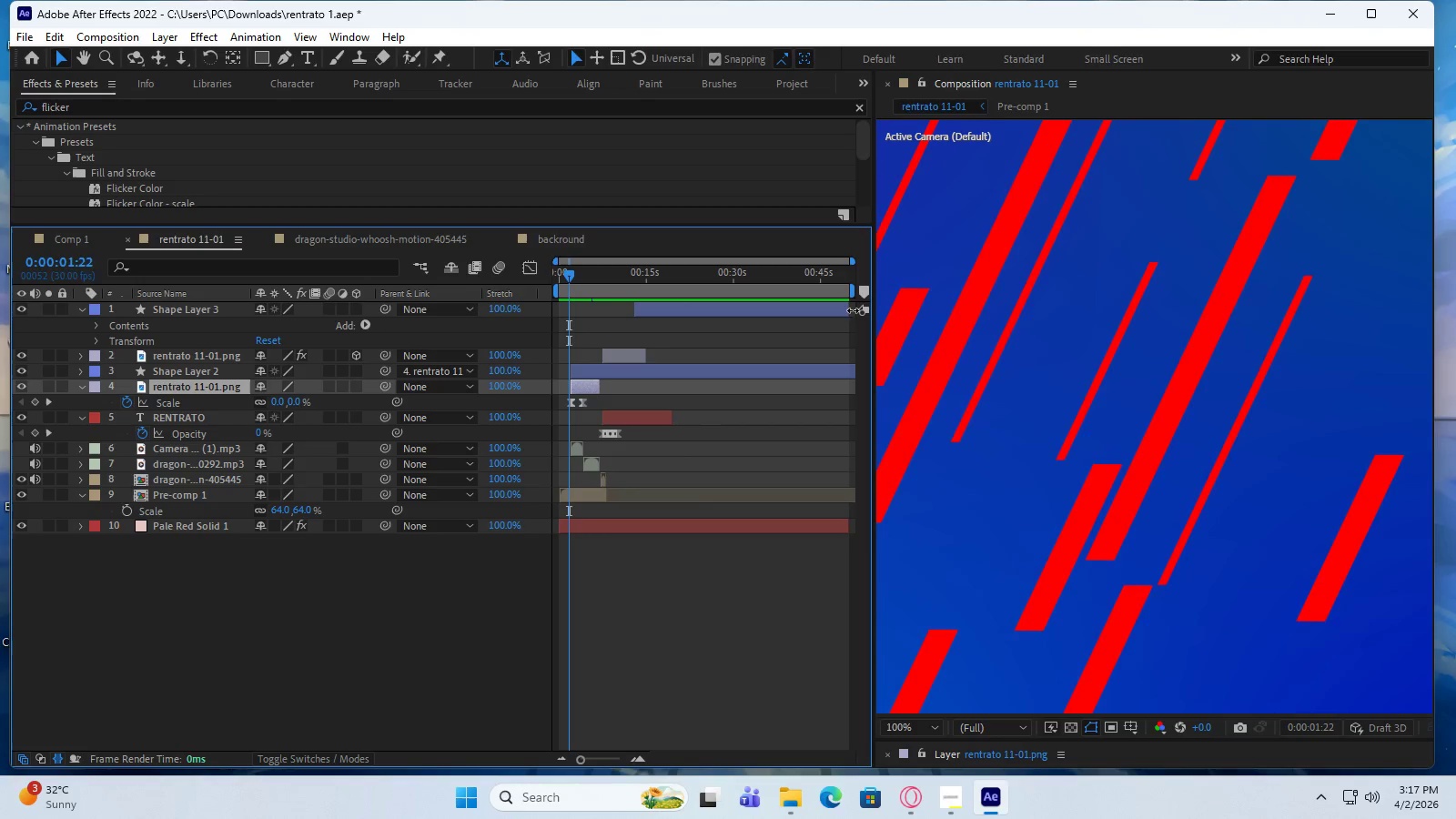 
left_click_drag(start_coordinate=[851, 288], to_coordinate=[794, 296])
 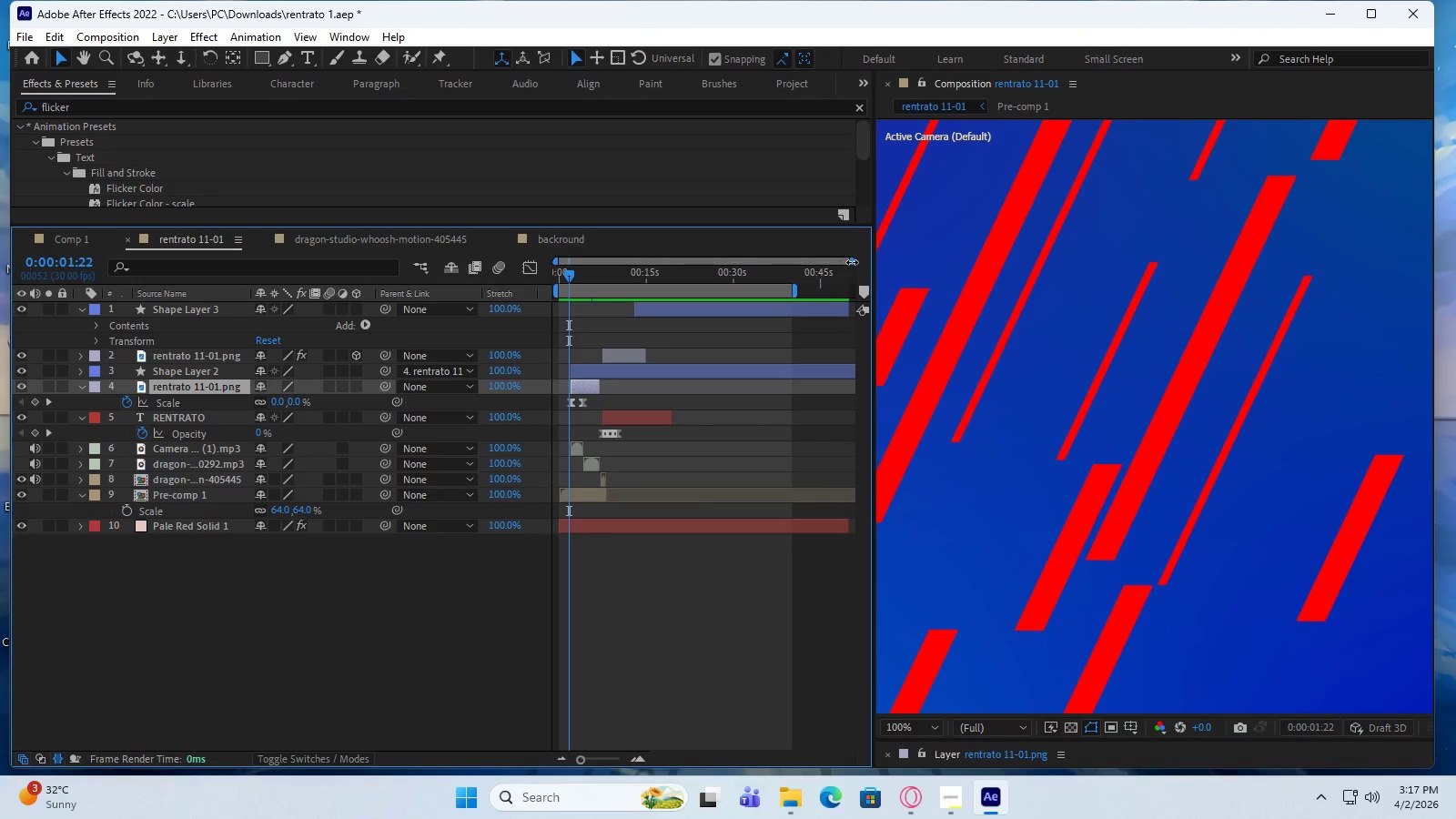 
left_click_drag(start_coordinate=[852, 262], to_coordinate=[817, 270])
 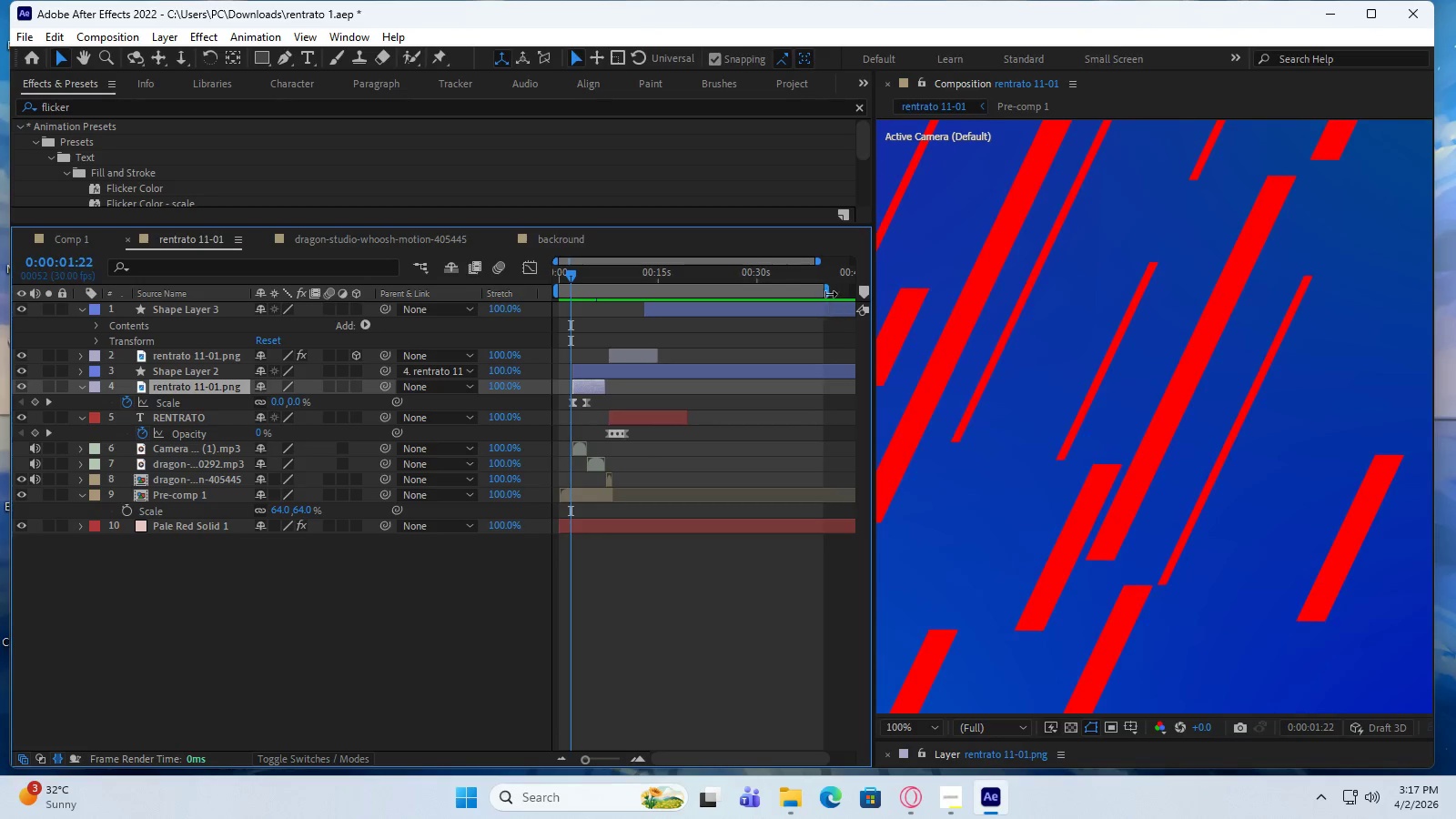 
left_click_drag(start_coordinate=[825, 292], to_coordinate=[725, 296])
 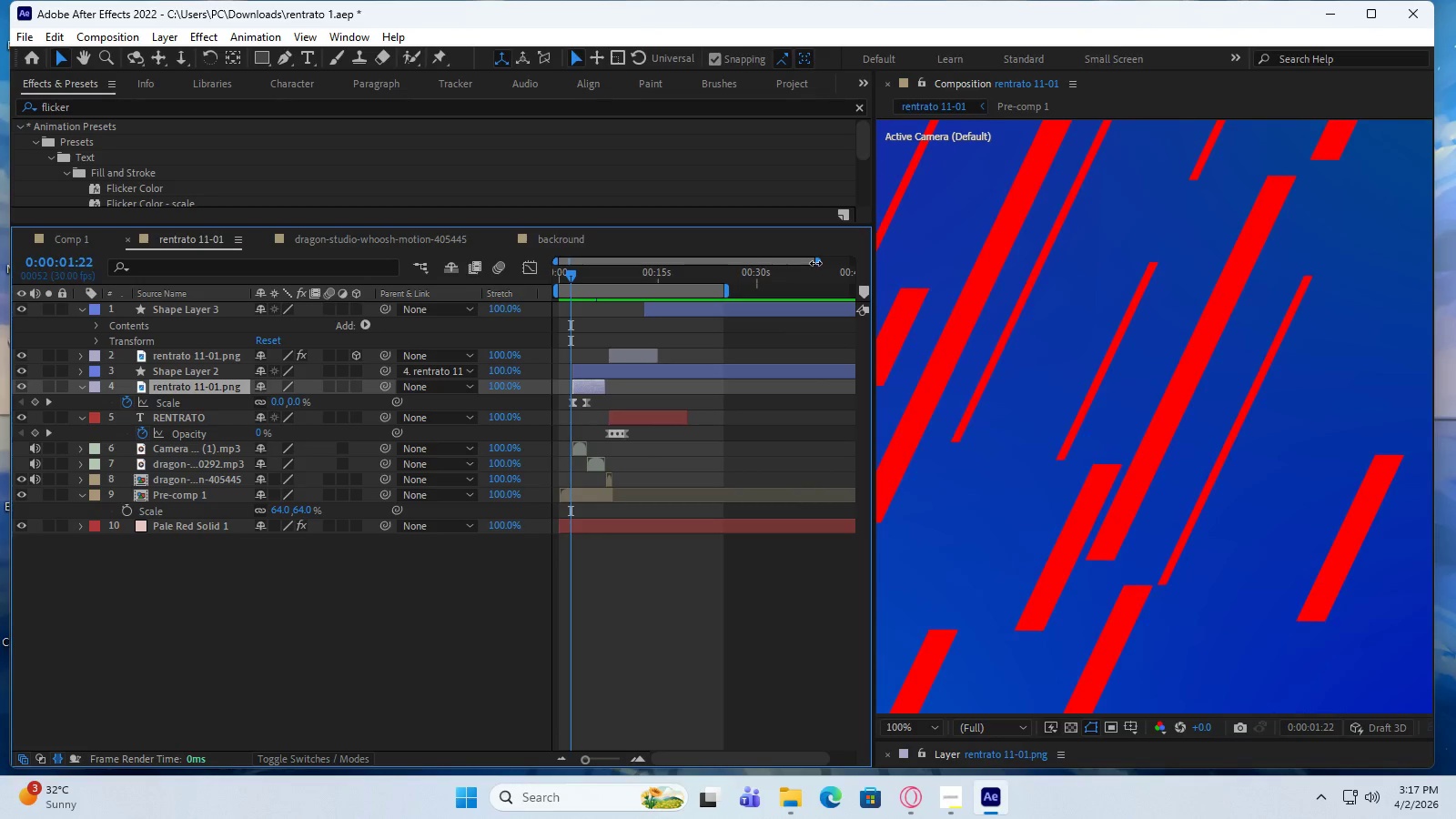 
left_click_drag(start_coordinate=[815, 263], to_coordinate=[759, 263])
 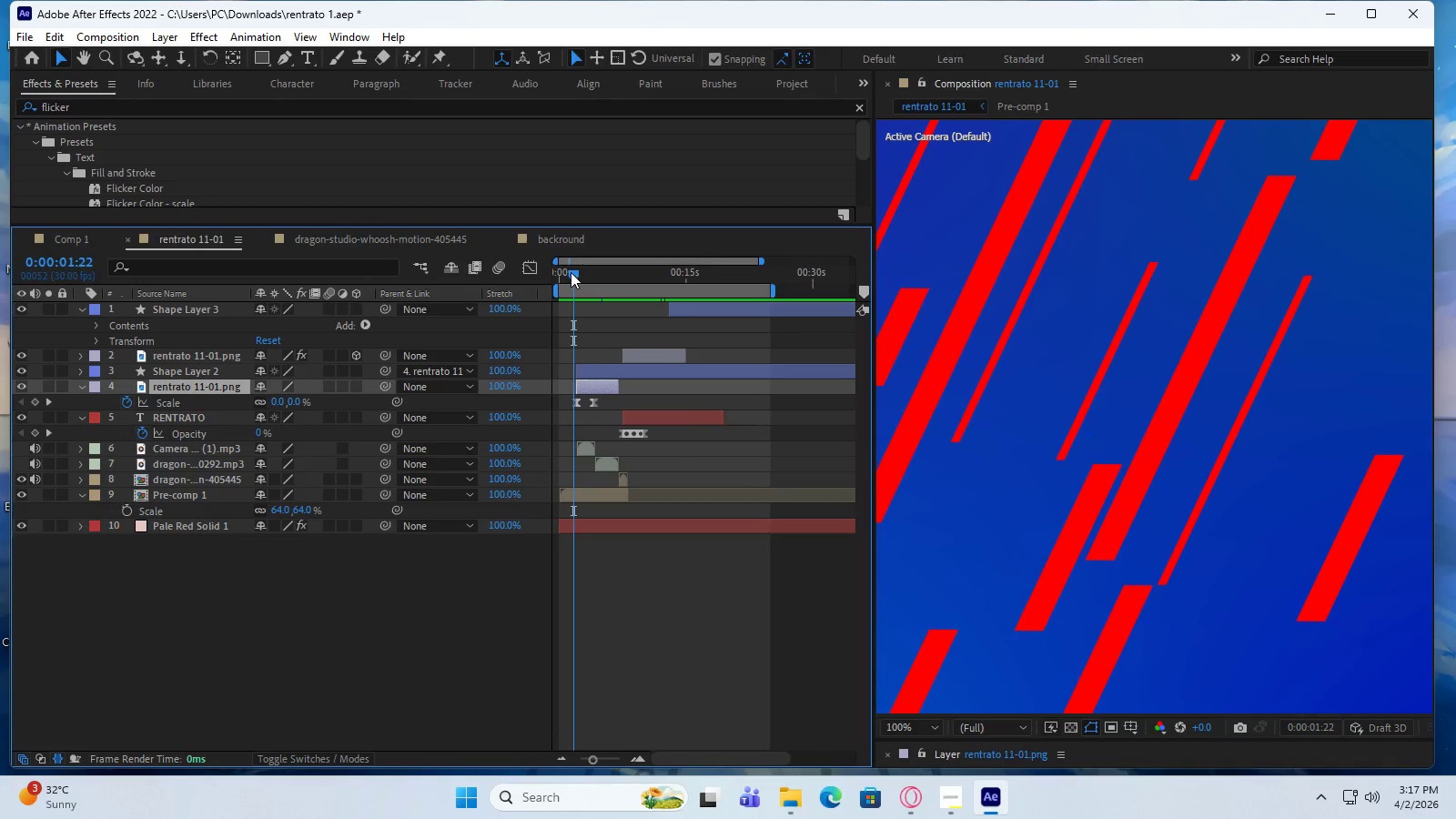 
left_click_drag(start_coordinate=[571, 272], to_coordinate=[624, 283])
 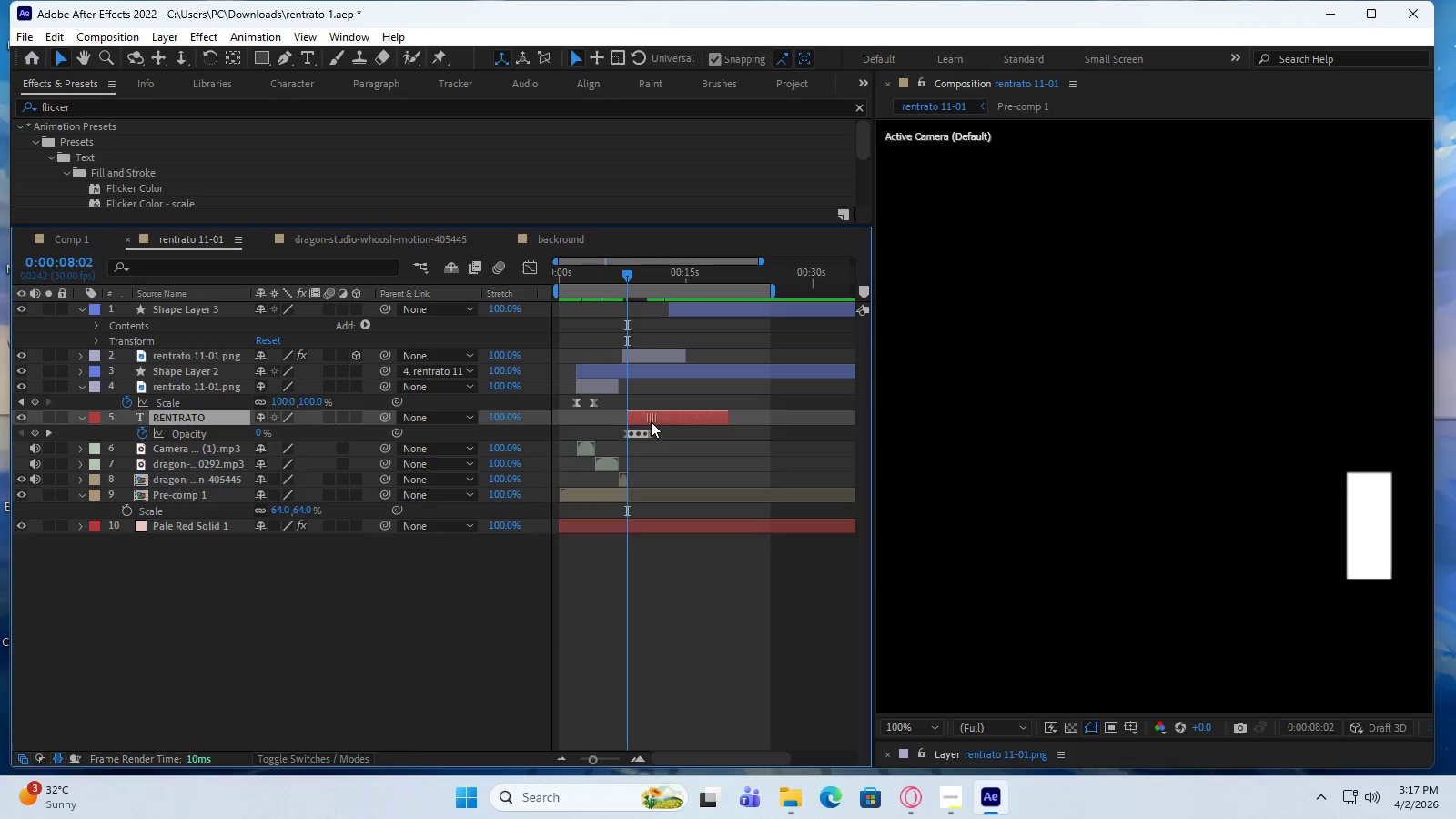 
left_click([646, 421])
 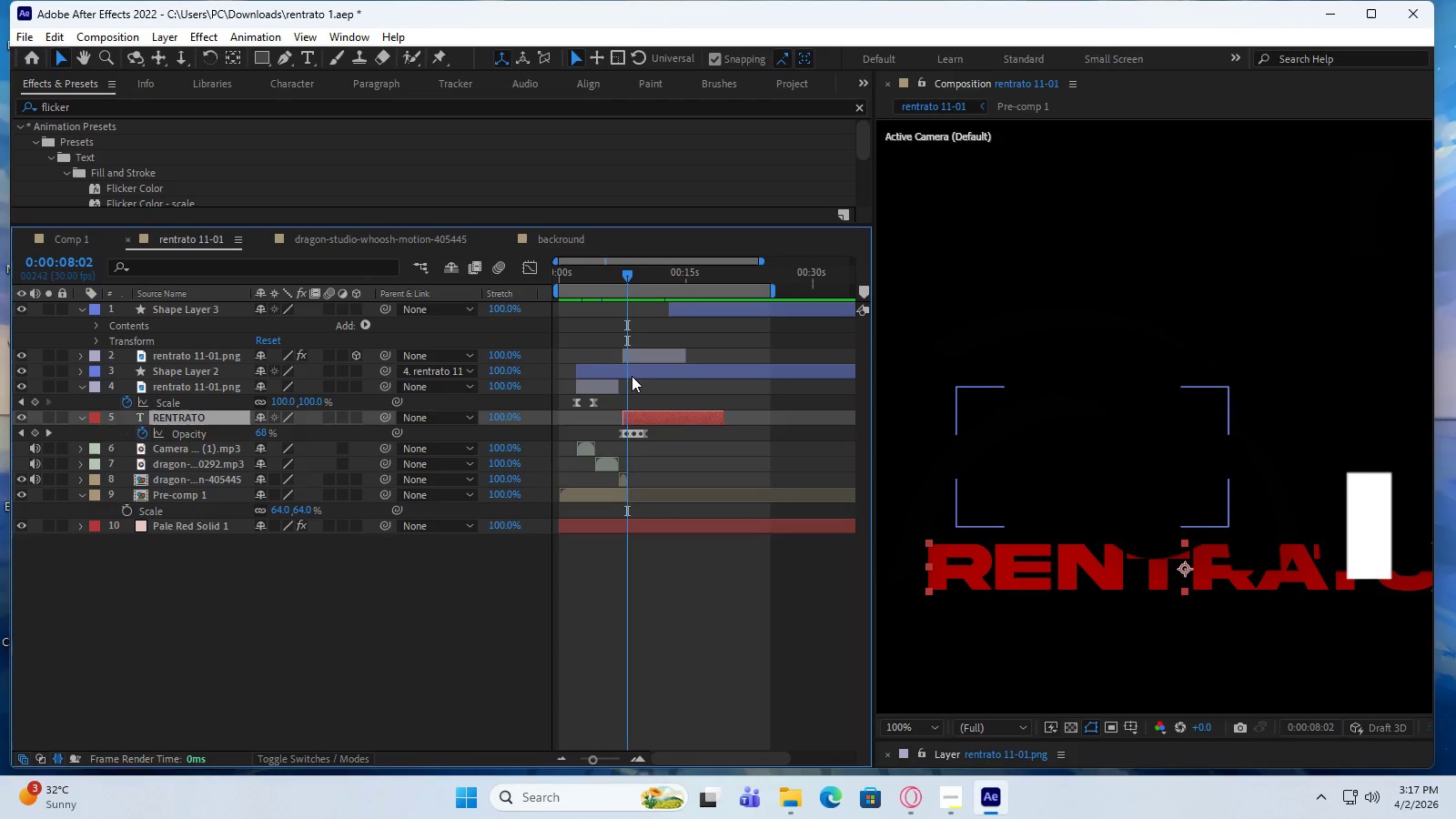 
left_click([632, 372])
 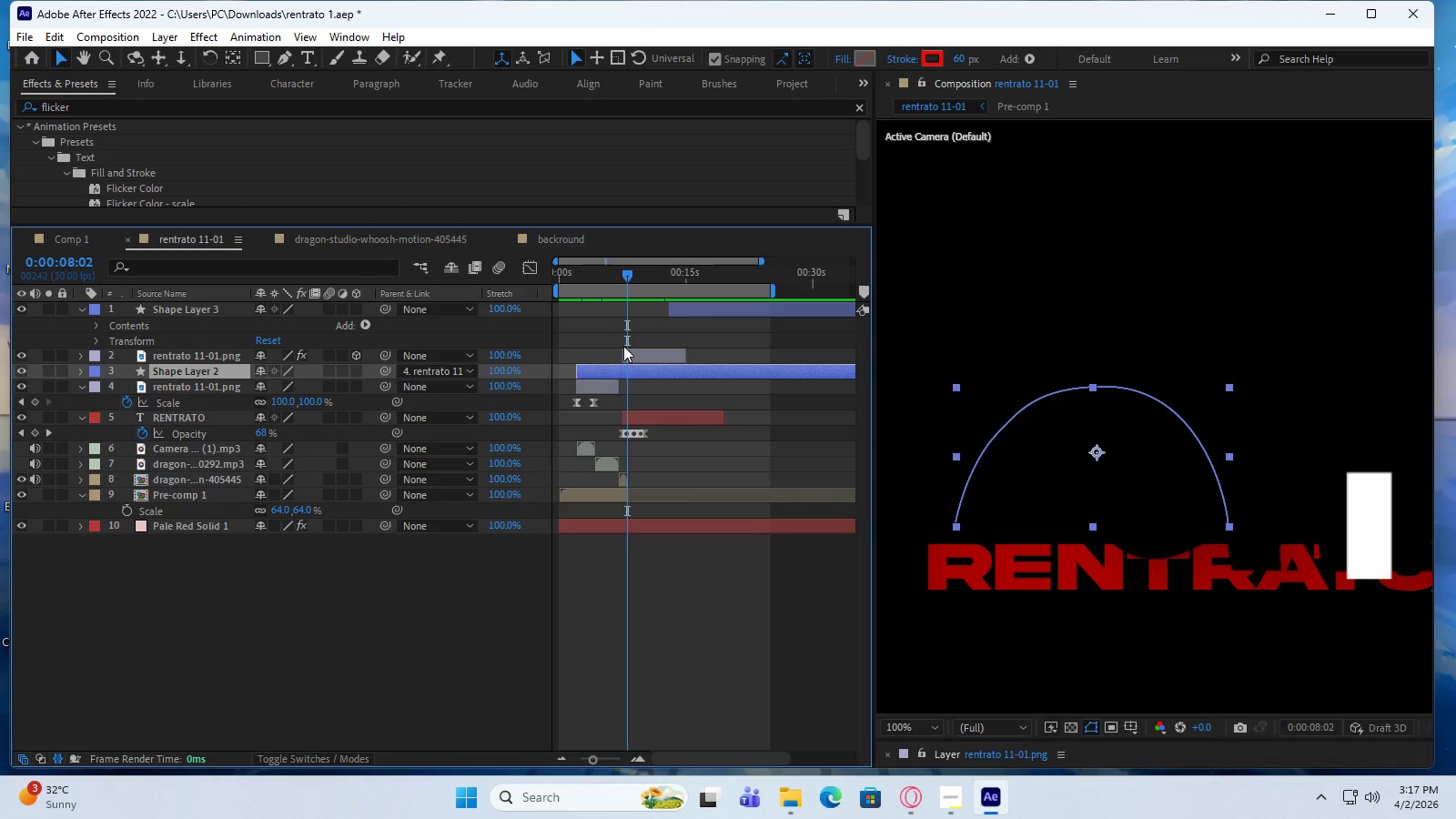 
wait(6.19)
 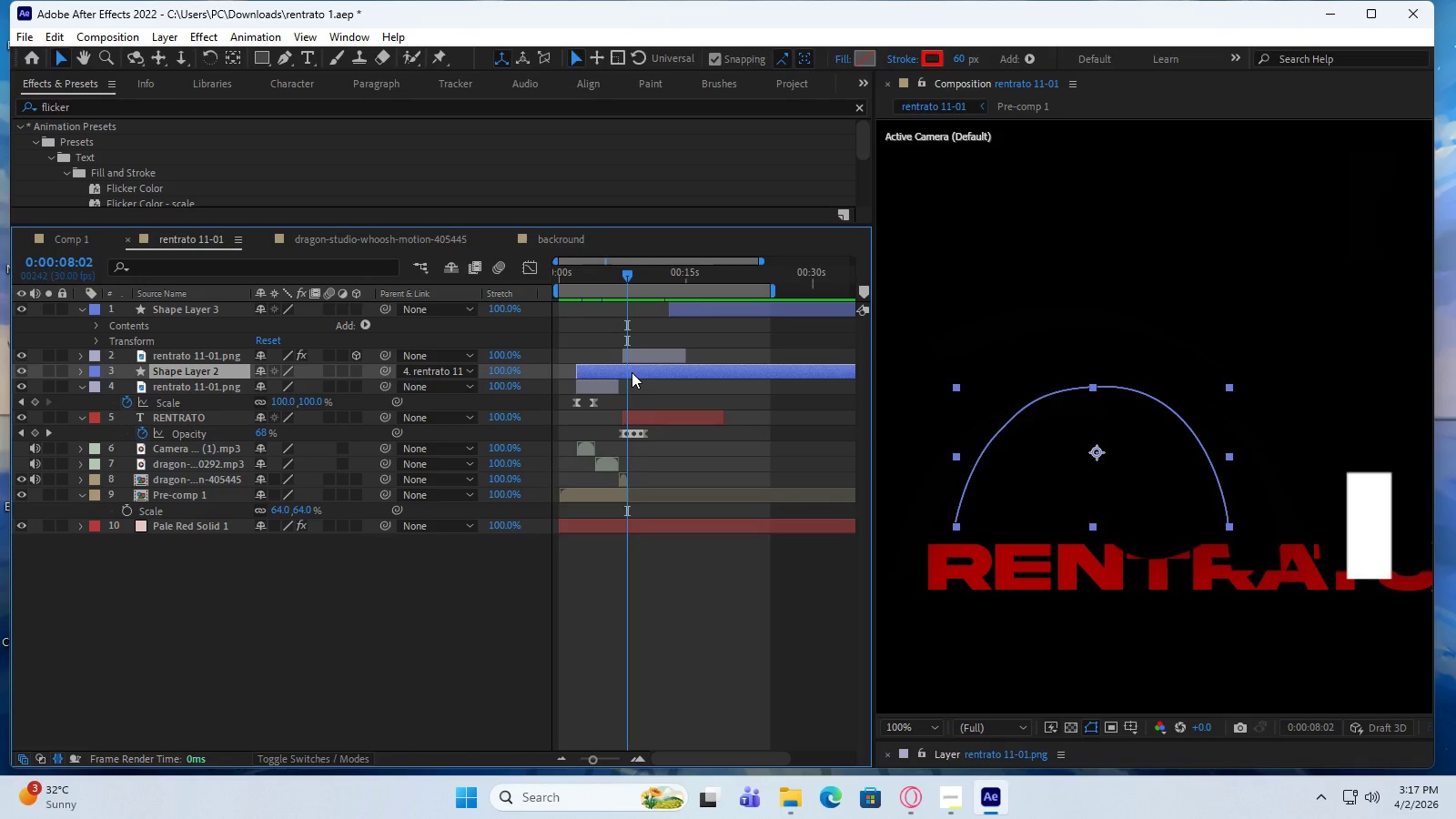 
left_click_drag(start_coordinate=[623, 357], to_coordinate=[628, 357])
 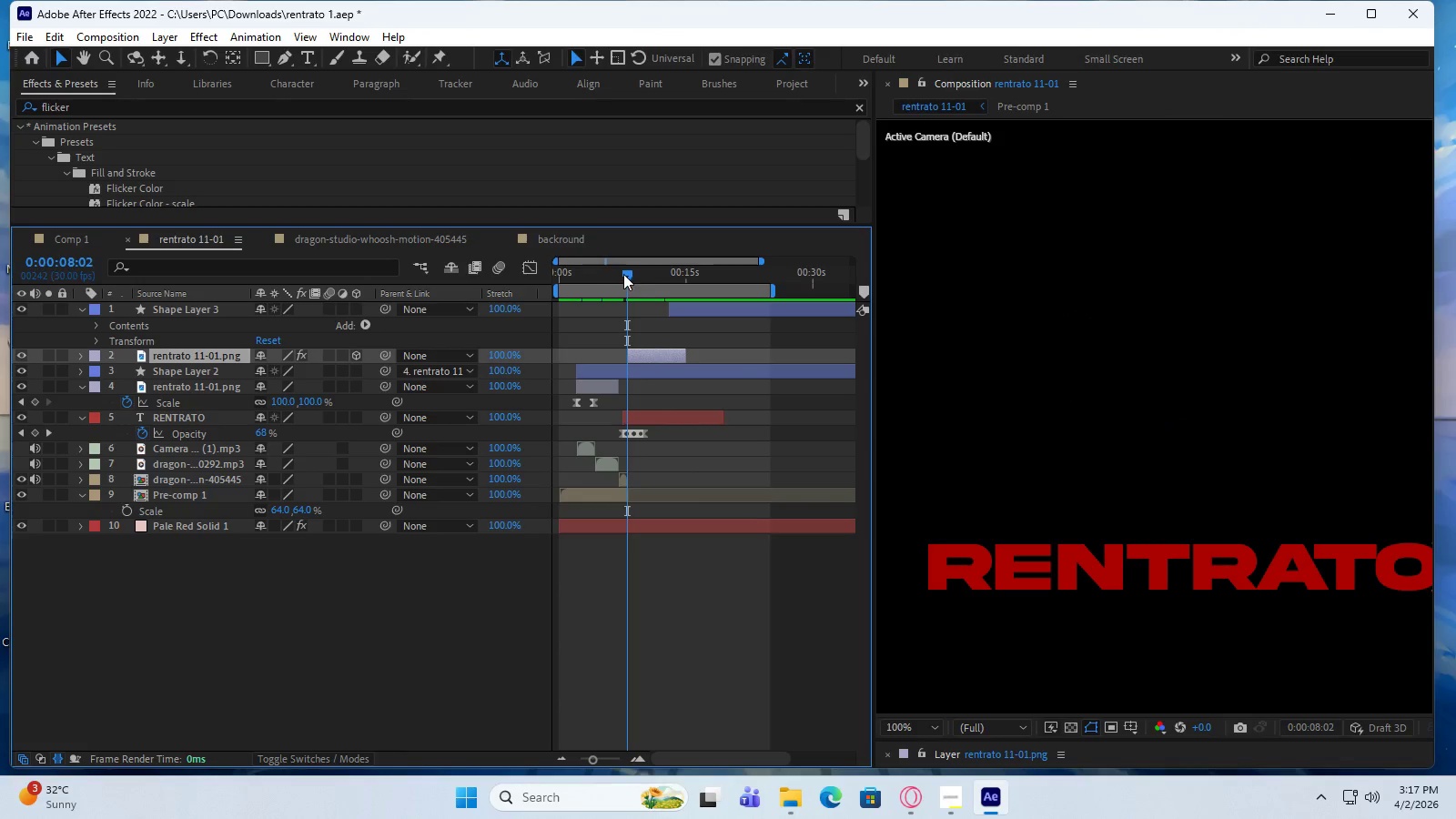 
left_click_drag(start_coordinate=[625, 274], to_coordinate=[508, 282])
 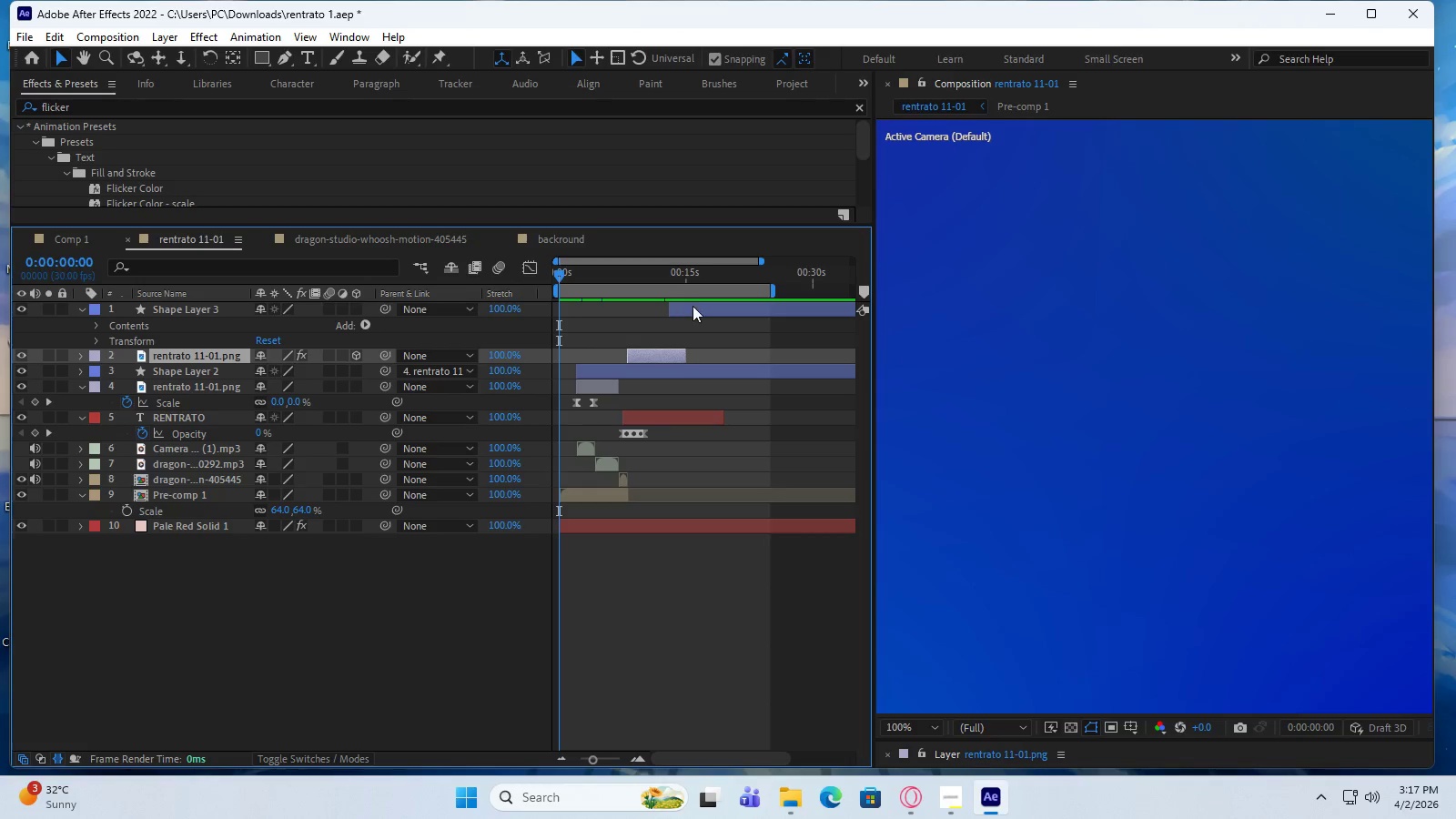 
key(Space)
 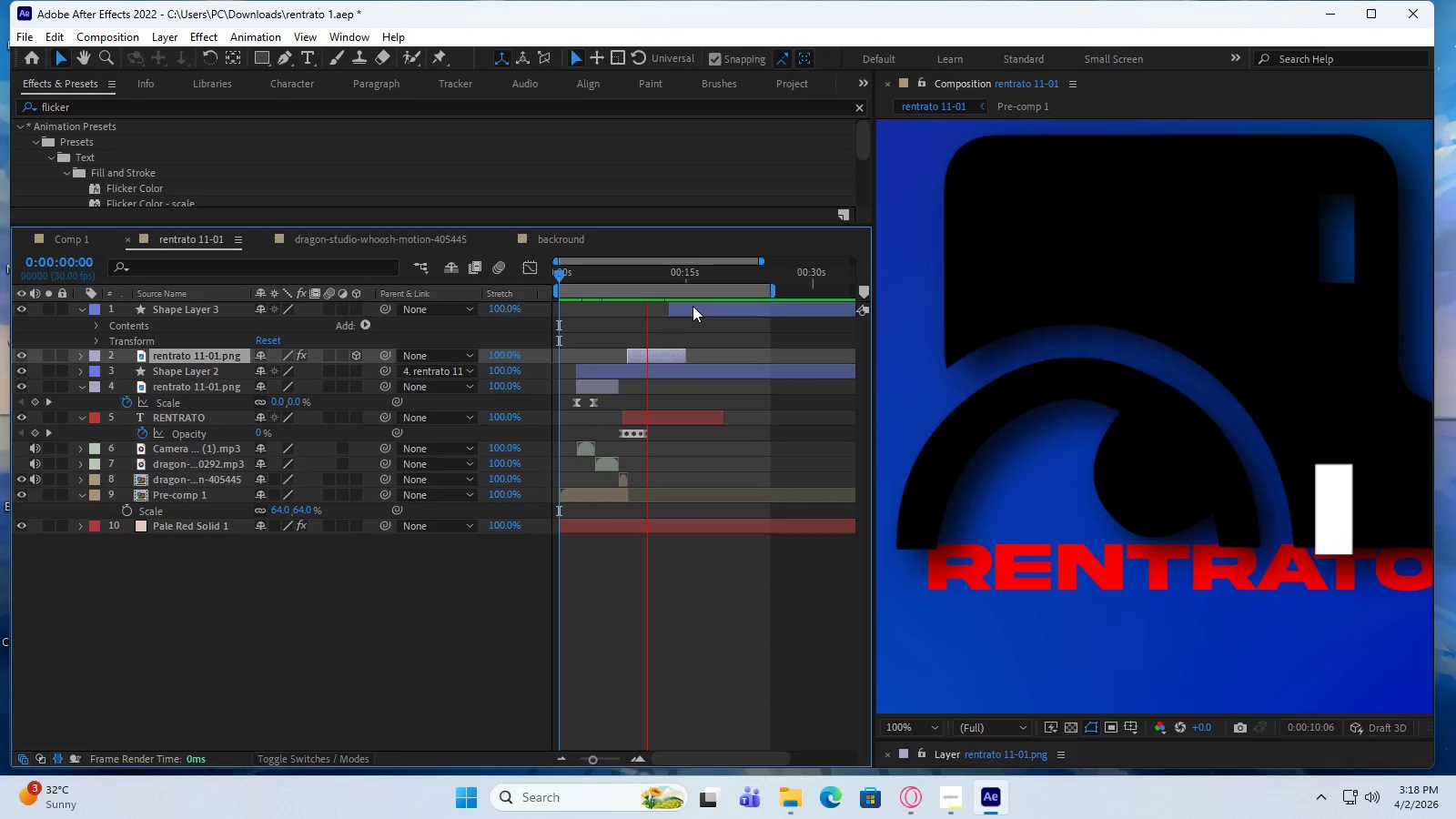 
wait(15.73)
 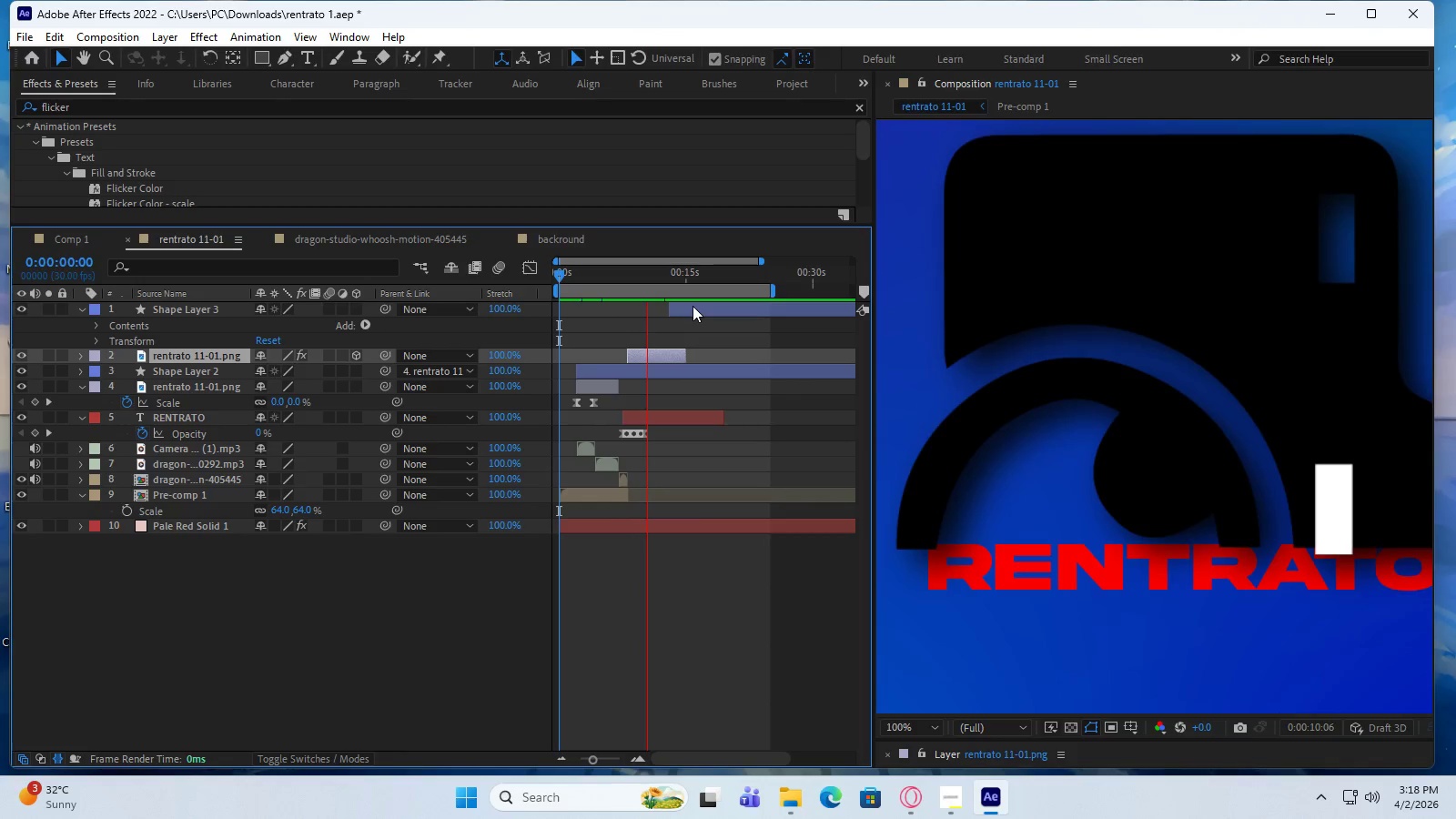 
key(Space)
 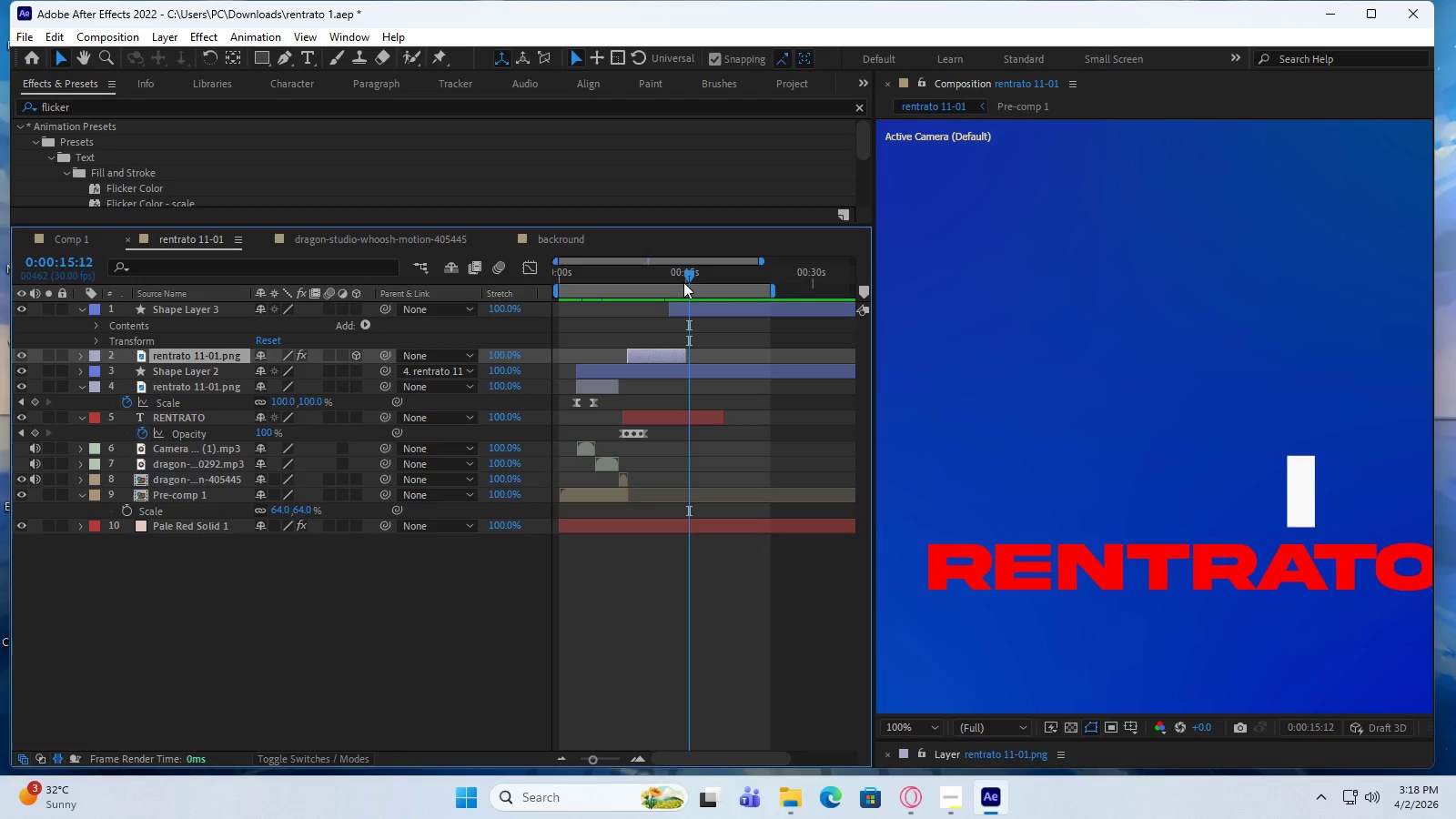 
left_click_drag(start_coordinate=[688, 275], to_coordinate=[570, 298])
 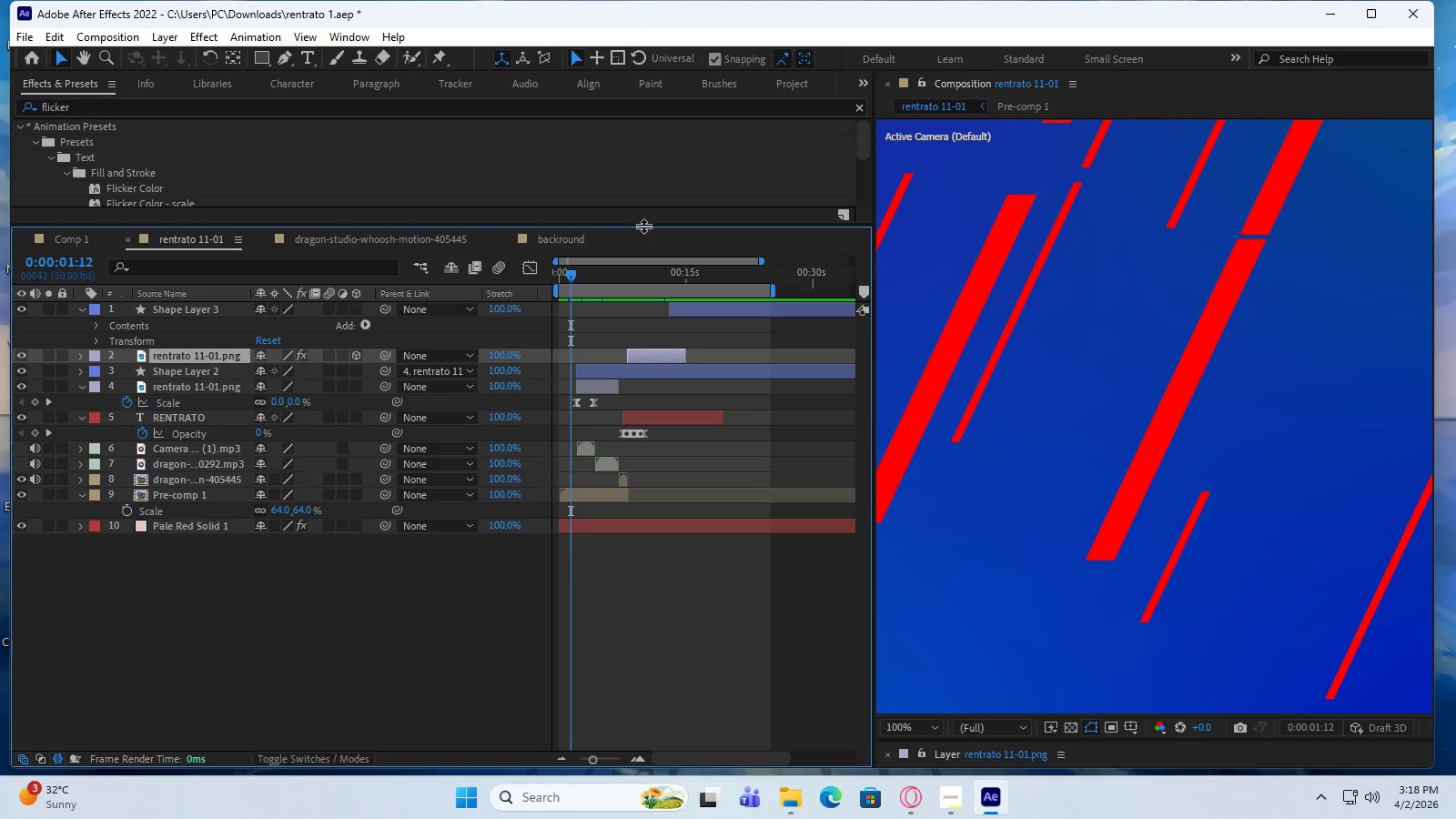 
left_click_drag(start_coordinate=[643, 226], to_coordinate=[626, 314])
 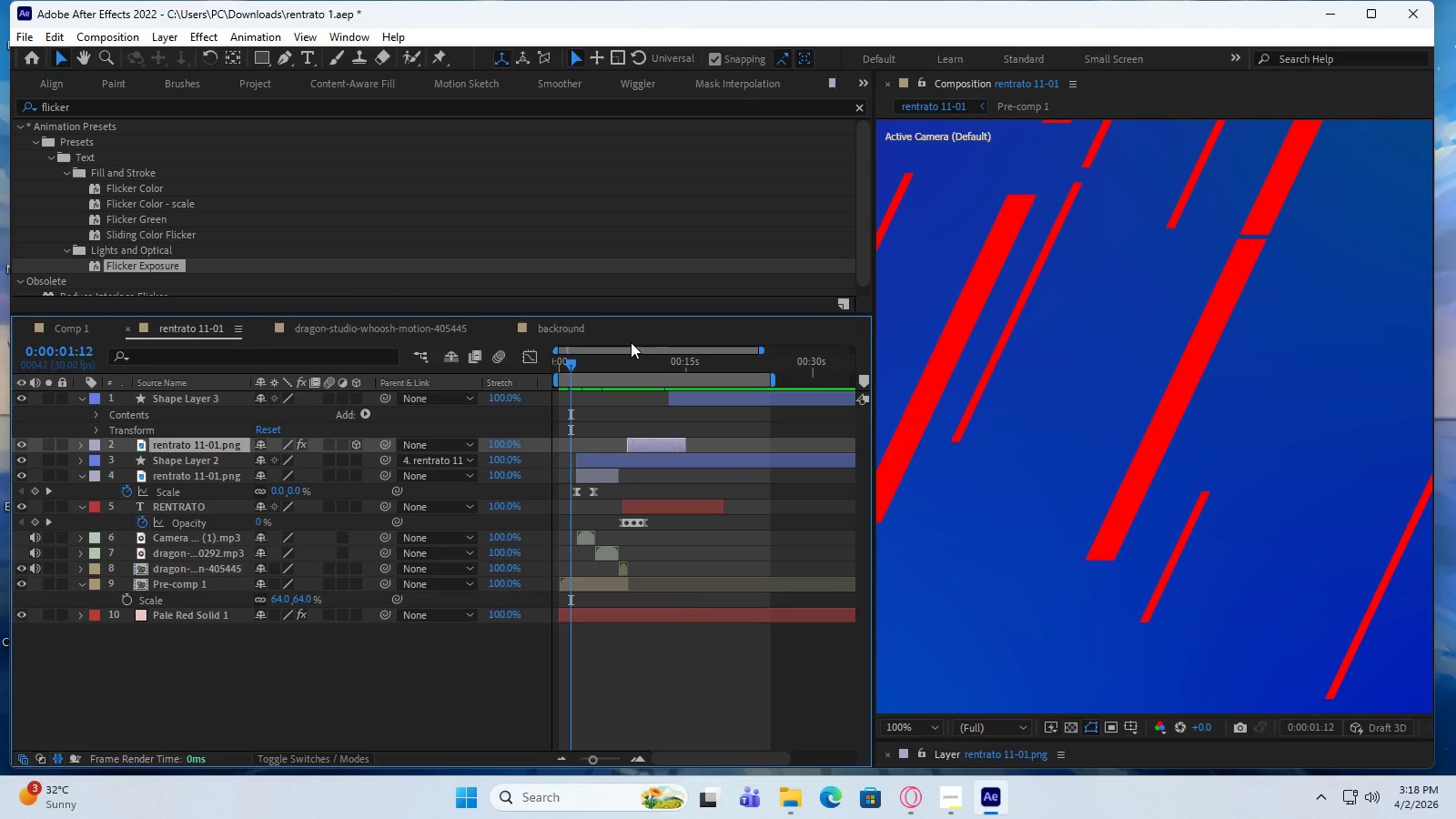 
left_click_drag(start_coordinate=[571, 363], to_coordinate=[562, 373])
 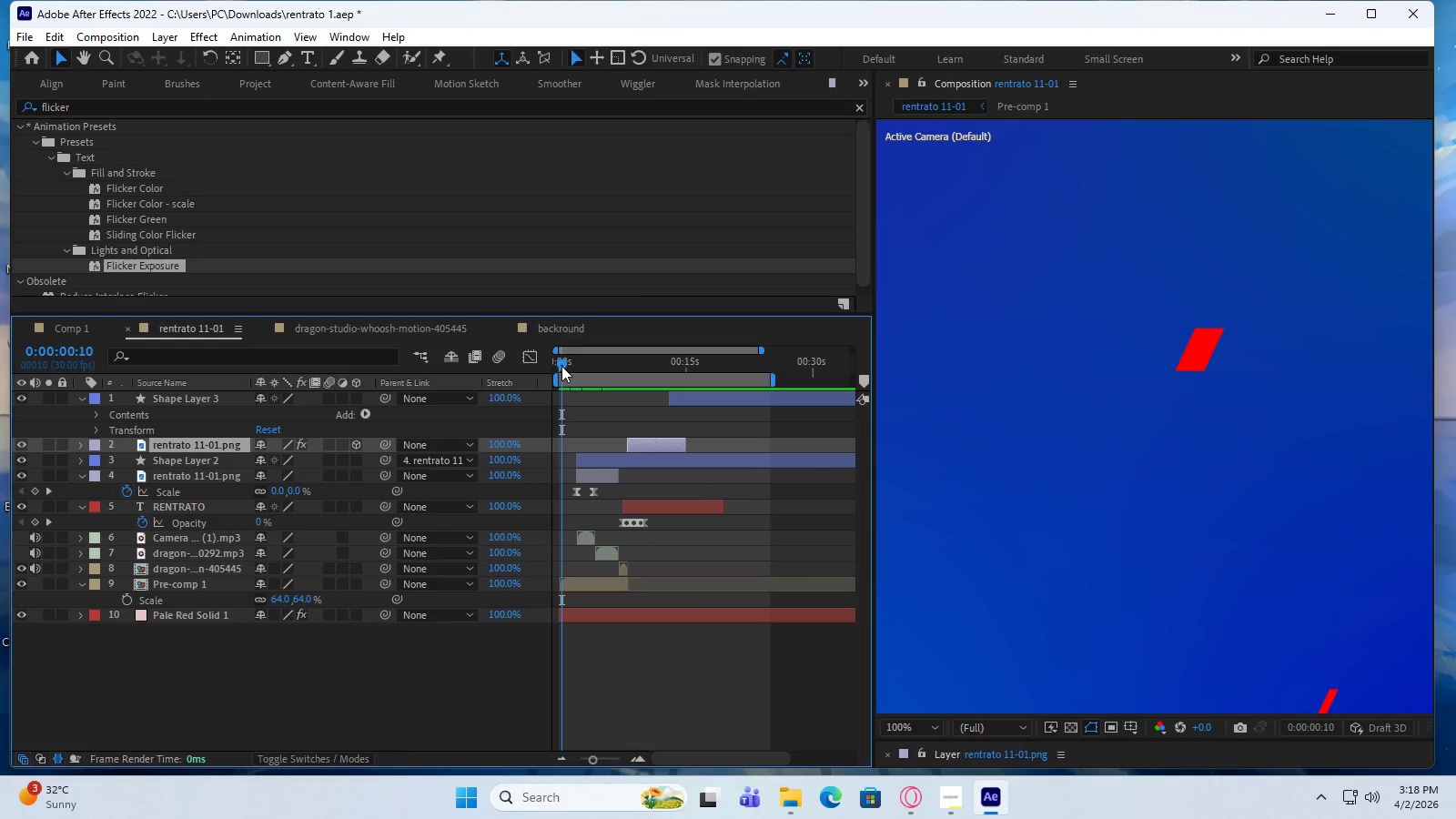 
left_click_drag(start_coordinate=[561, 365], to_coordinate=[548, 365])
 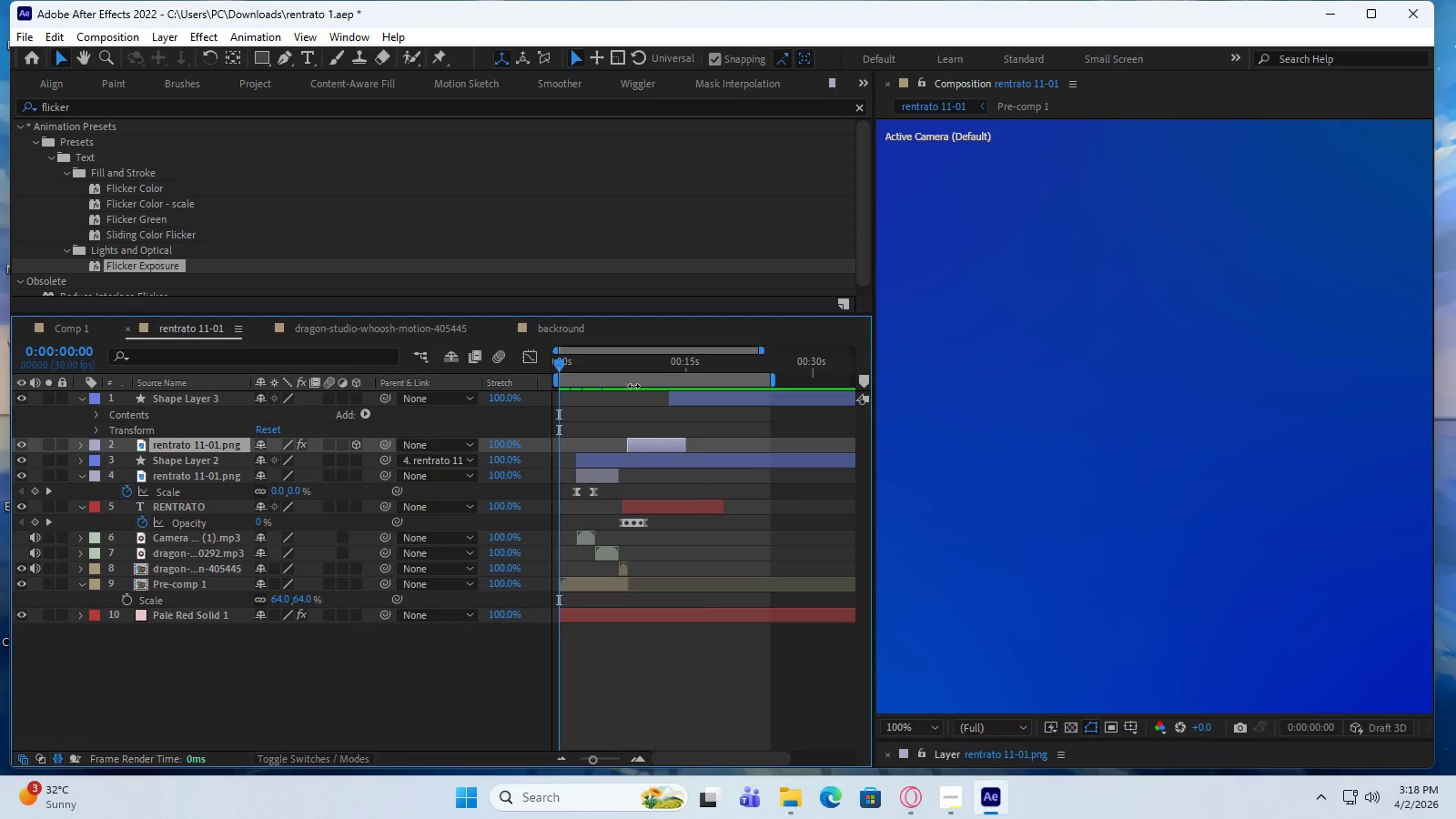 
key(Space)
 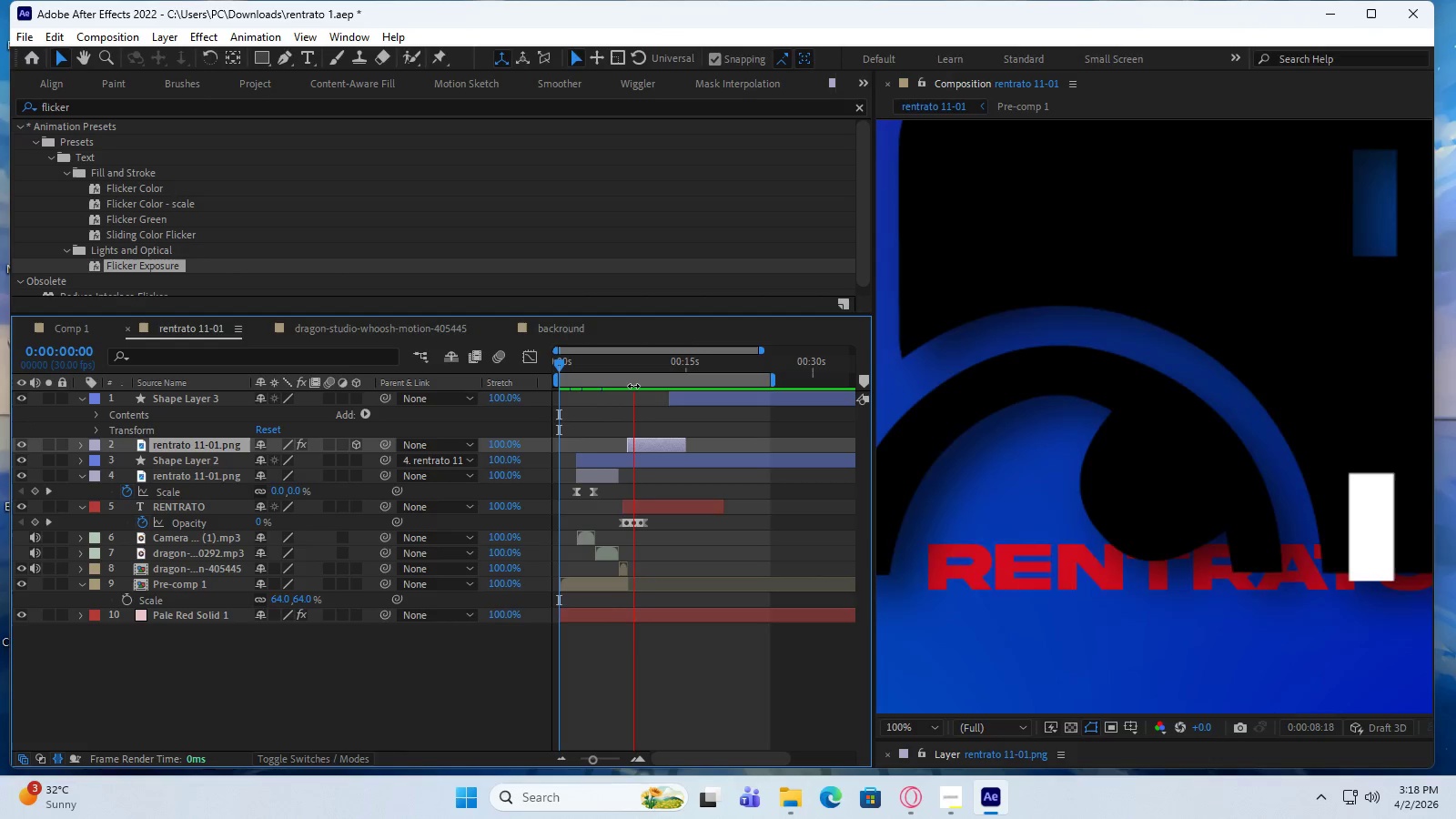 
wait(14.12)
 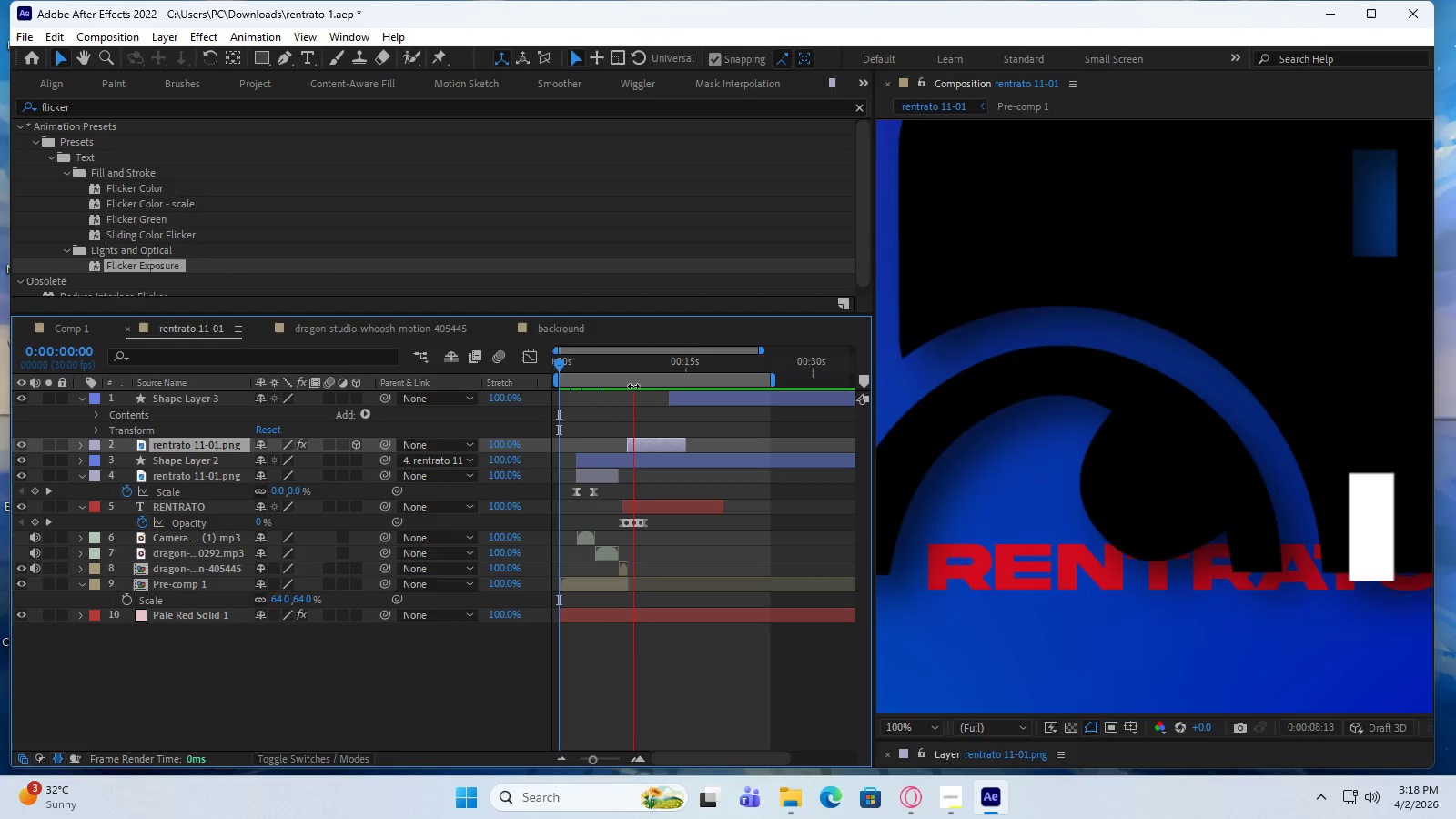 
key(Space)
 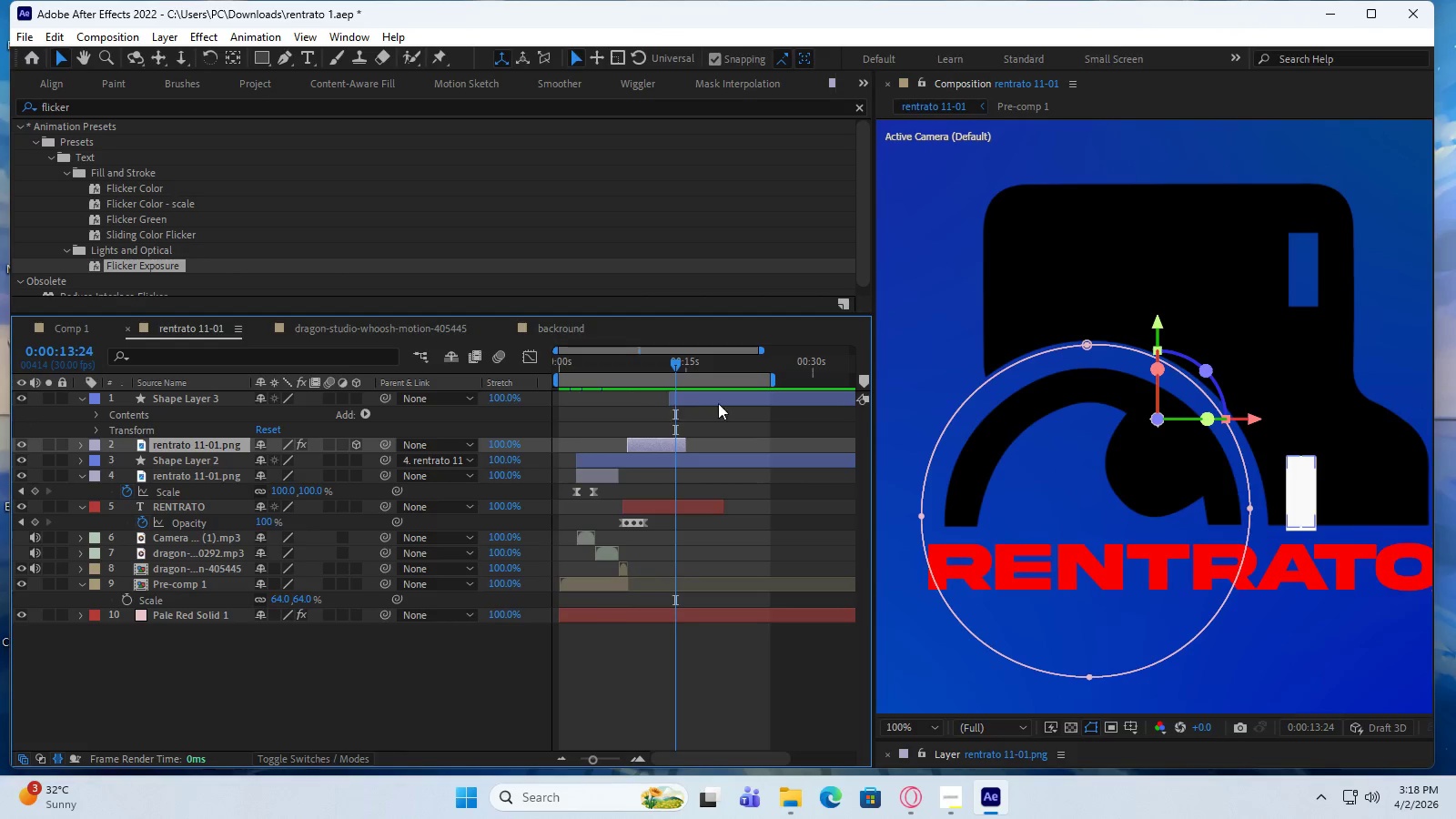 
left_click([725, 400])
 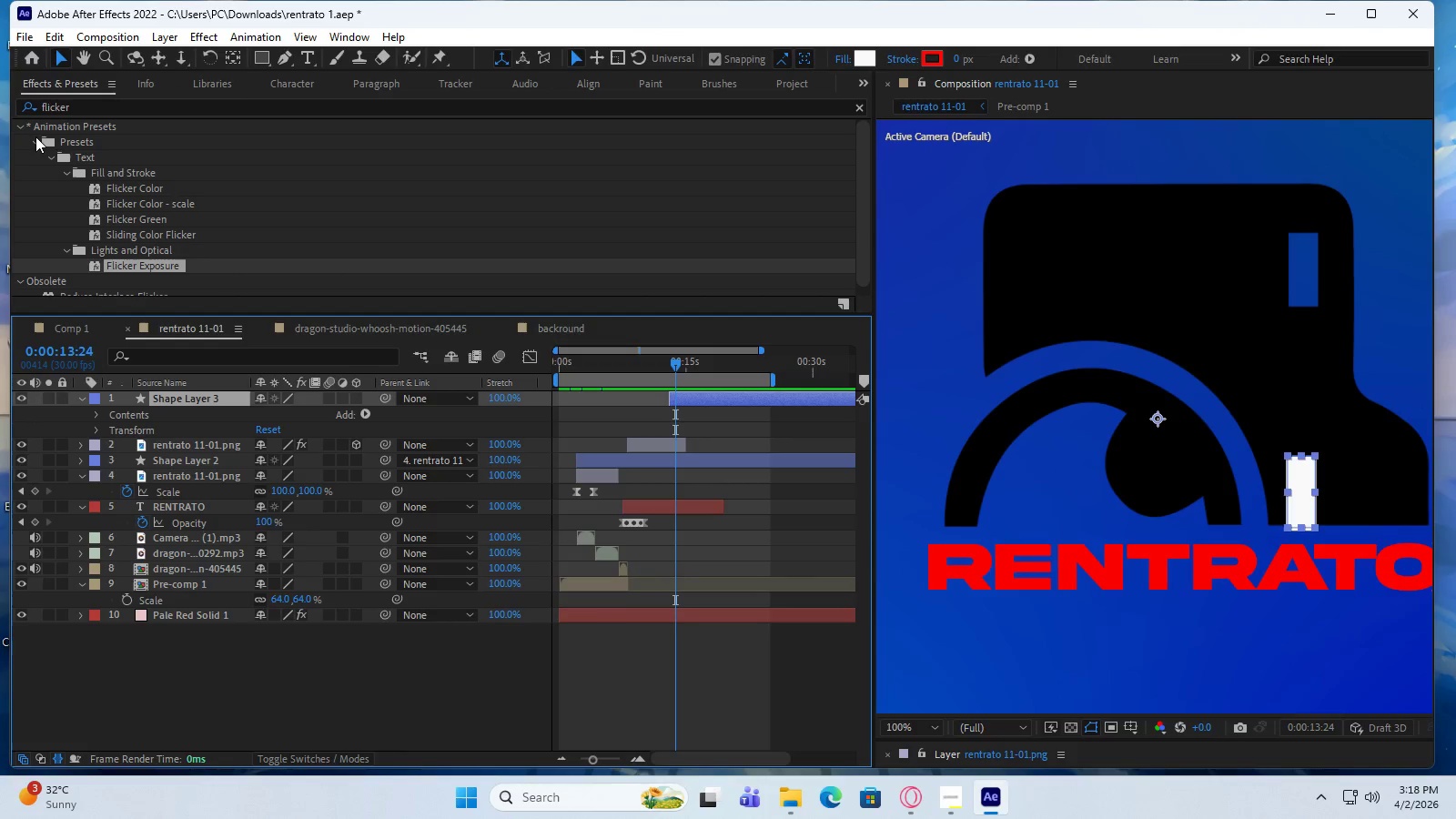 
left_click([21, 128])
 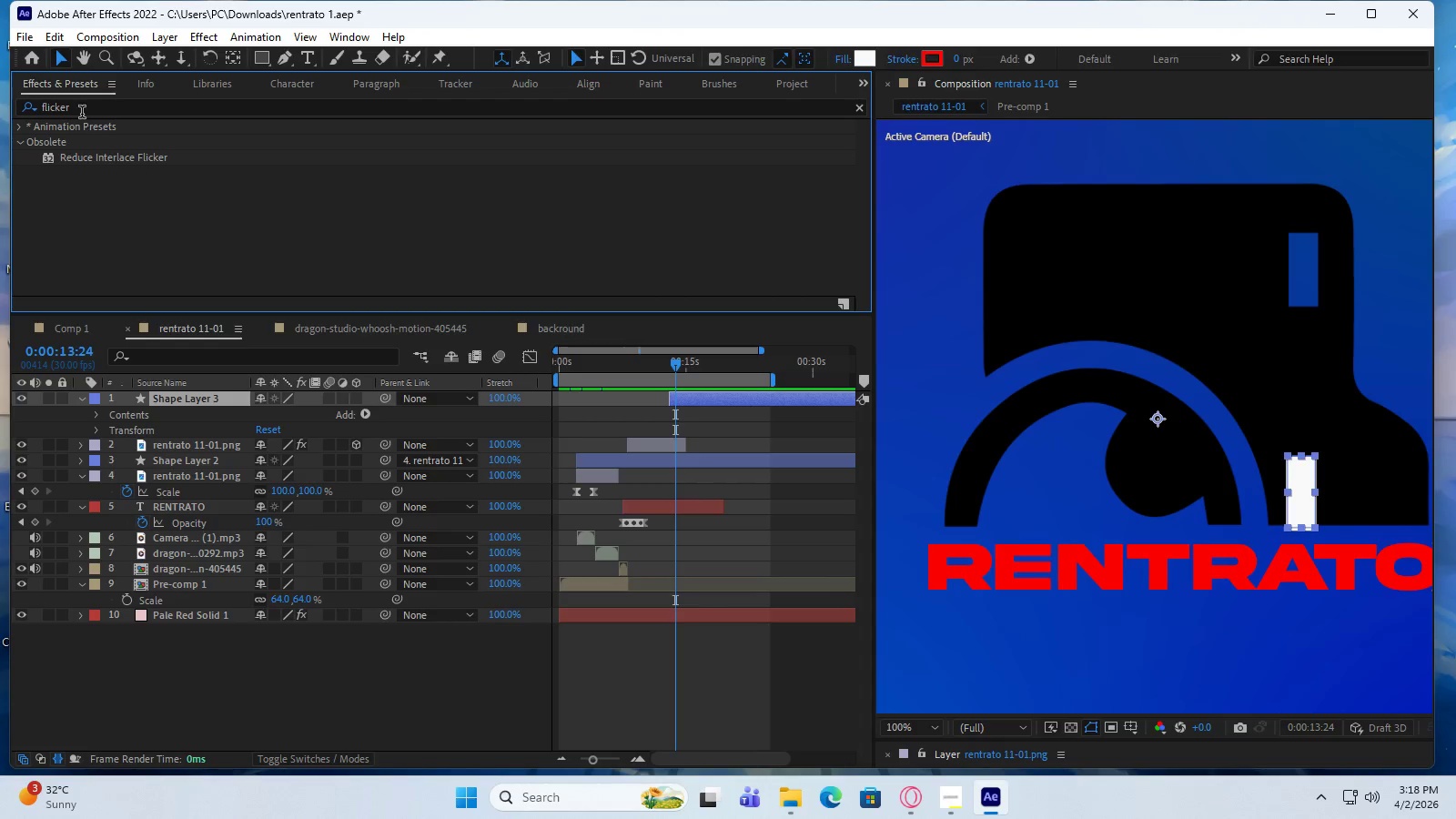 
left_click_drag(start_coordinate=[84, 111], to_coordinate=[0, 122])
 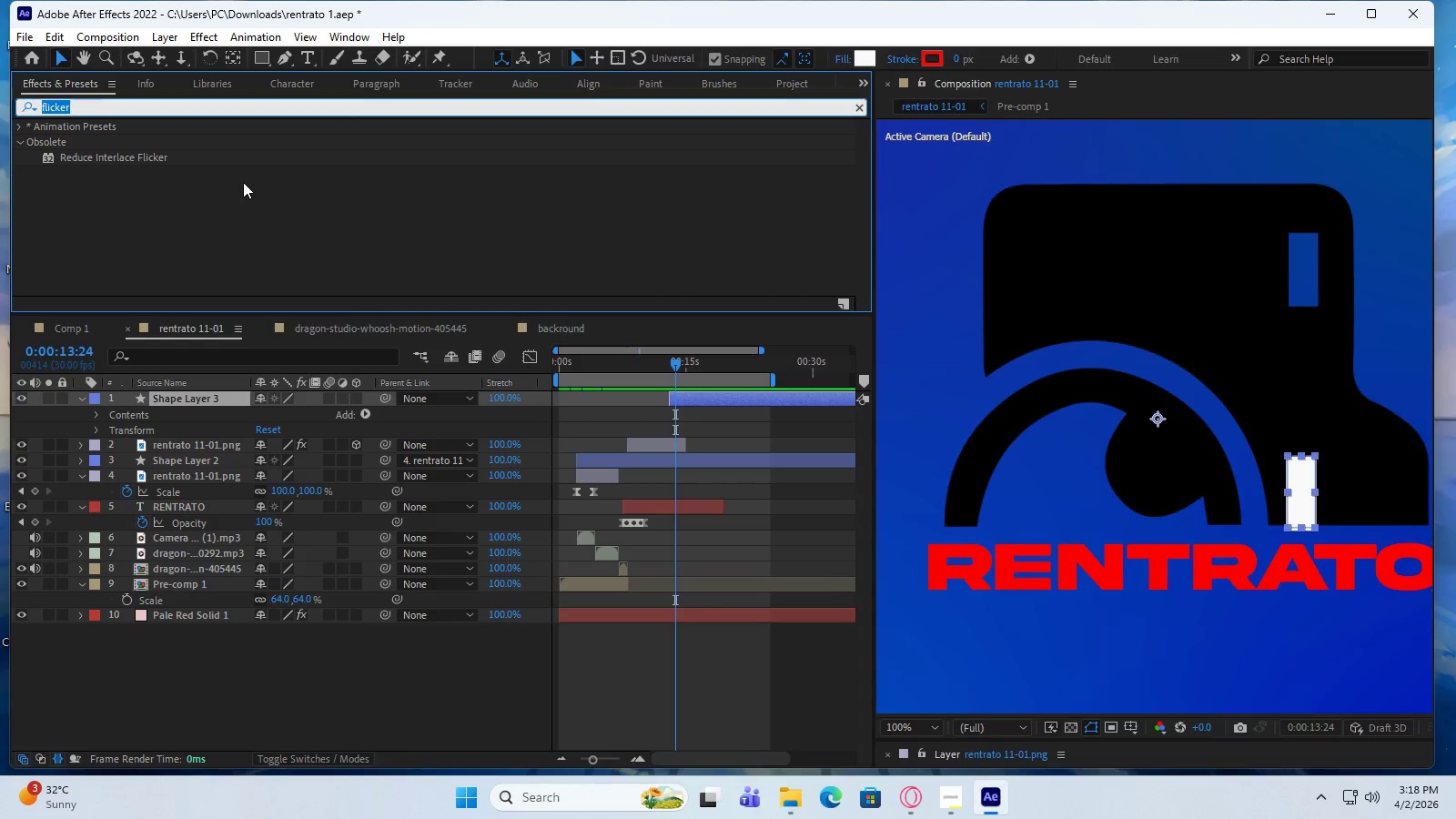 
key(Backspace)
 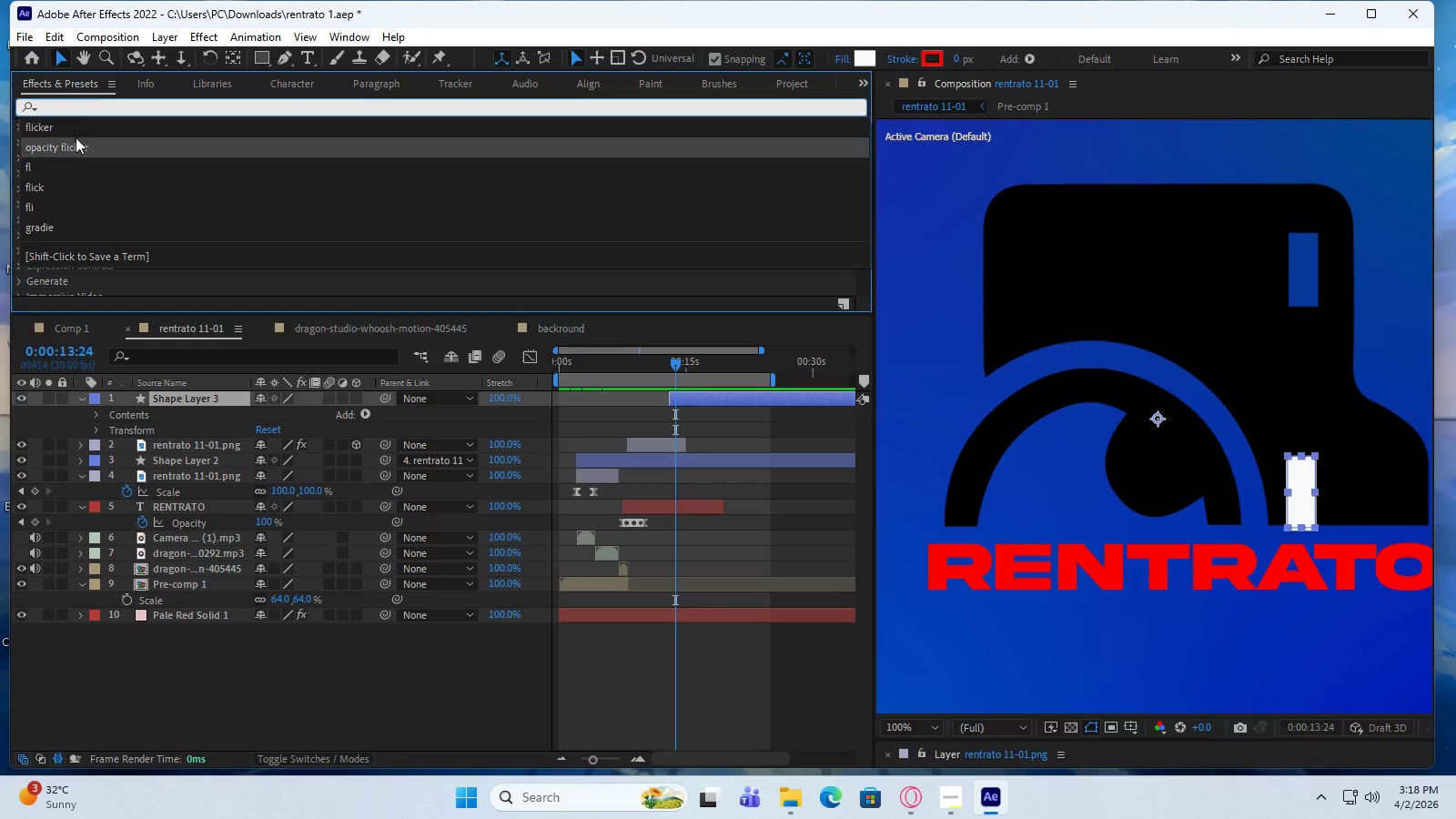 
scroll: coordinate [161, 173], scroll_direction: down, amount: 3.0
 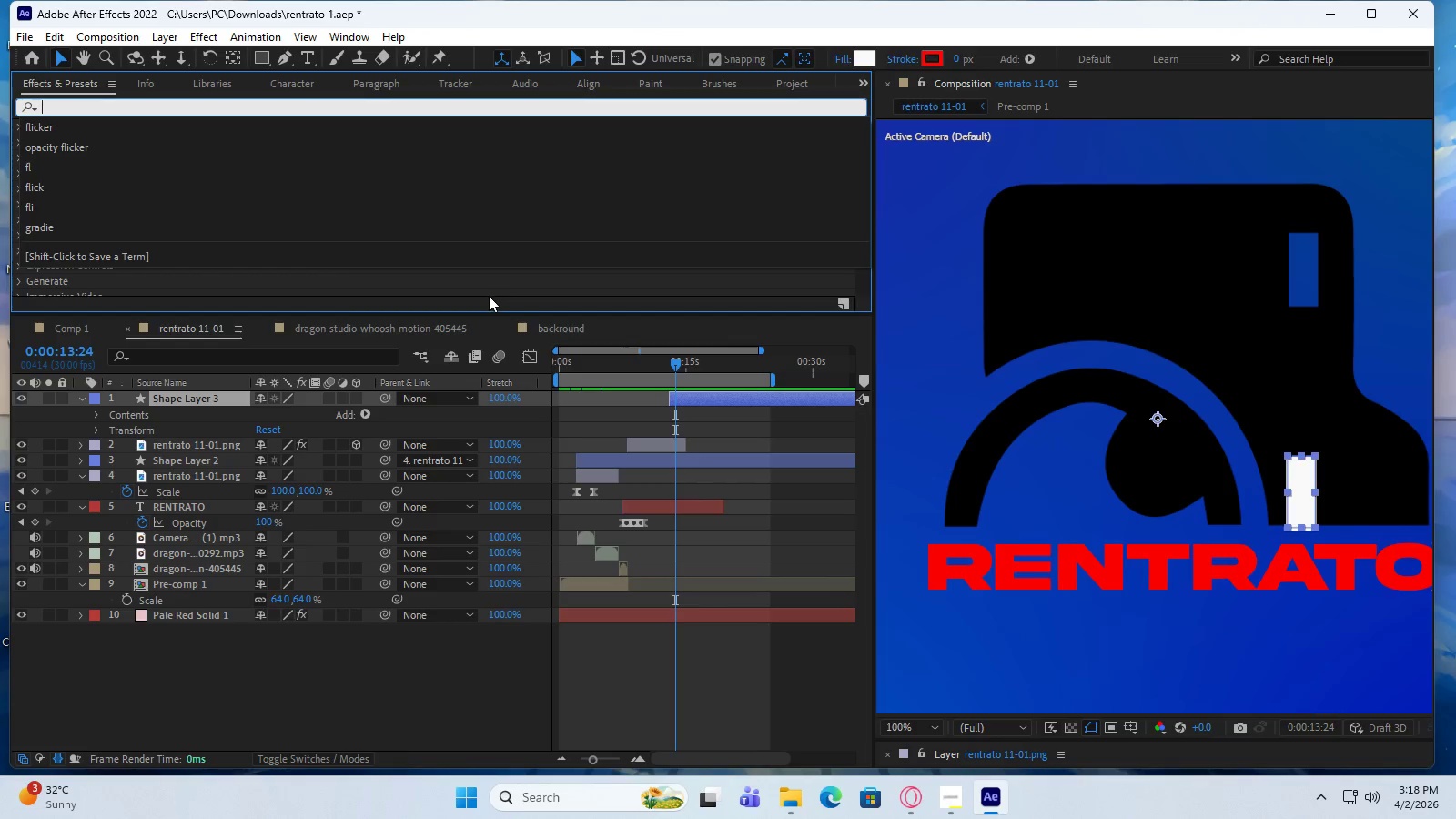 
left_click([489, 295])
 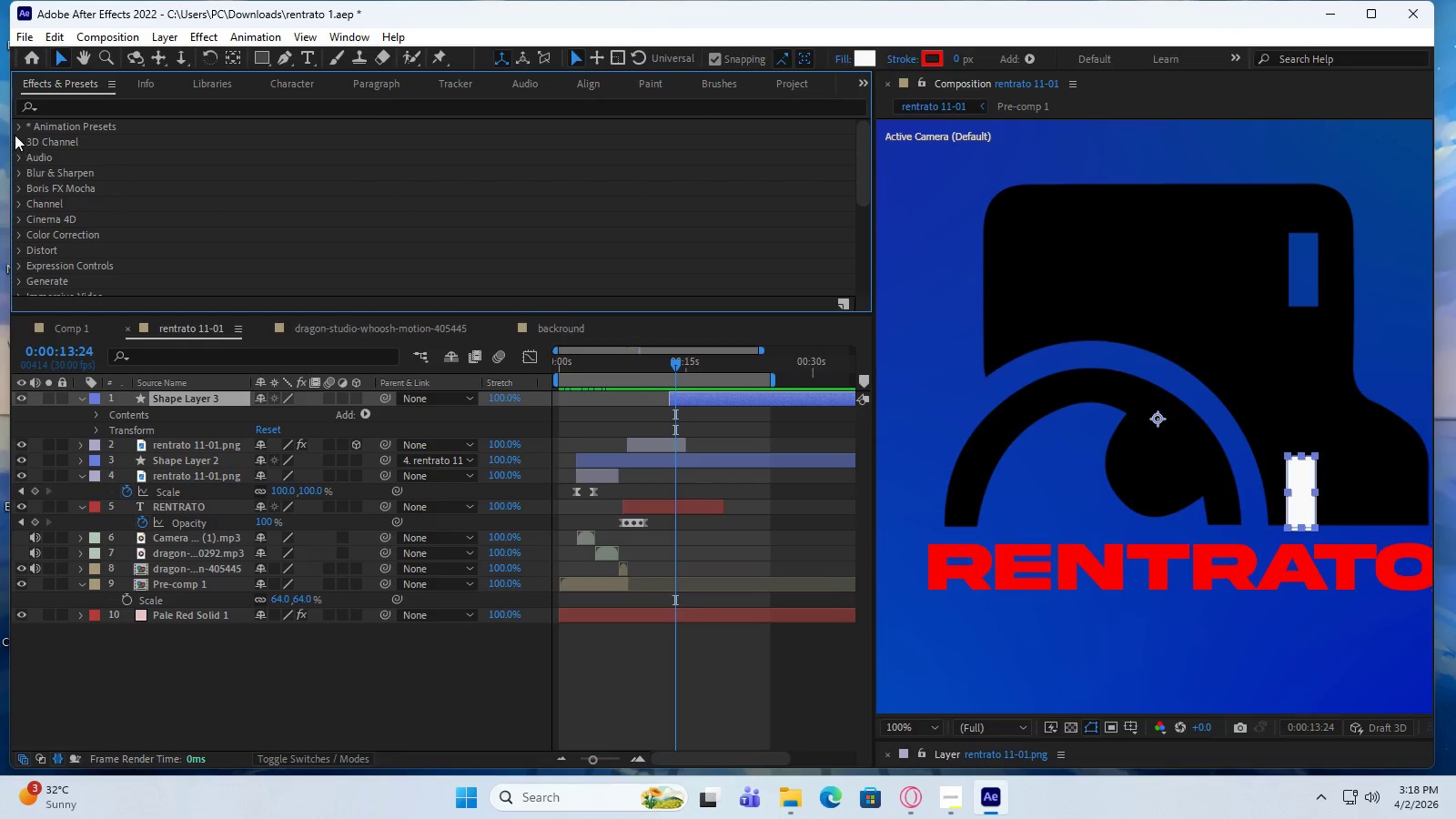 
left_click([15, 127])
 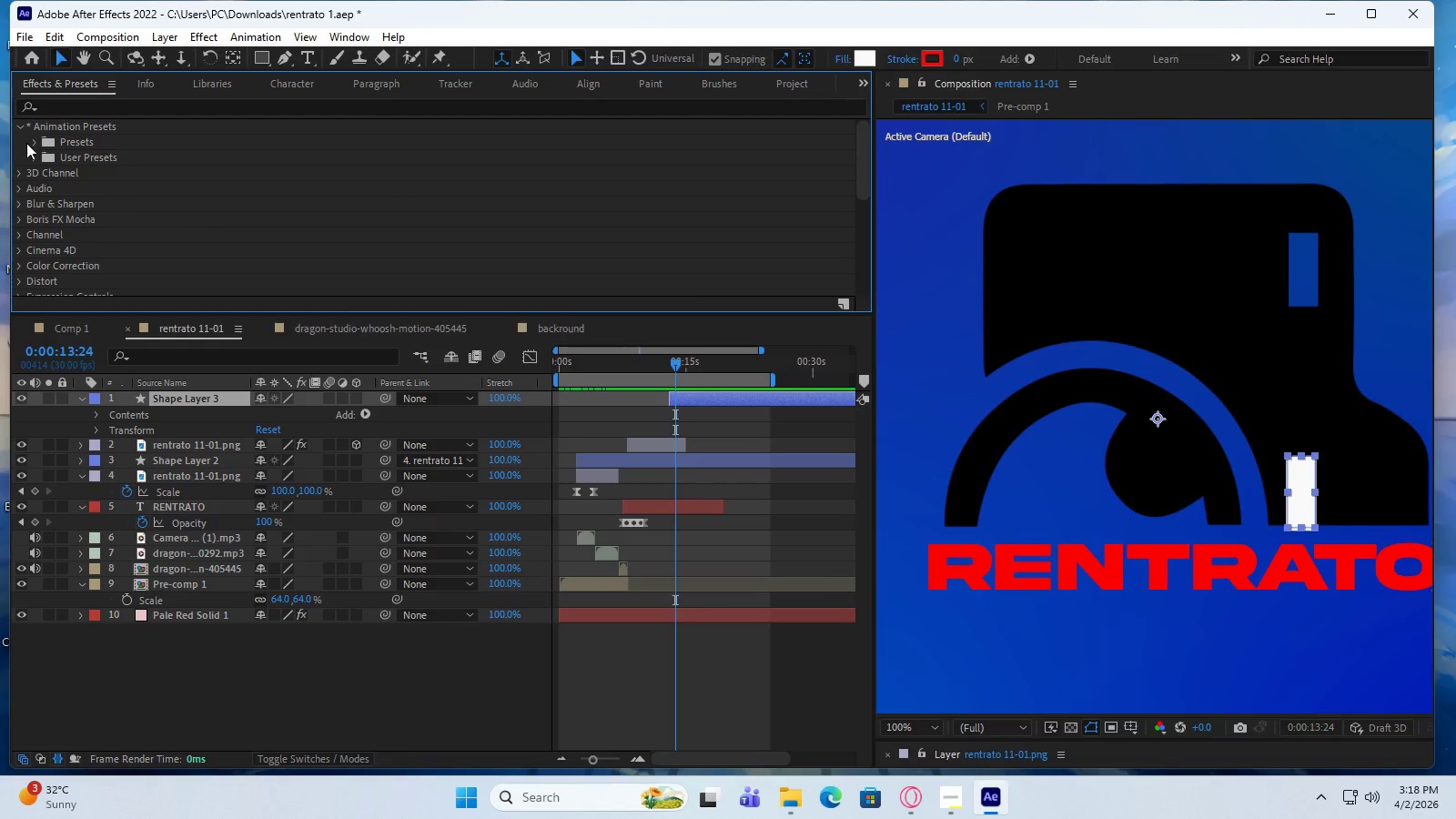 
left_click([31, 143])
 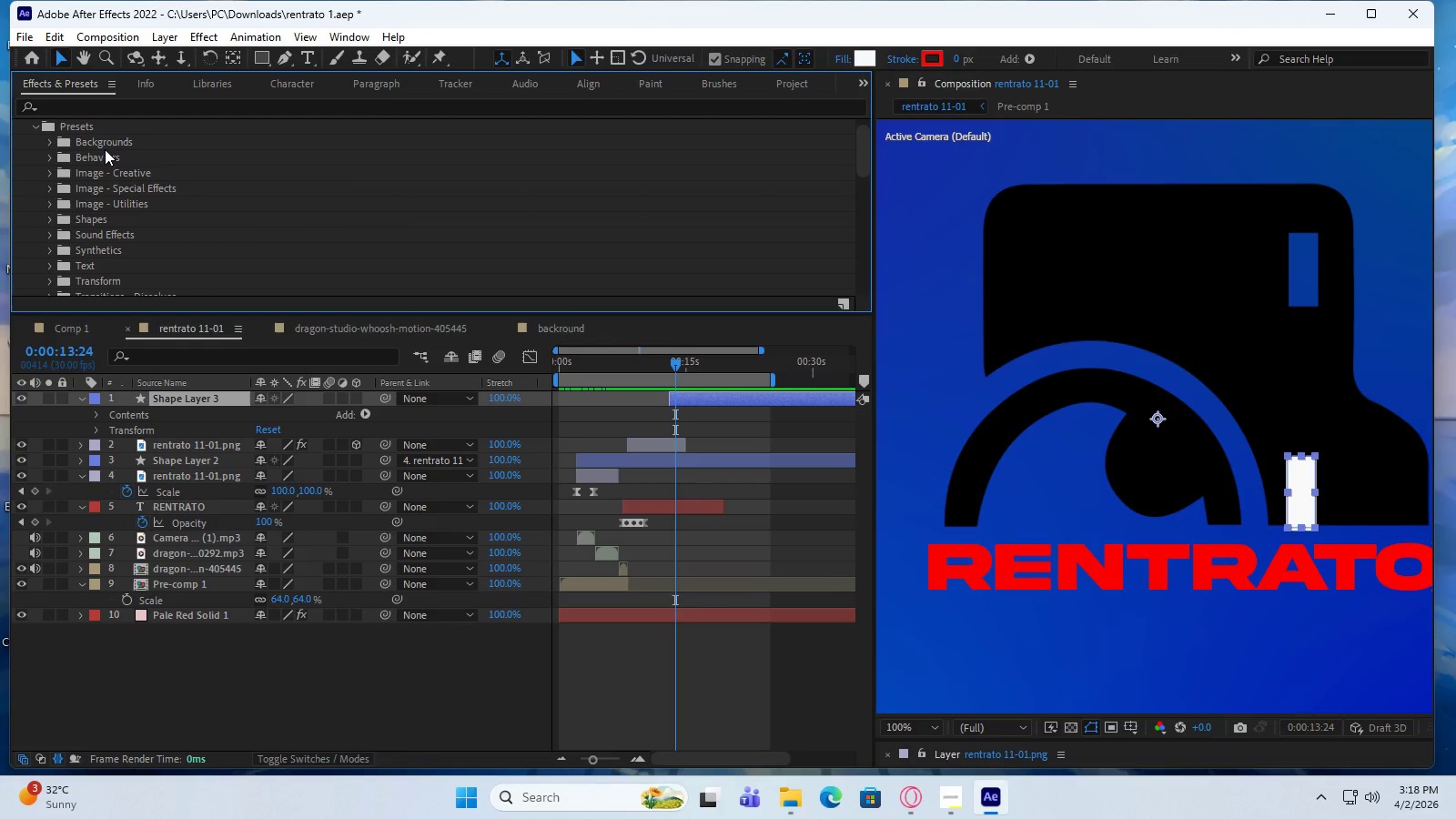 
scroll: coordinate [110, 149], scroll_direction: down, amount: 1.0
 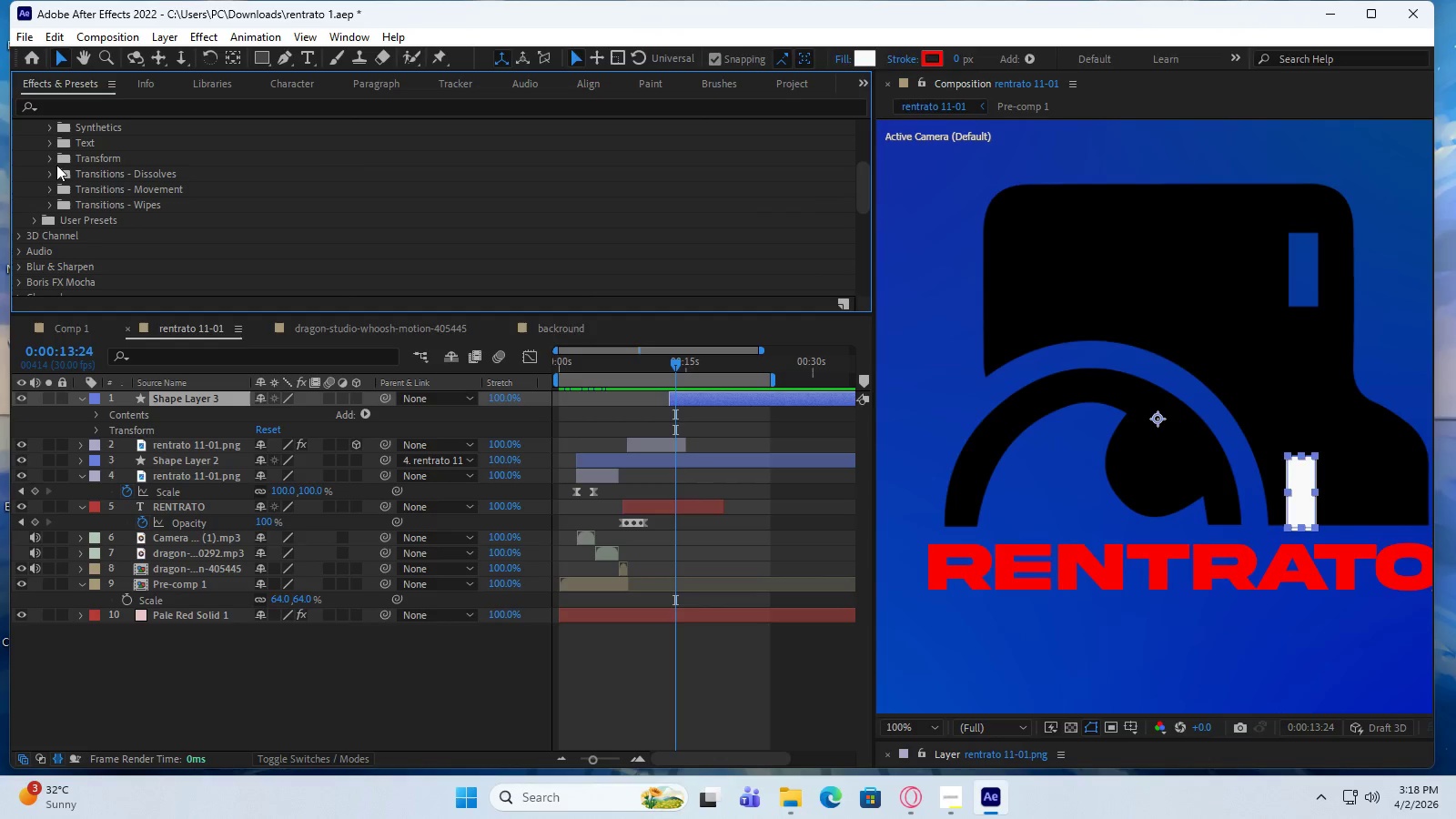 
left_click([49, 157])
 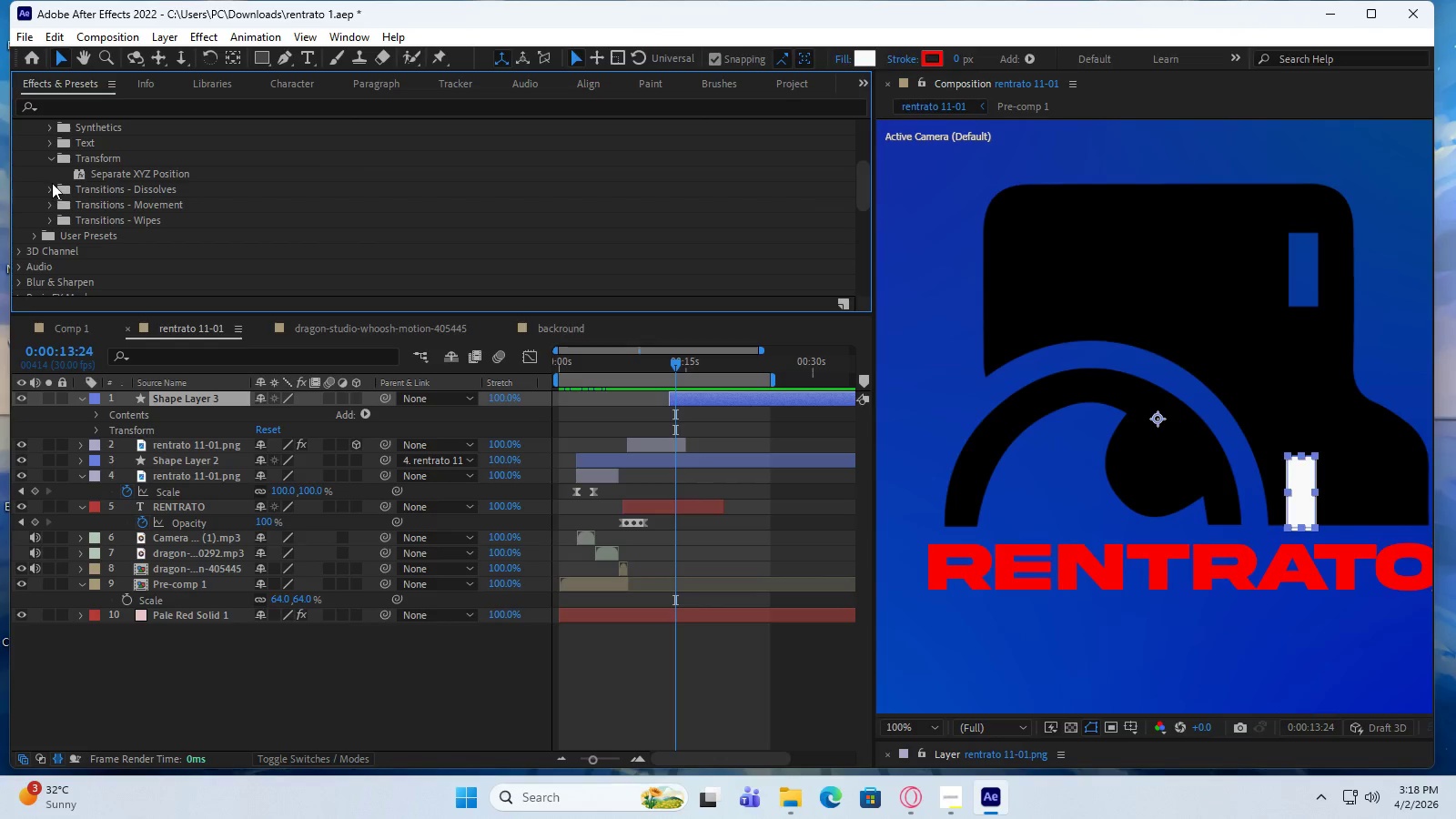 
left_click([52, 186])
 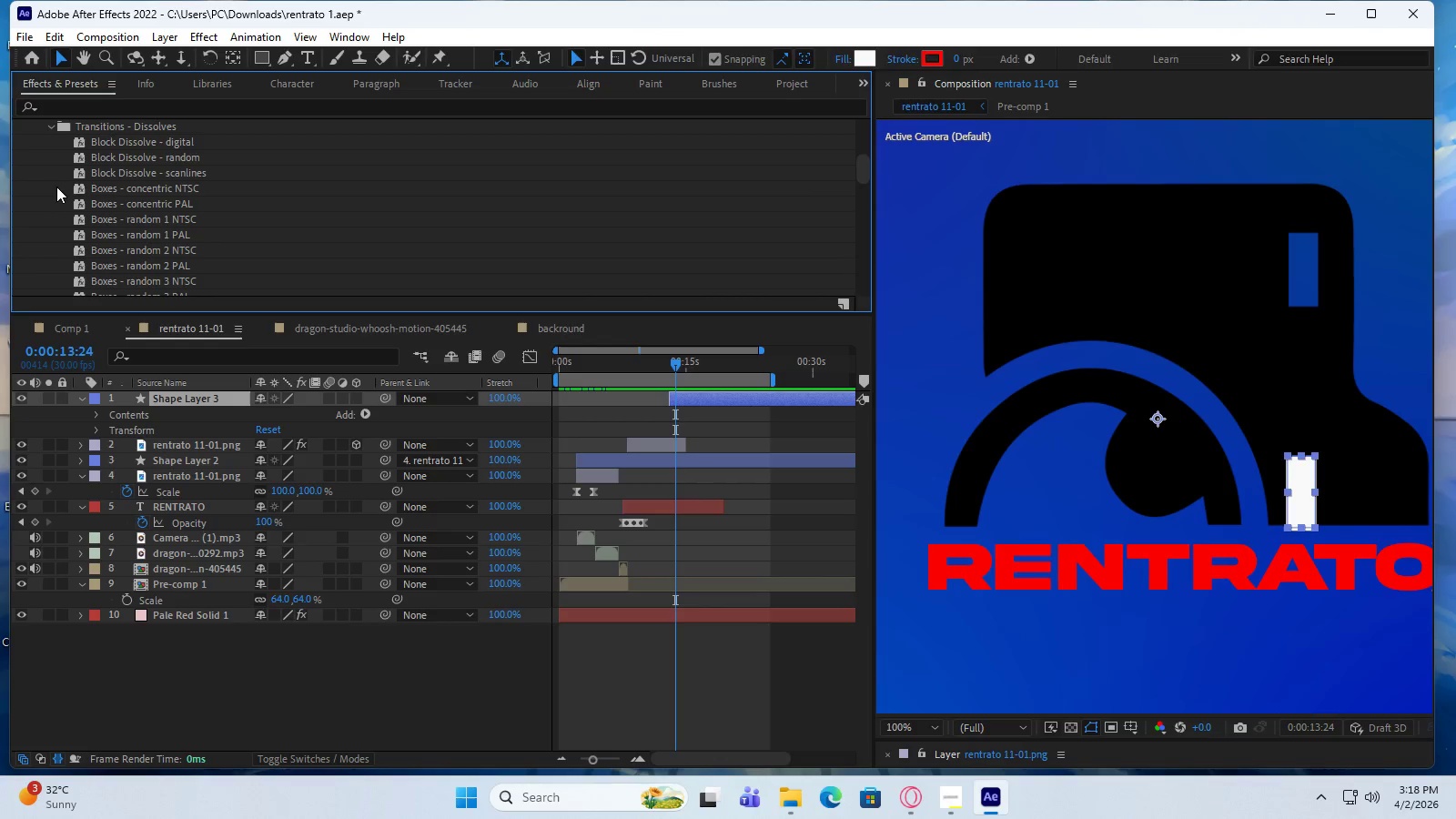 
scroll: coordinate [62, 185], scroll_direction: down, amount: 8.0
 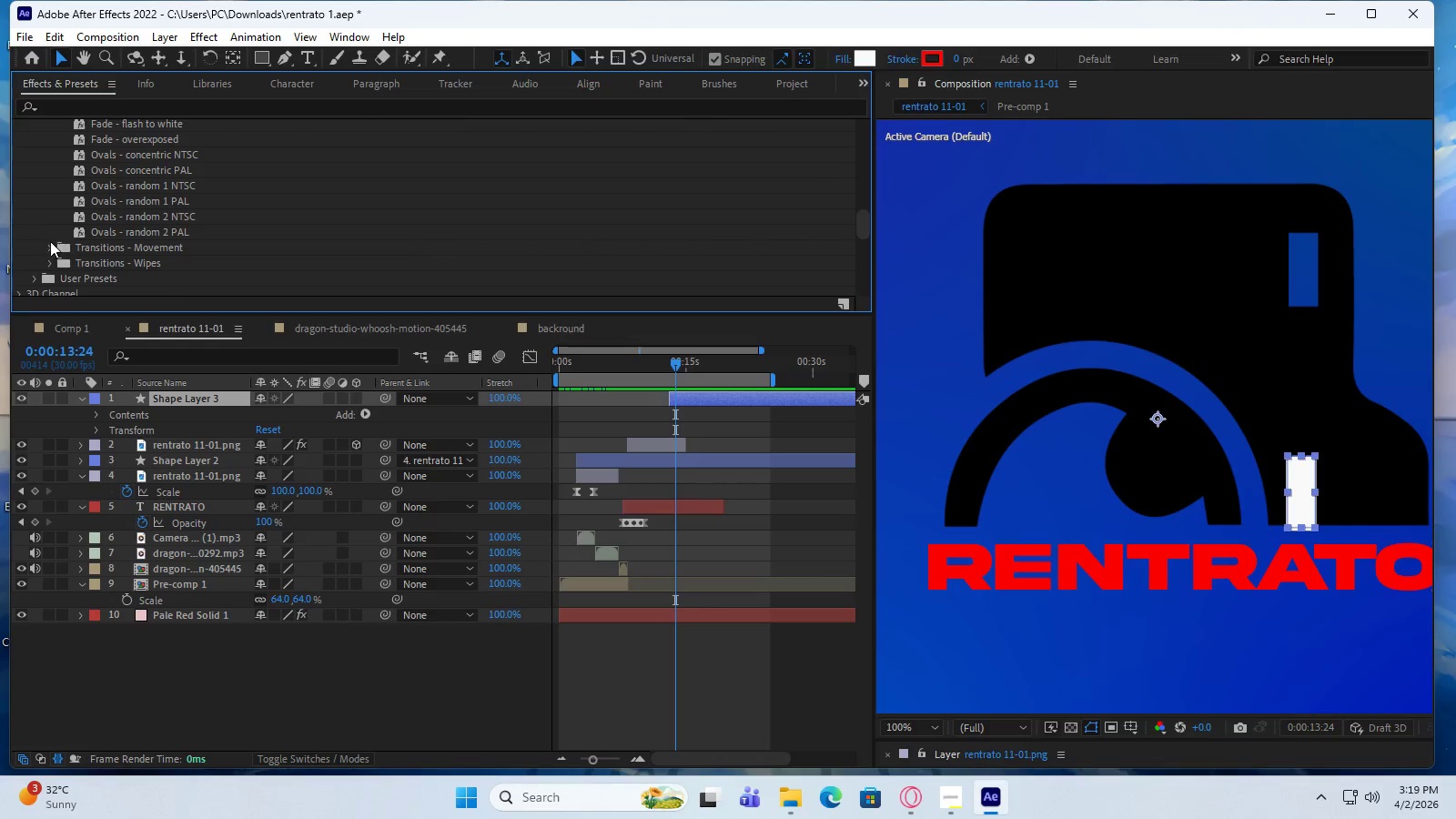 
left_click([50, 248])
 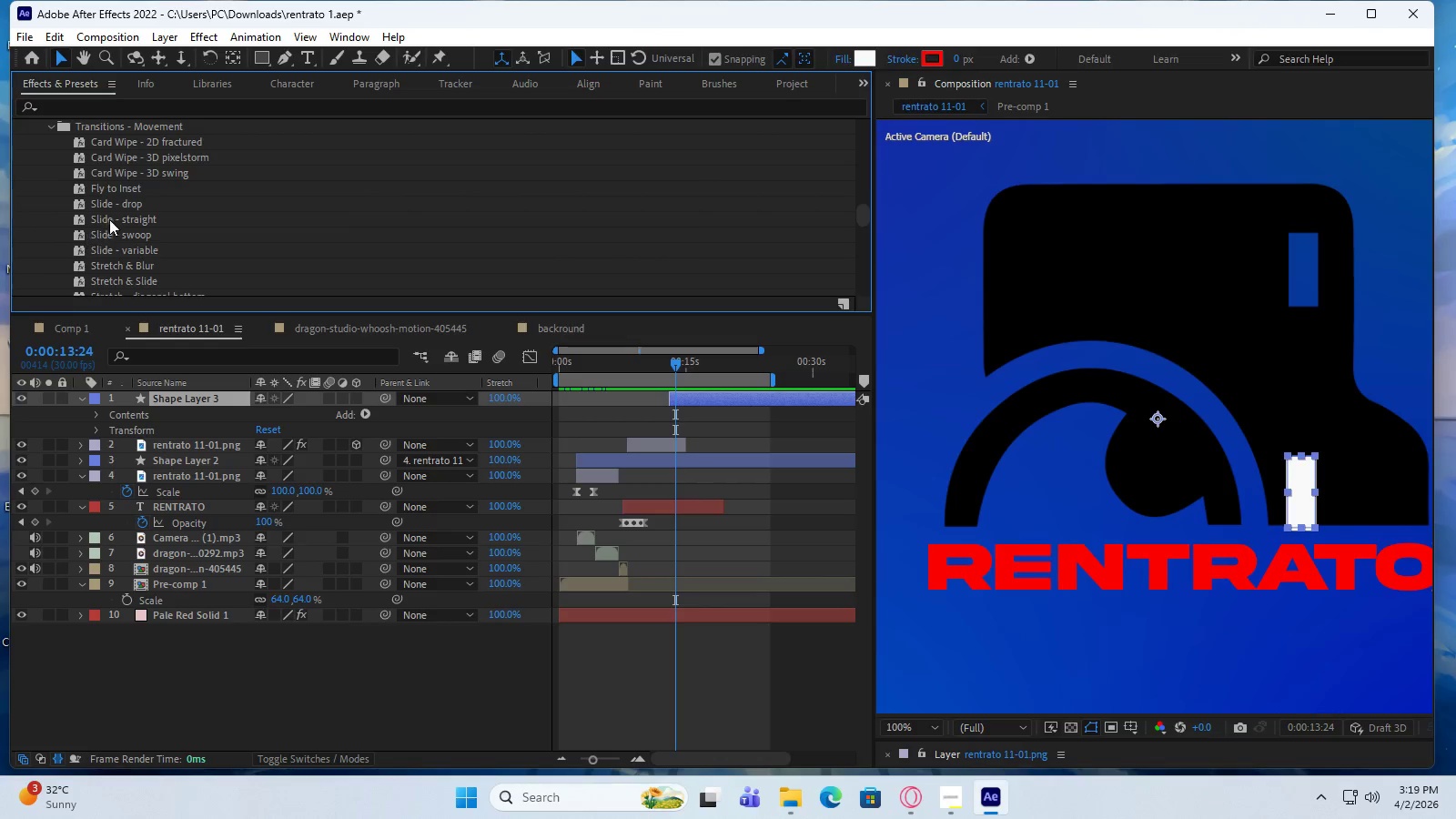 
scroll: coordinate [96, 228], scroll_direction: down, amount: 7.0
 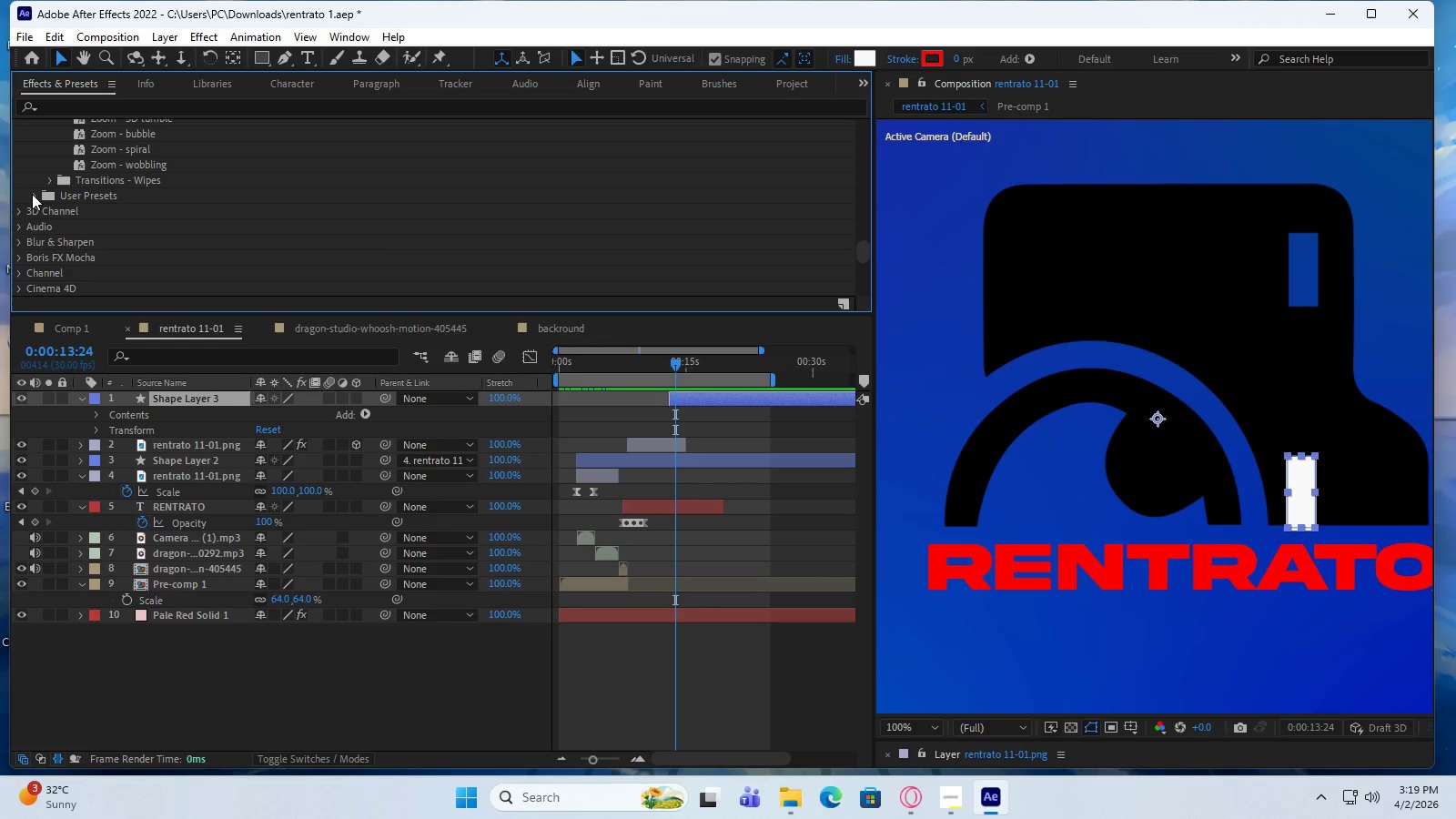 
left_click([32, 197])
 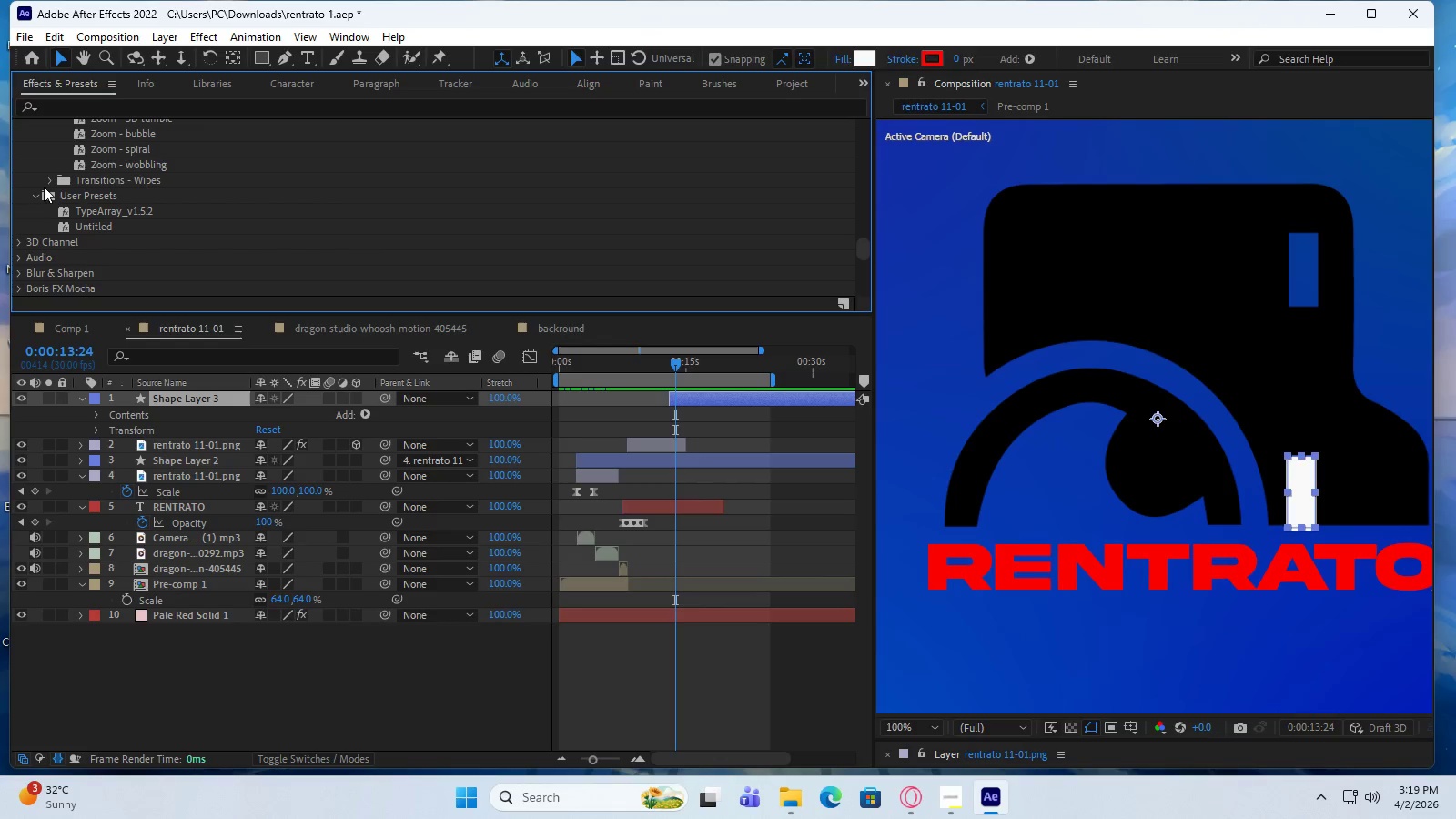 
left_click([44, 183])
 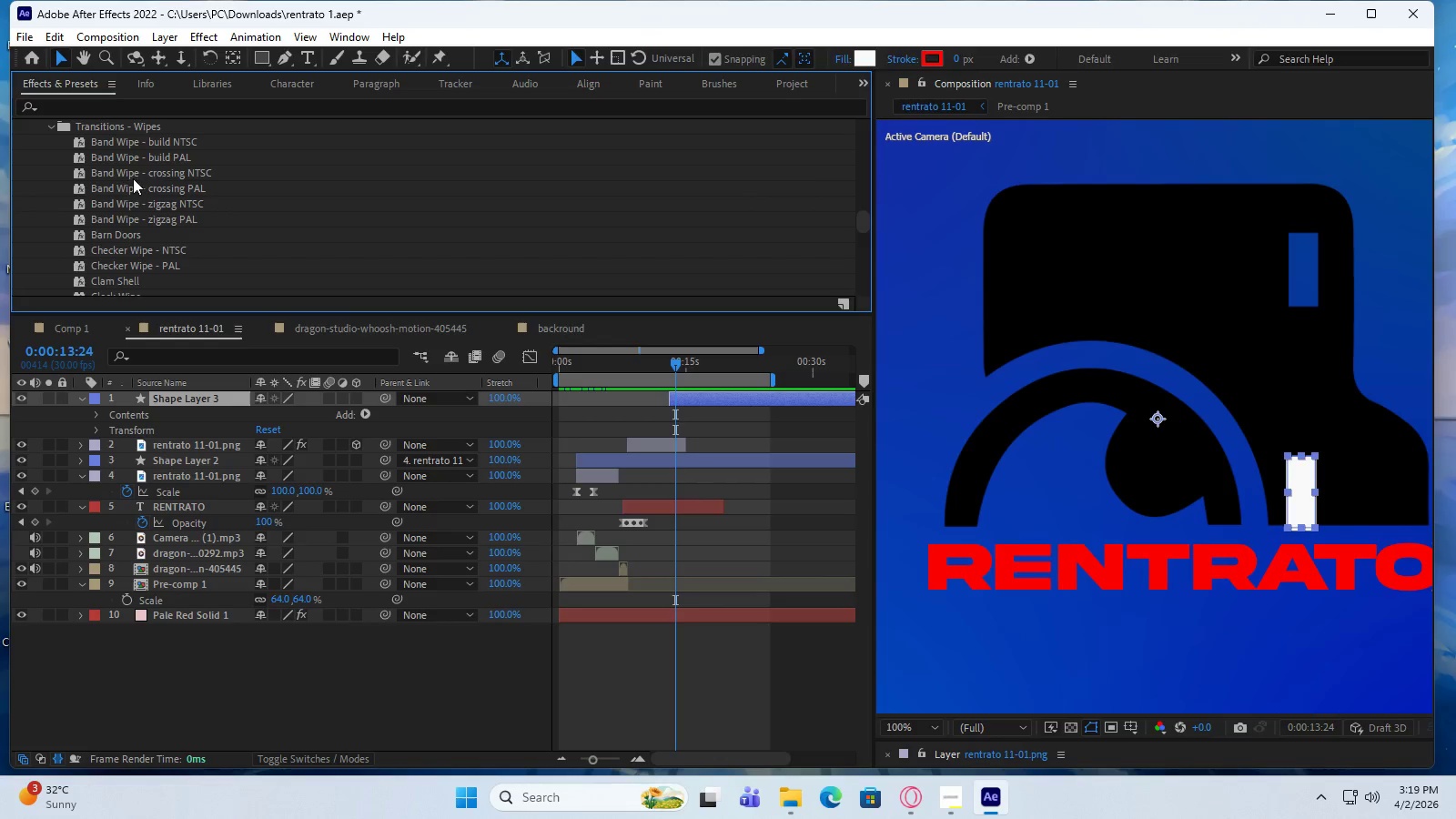 
scroll: coordinate [148, 173], scroll_direction: down, amount: 6.0
 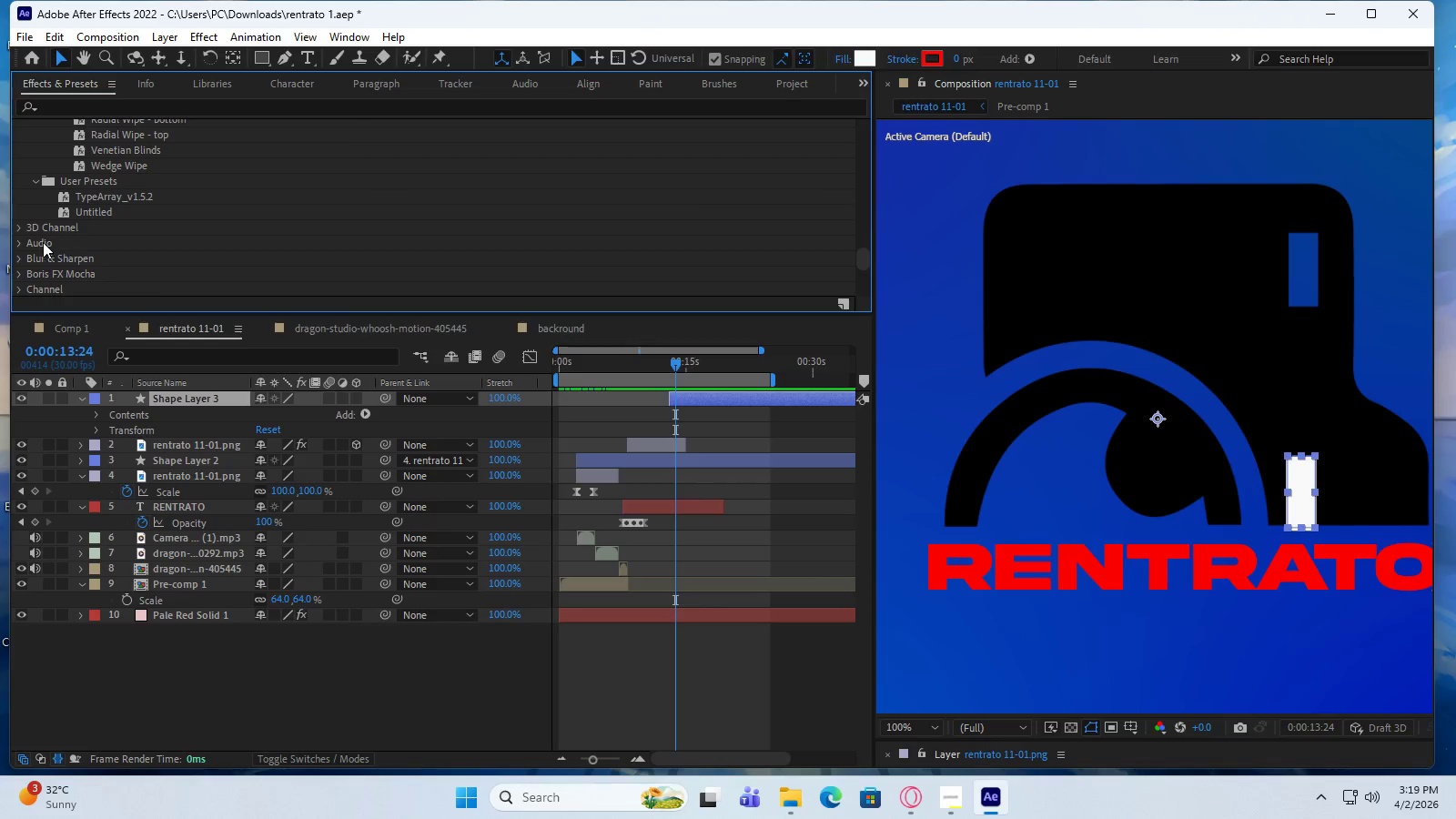 
left_click([40, 242])
 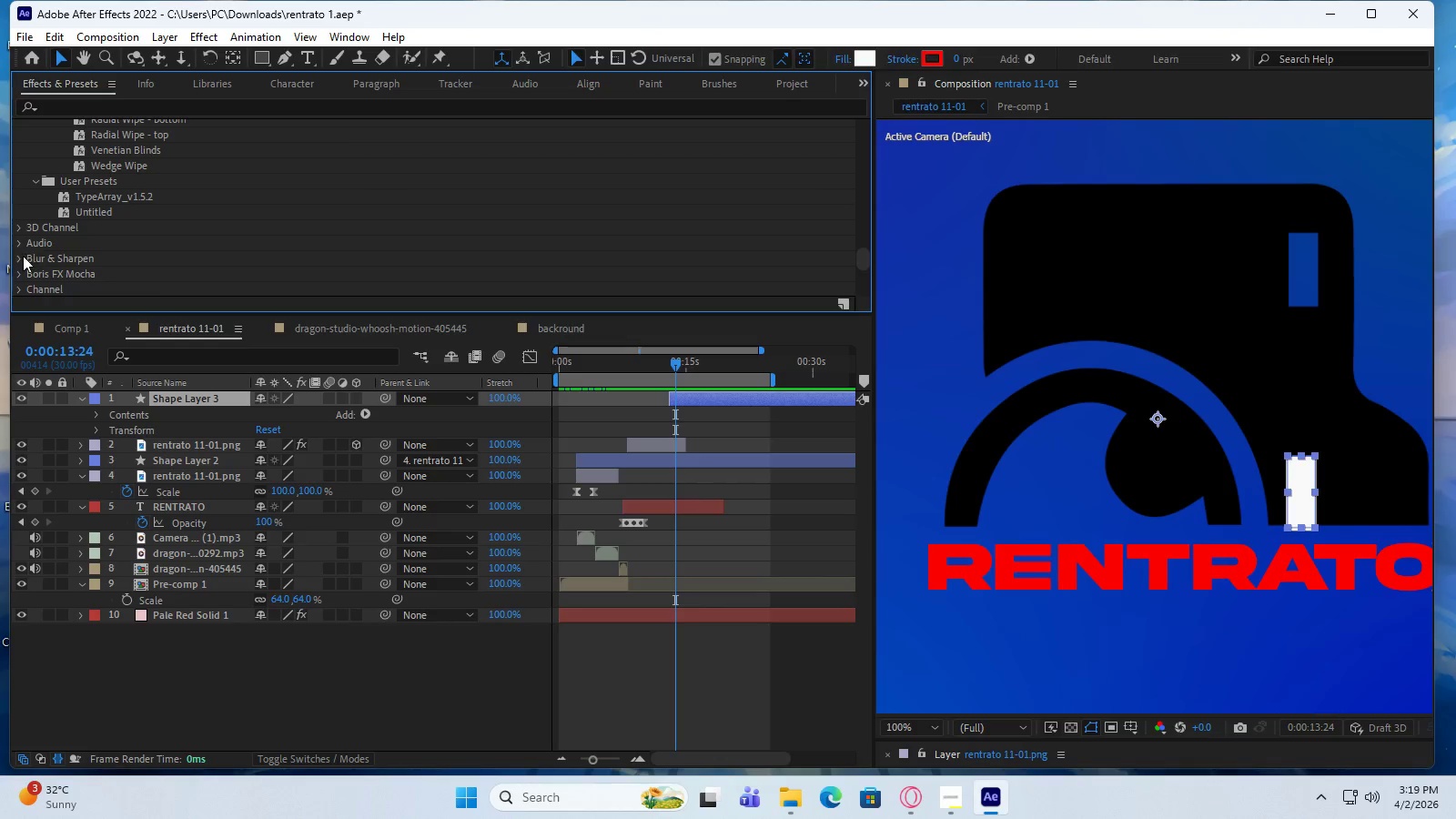 
left_click([23, 257])
 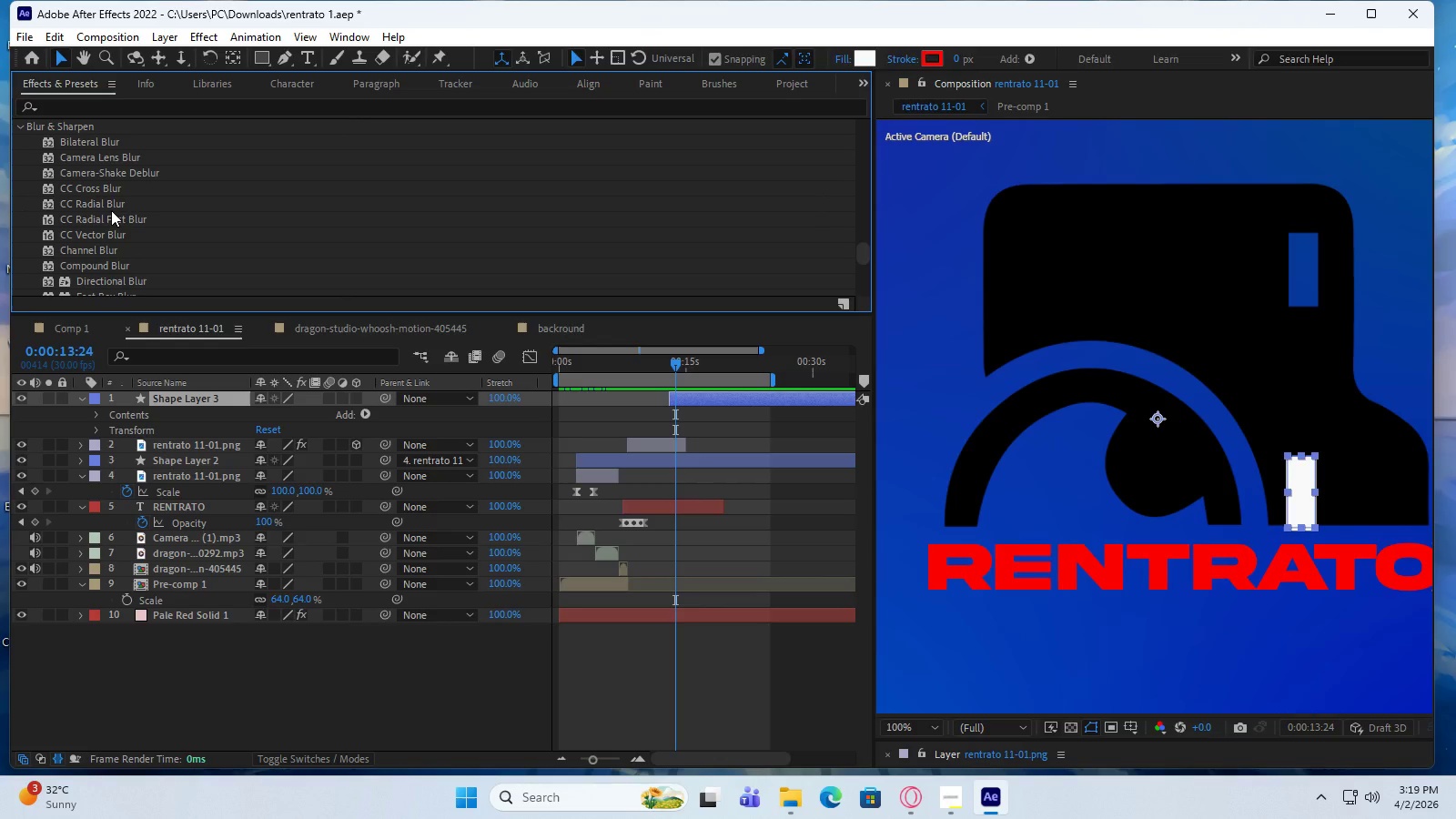 
scroll: coordinate [127, 233], scroll_direction: down, amount: 5.0
 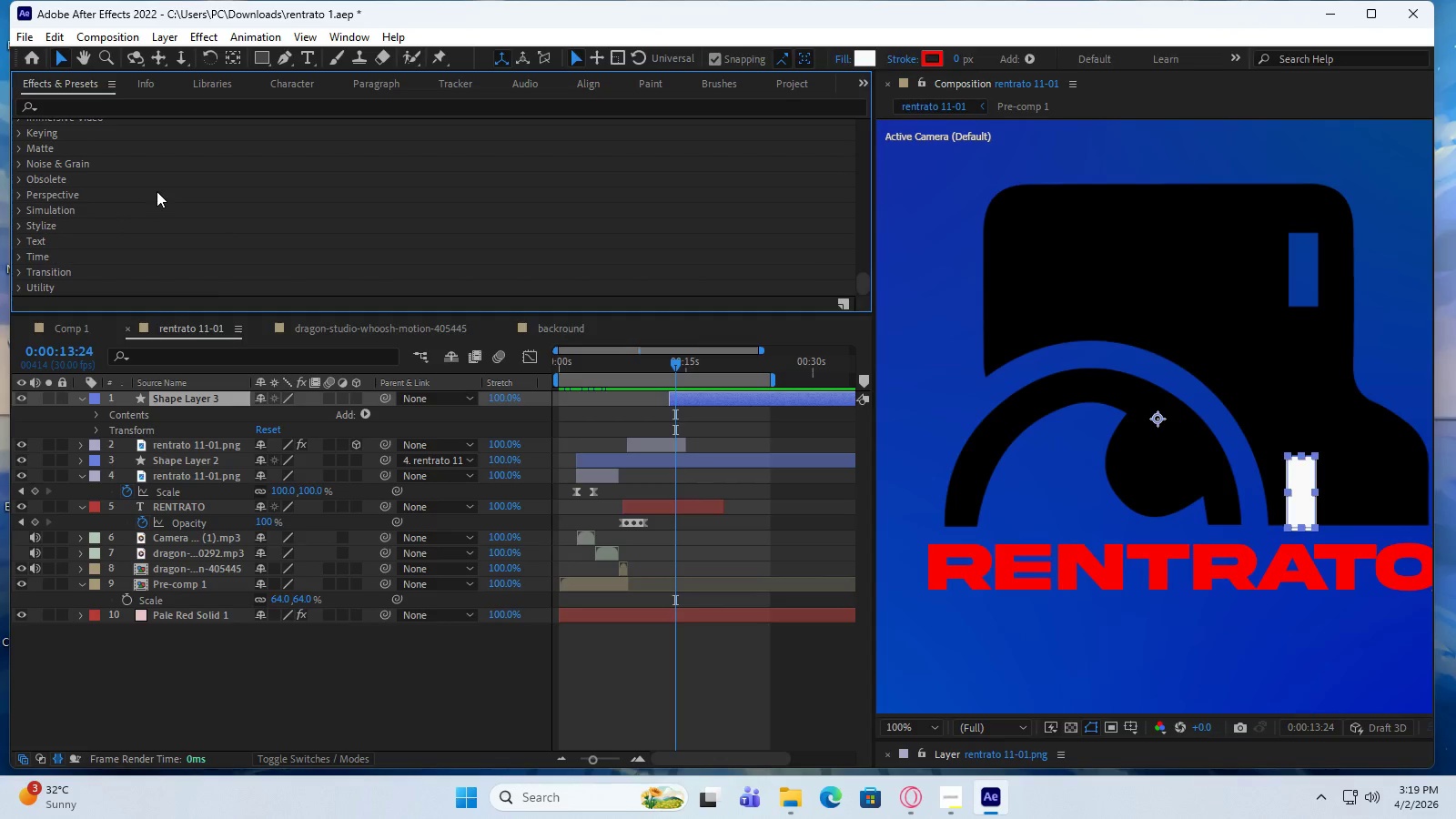 
left_click([17, 224])
 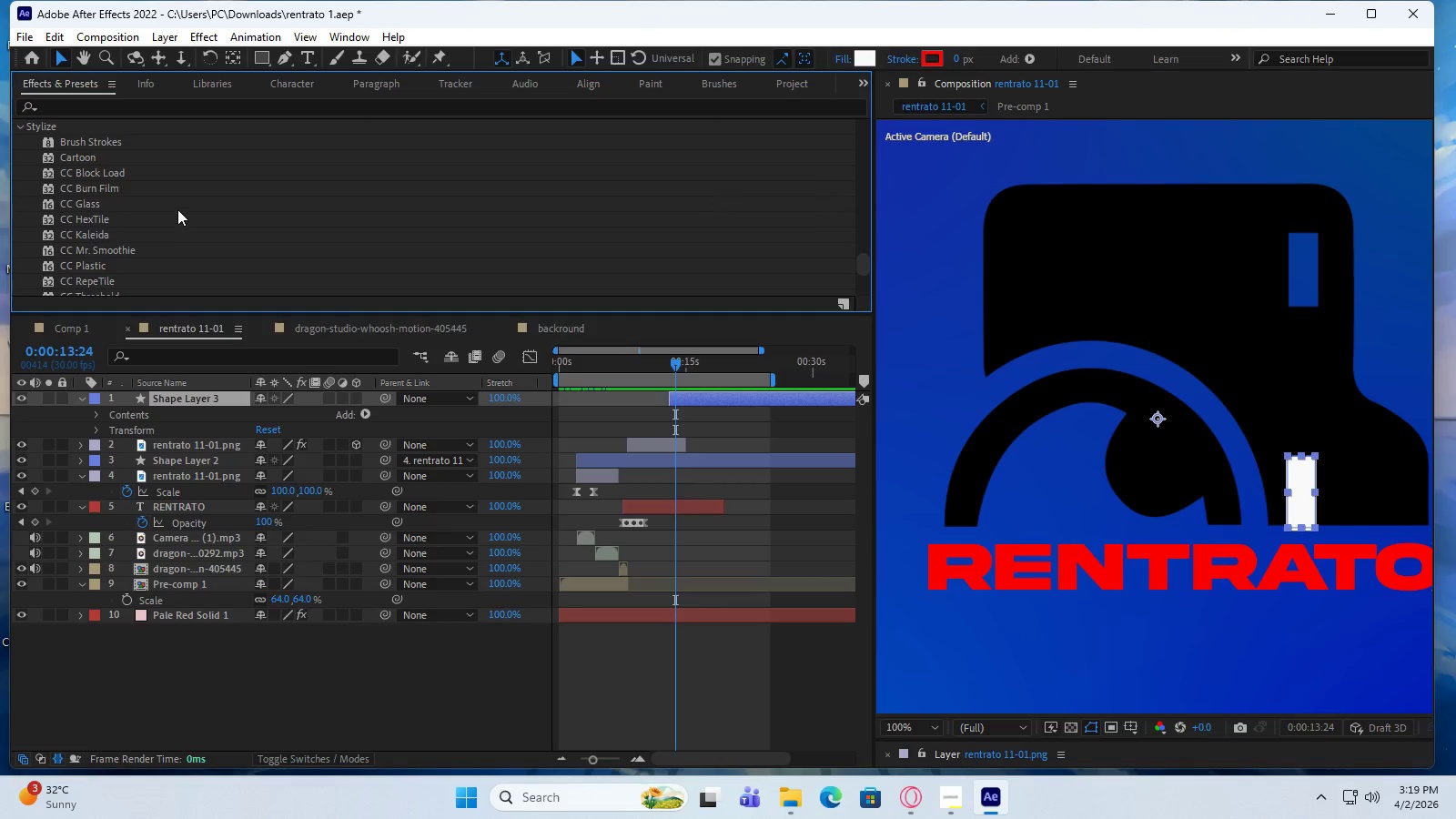 
scroll: coordinate [147, 203], scroll_direction: down, amount: 2.0
 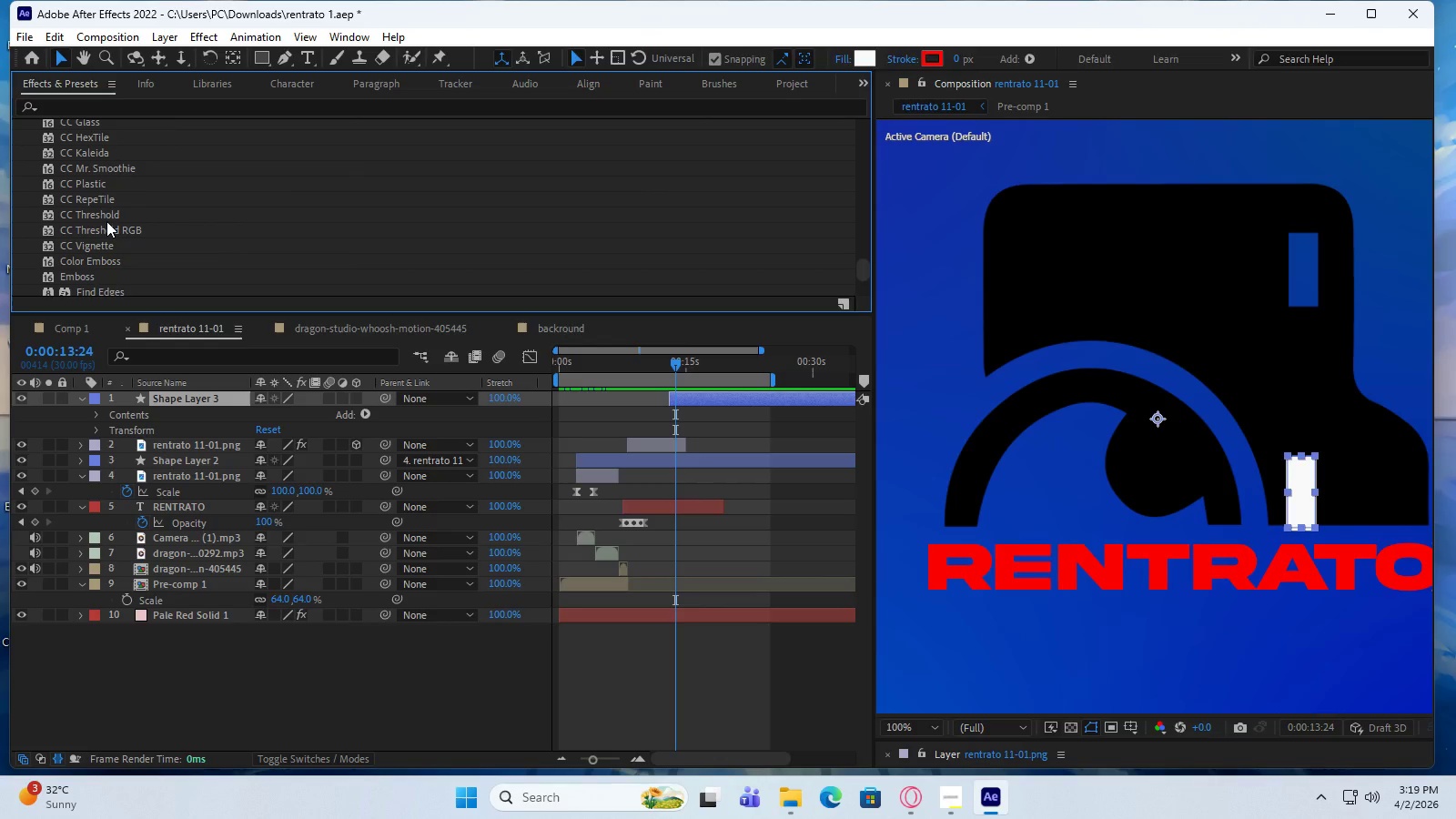 
left_click([84, 276])
 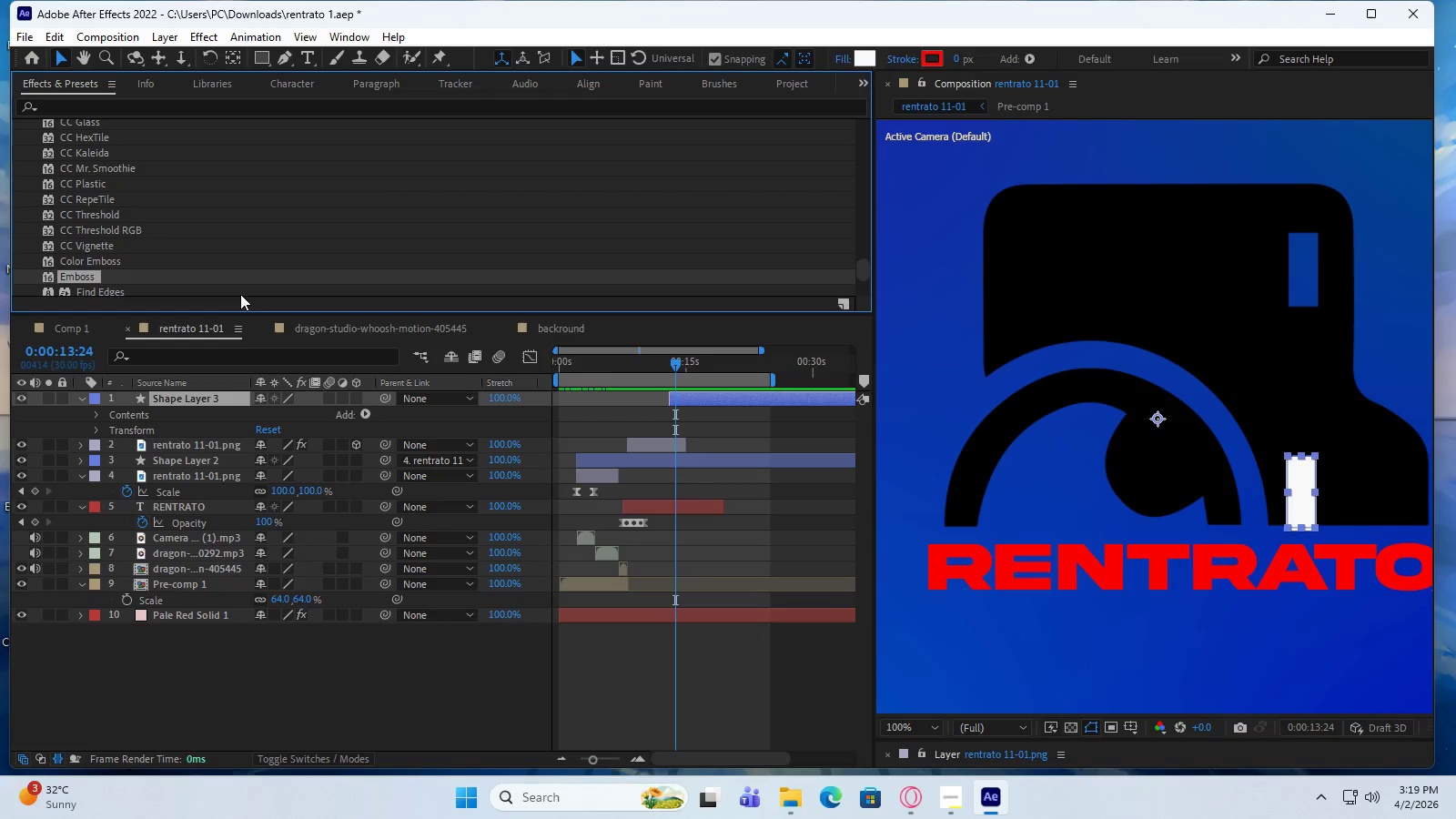 
left_click([664, 507])
 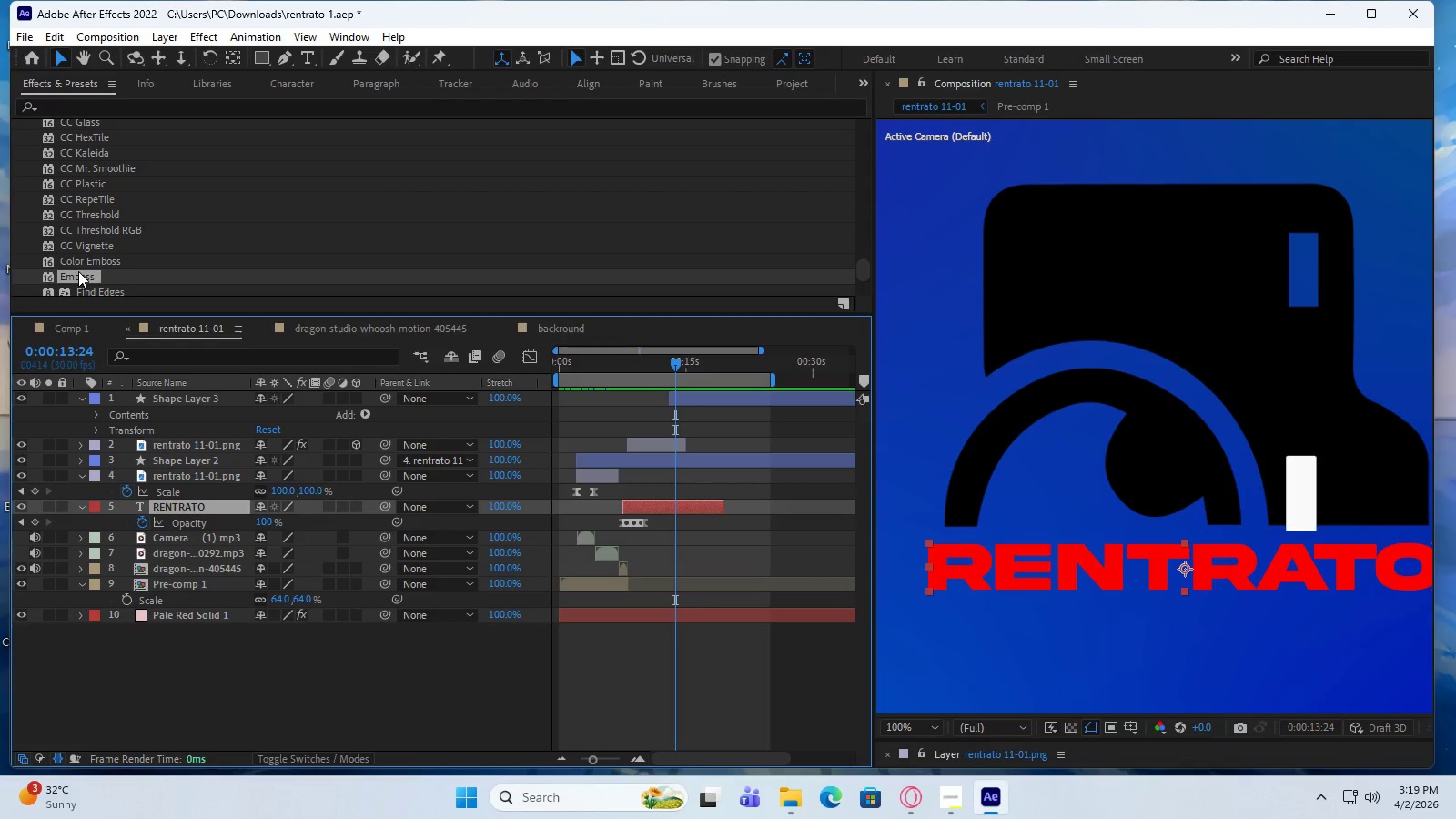 
left_click_drag(start_coordinate=[78, 273], to_coordinate=[659, 505])
 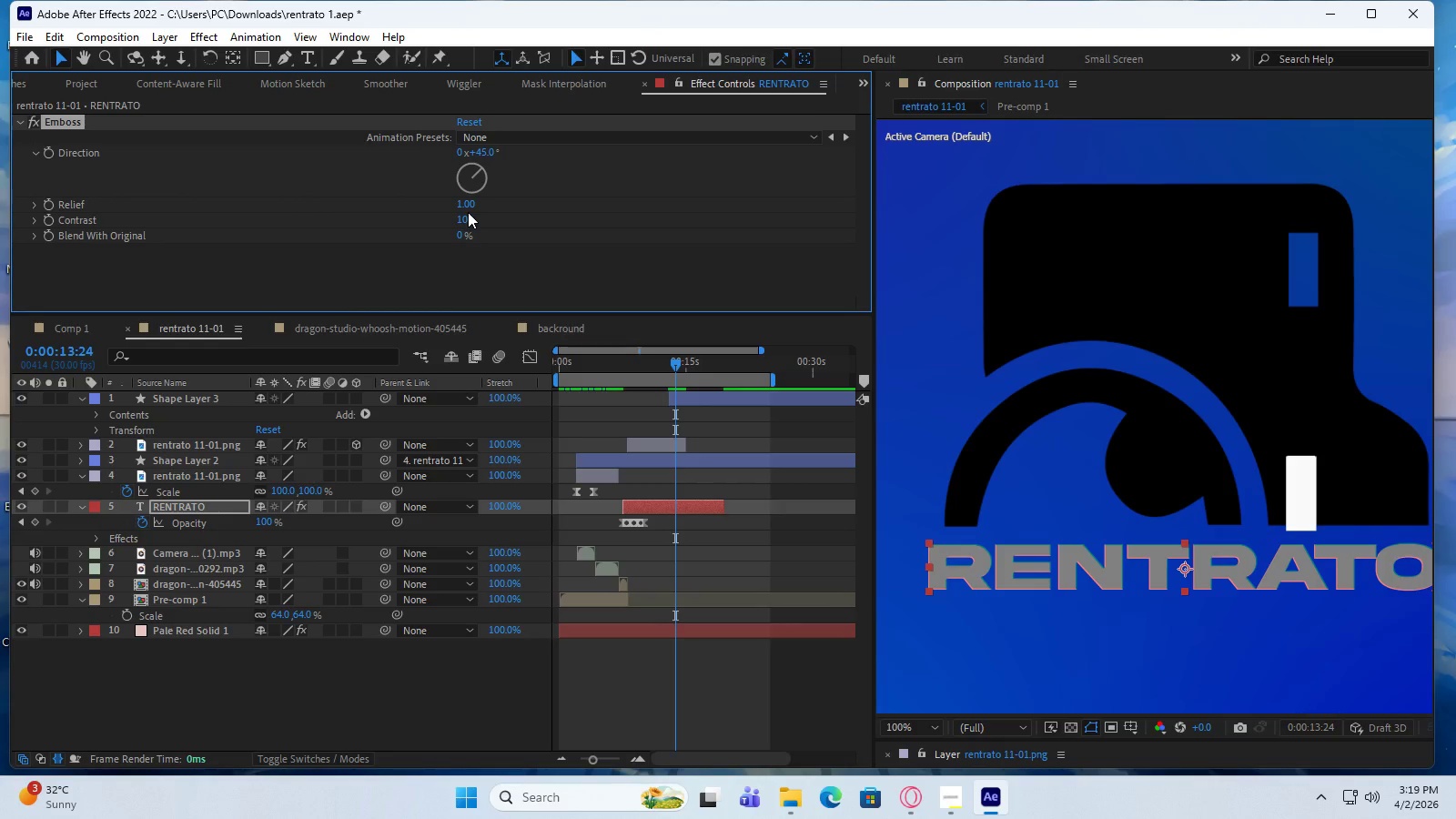 
wait(9.02)
 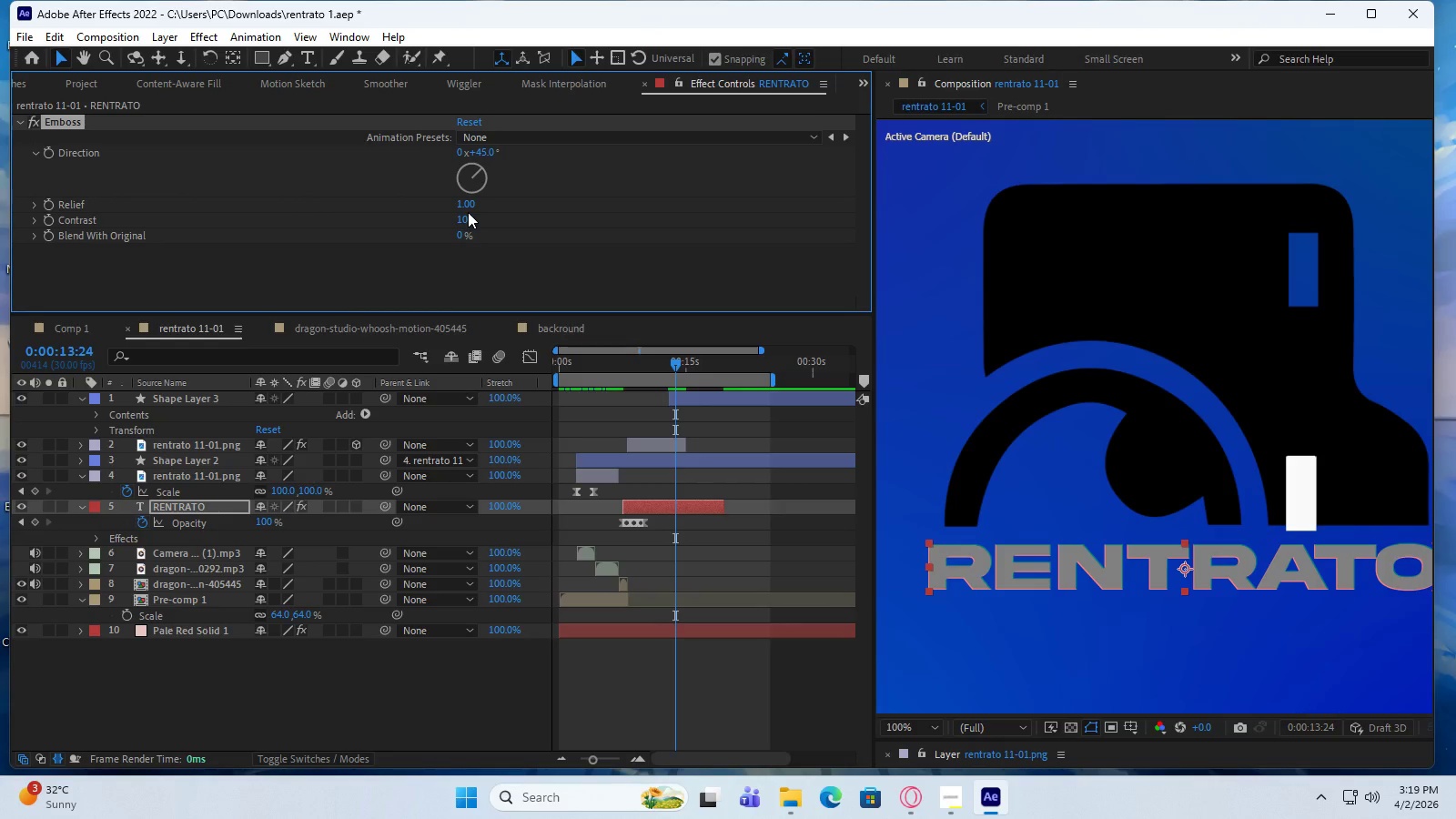 
left_click([618, 138])
 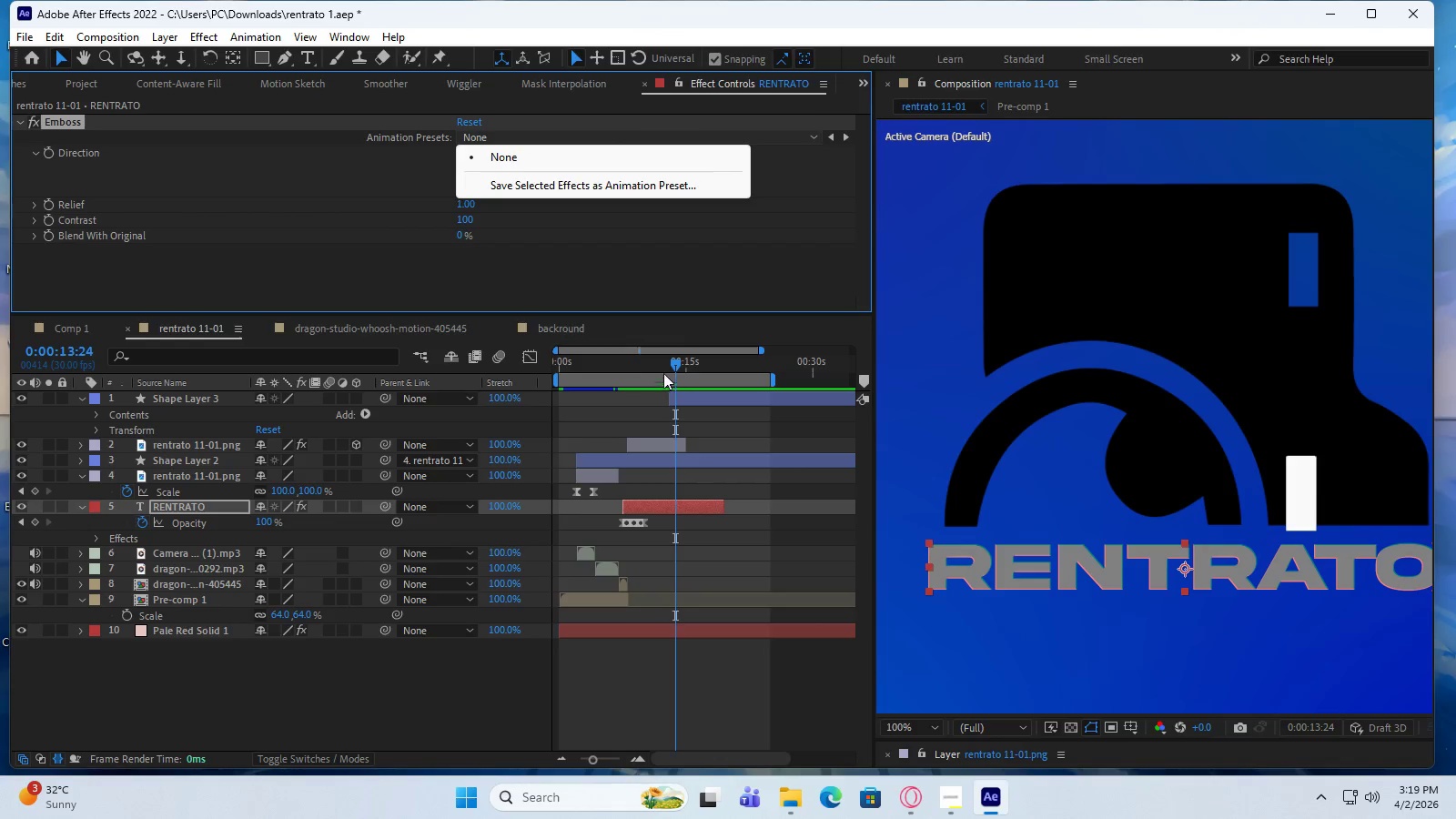 
left_click_drag(start_coordinate=[677, 359], to_coordinate=[660, 359])
 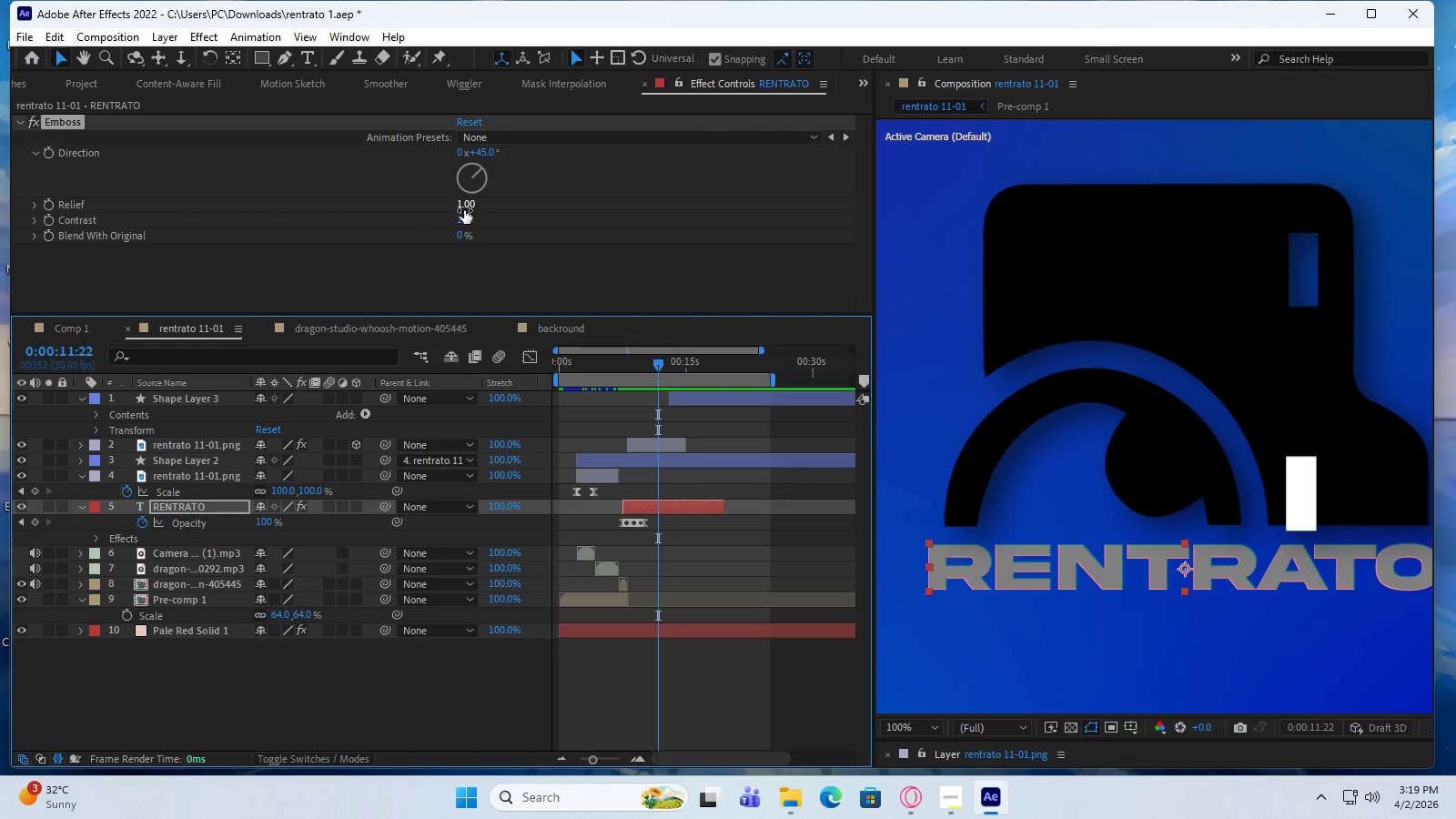 
left_click_drag(start_coordinate=[464, 209], to_coordinate=[553, 216])
 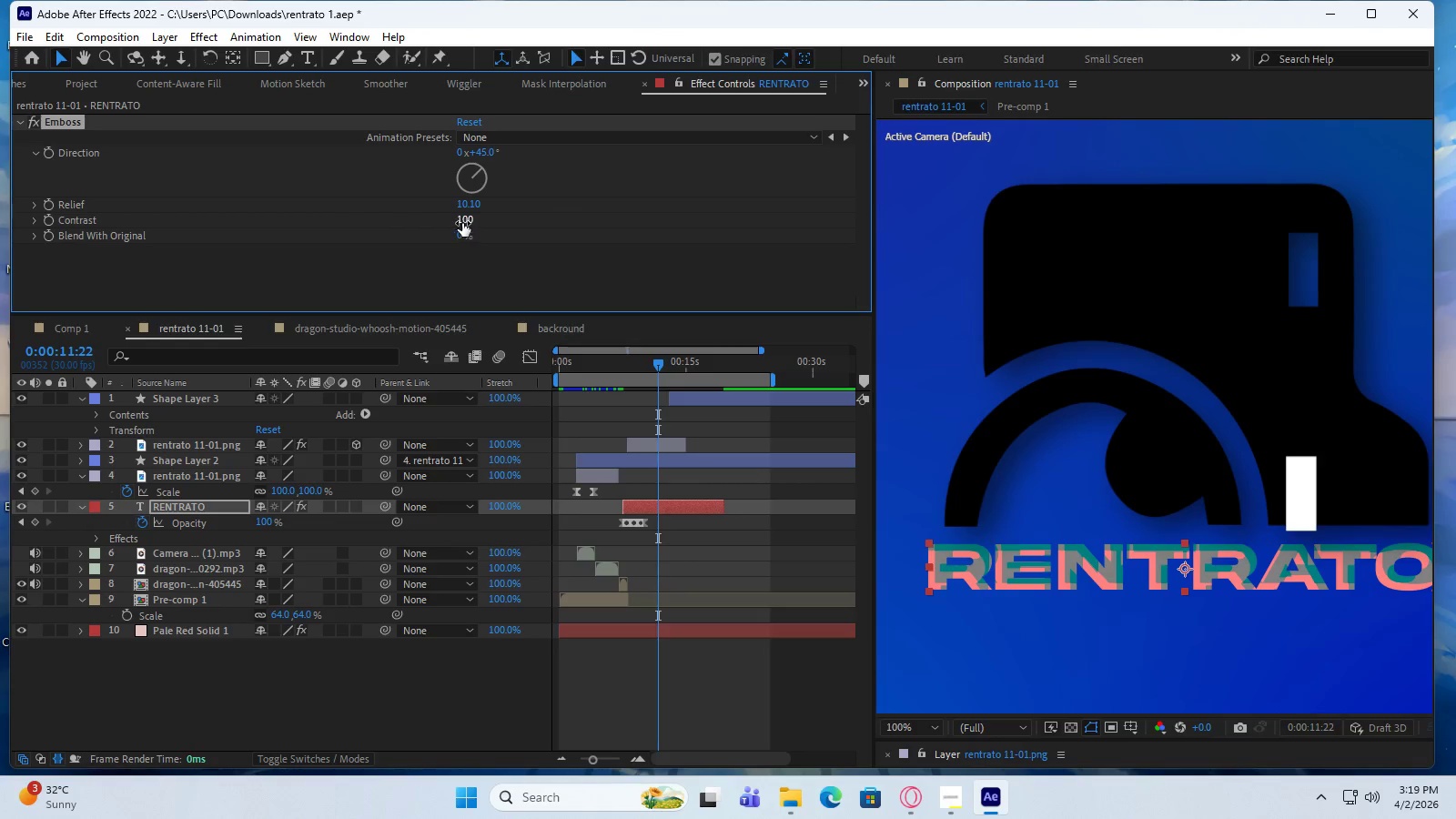 
left_click_drag(start_coordinate=[462, 223], to_coordinate=[390, 216])
 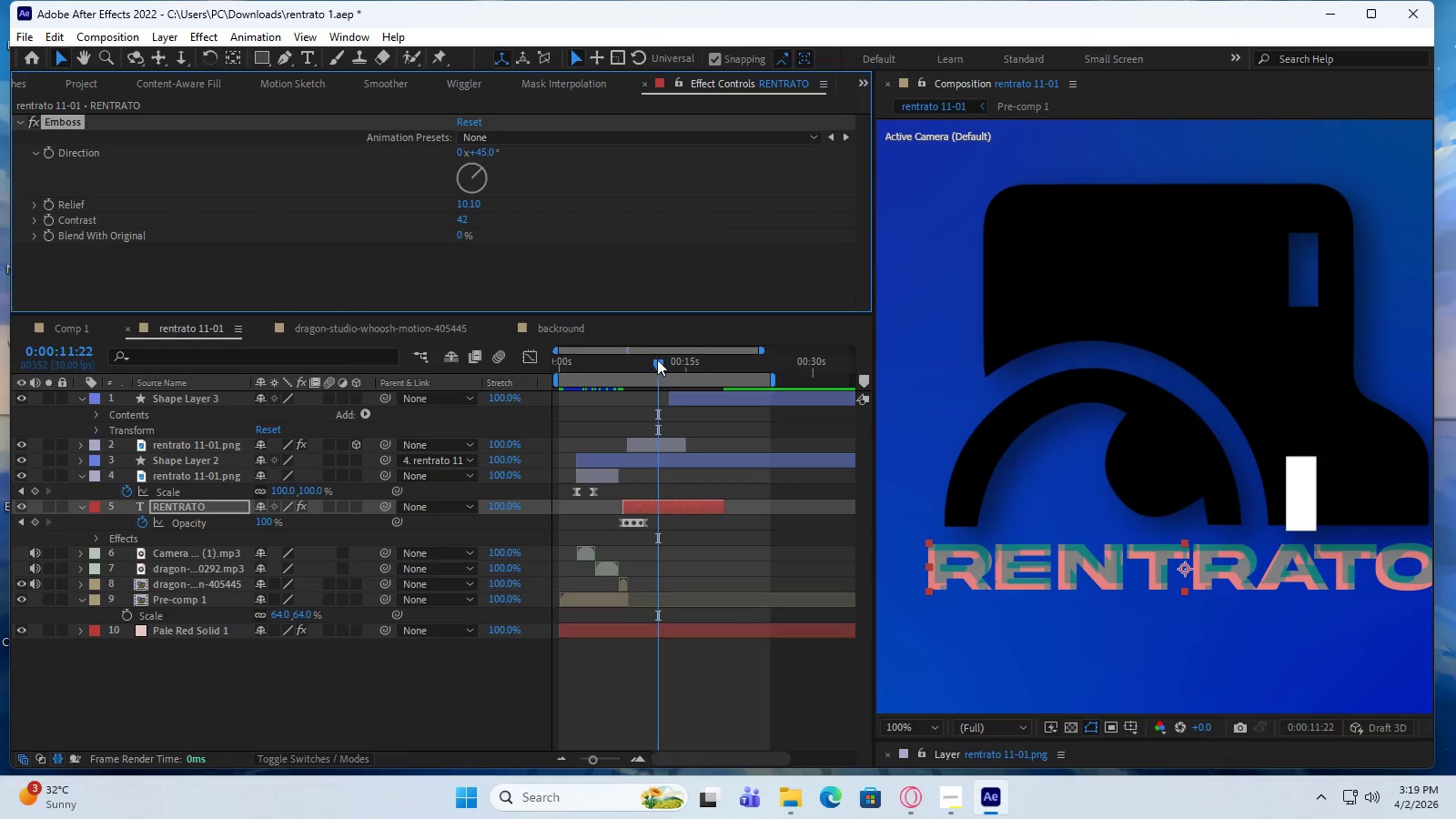 
left_click_drag(start_coordinate=[653, 363], to_coordinate=[654, 375])
 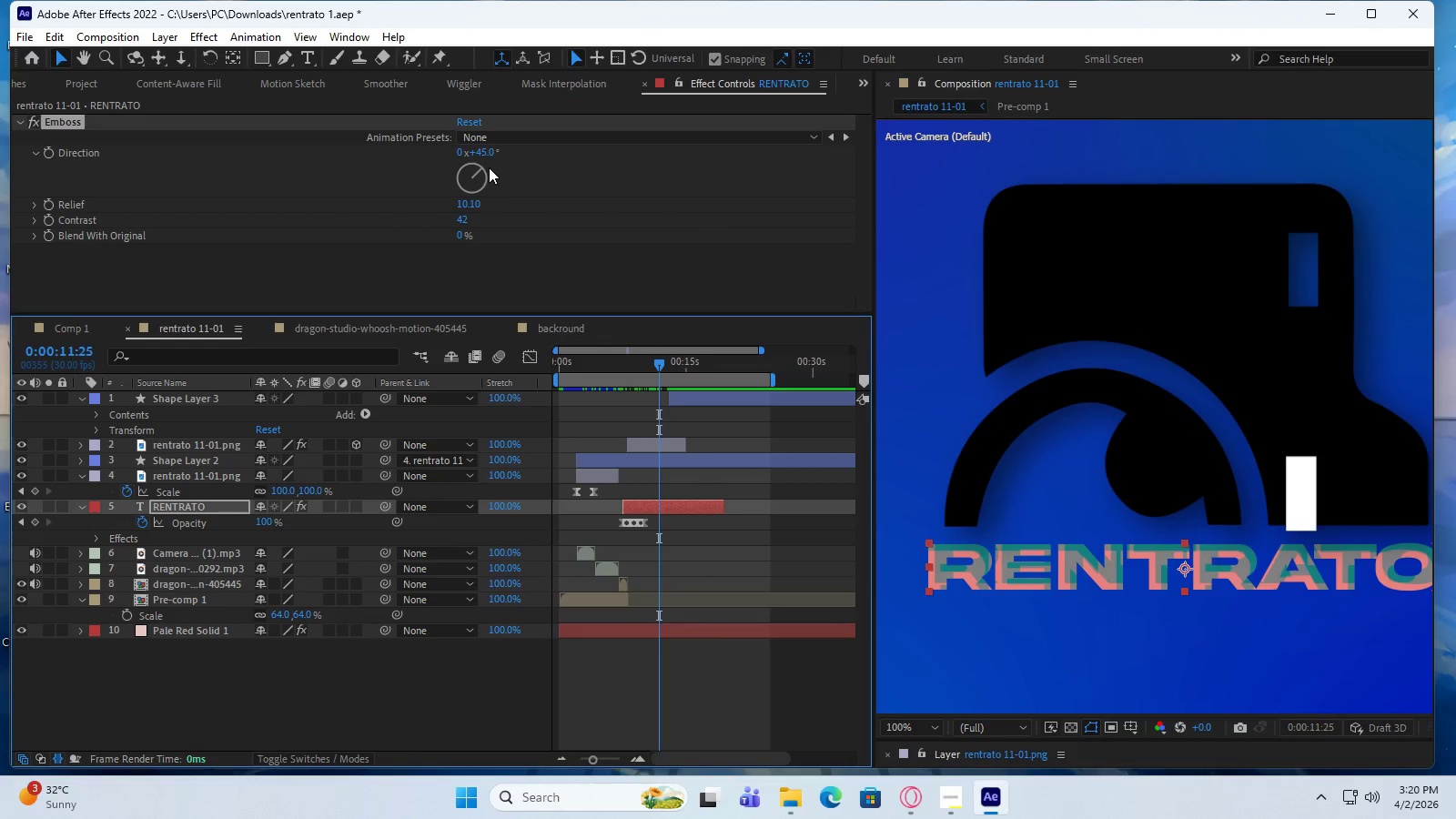 
left_click_drag(start_coordinate=[461, 153], to_coordinate=[508, 157])
 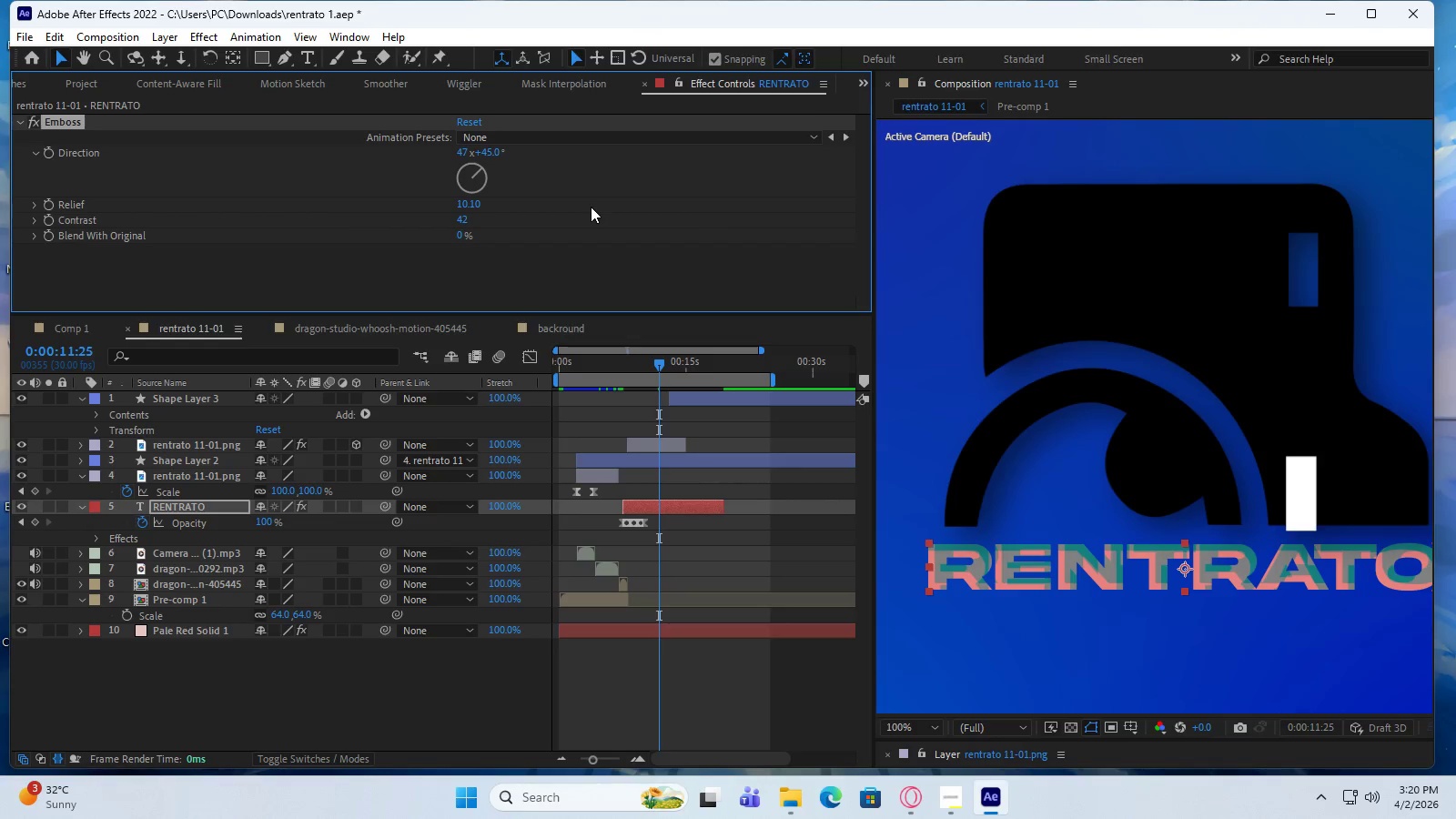 
key(Control+Z)
 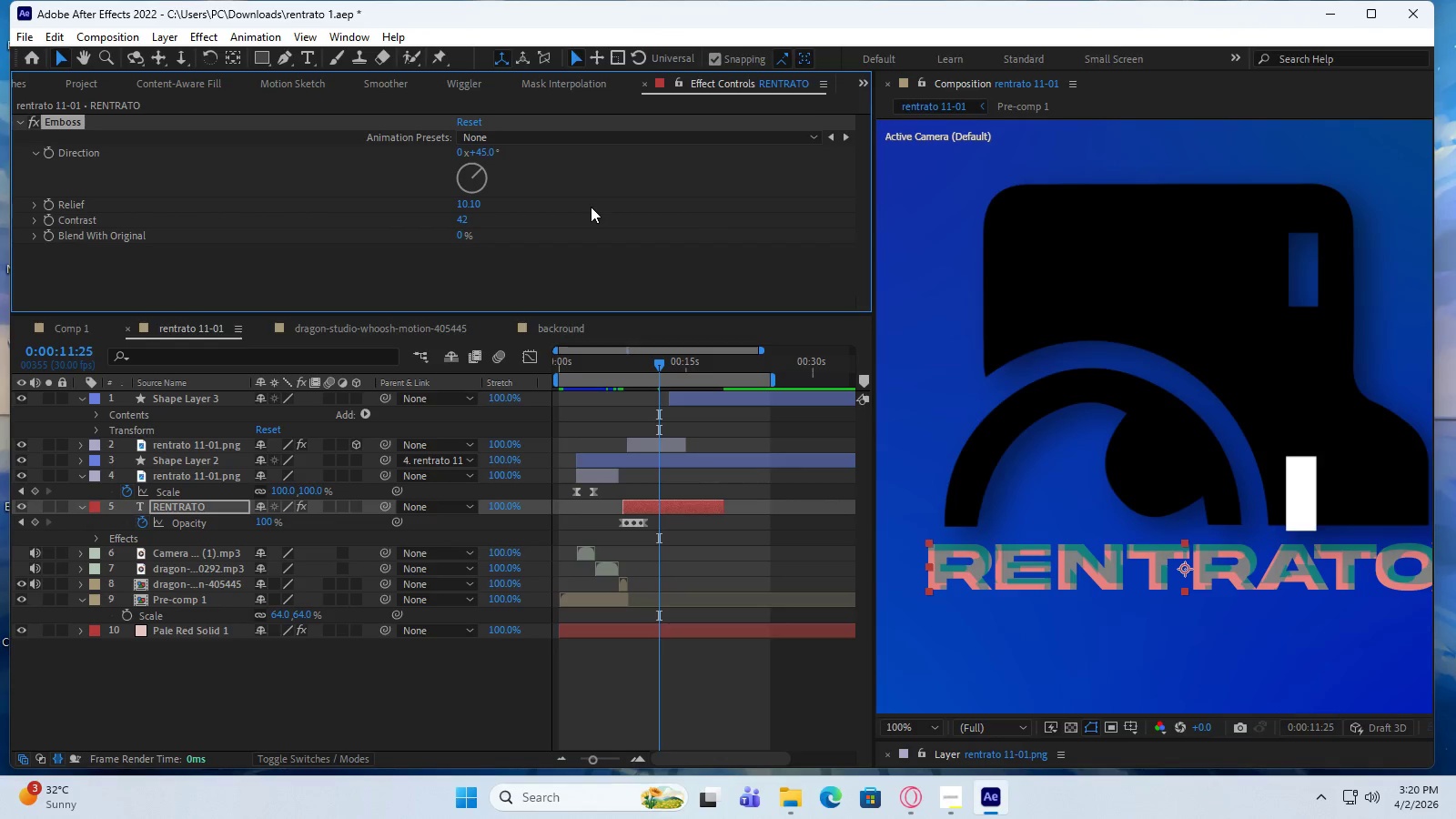 
key(Control+Z)
 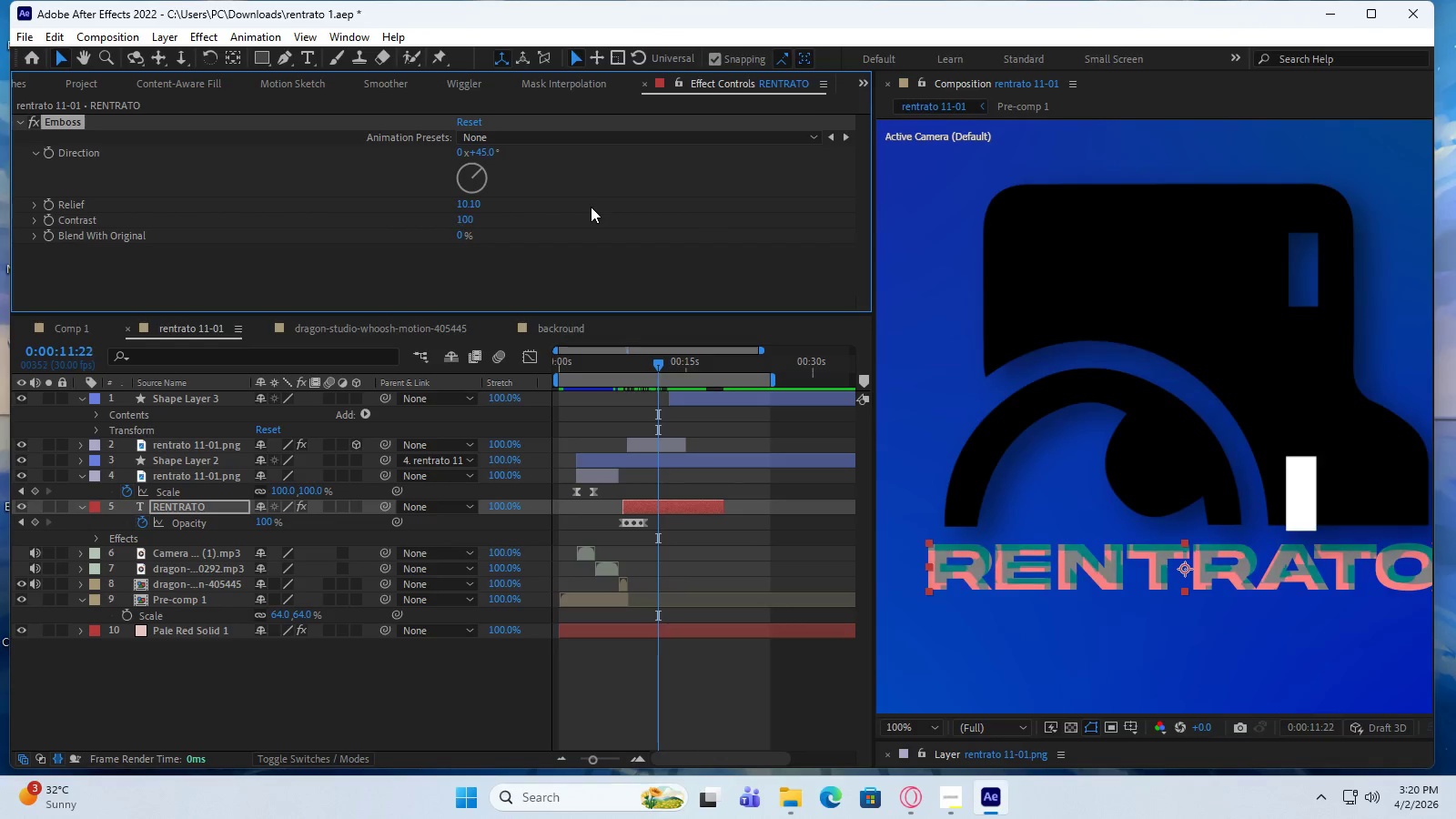 
key(Control+Z)
 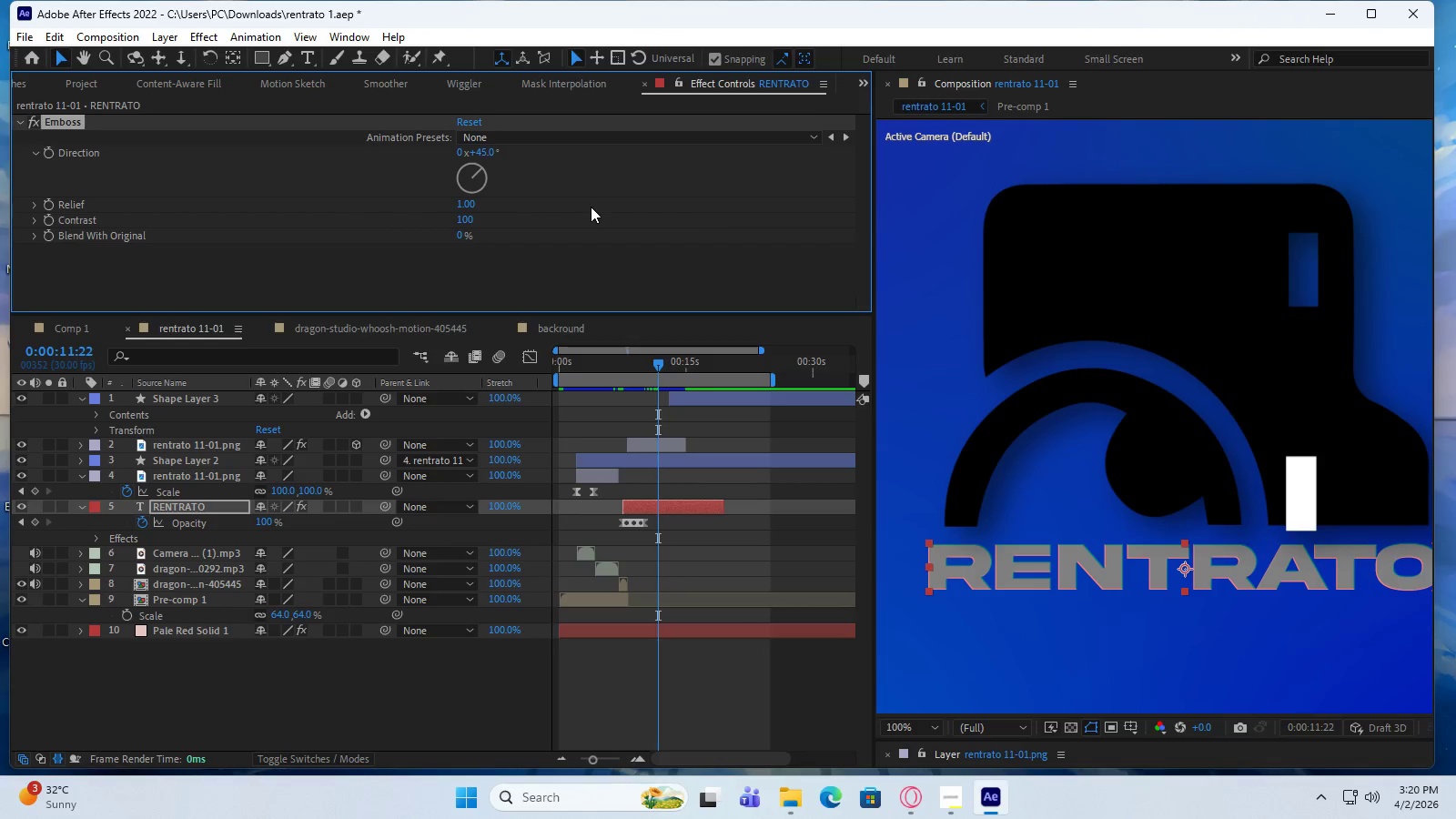 
key(Control+Z)
 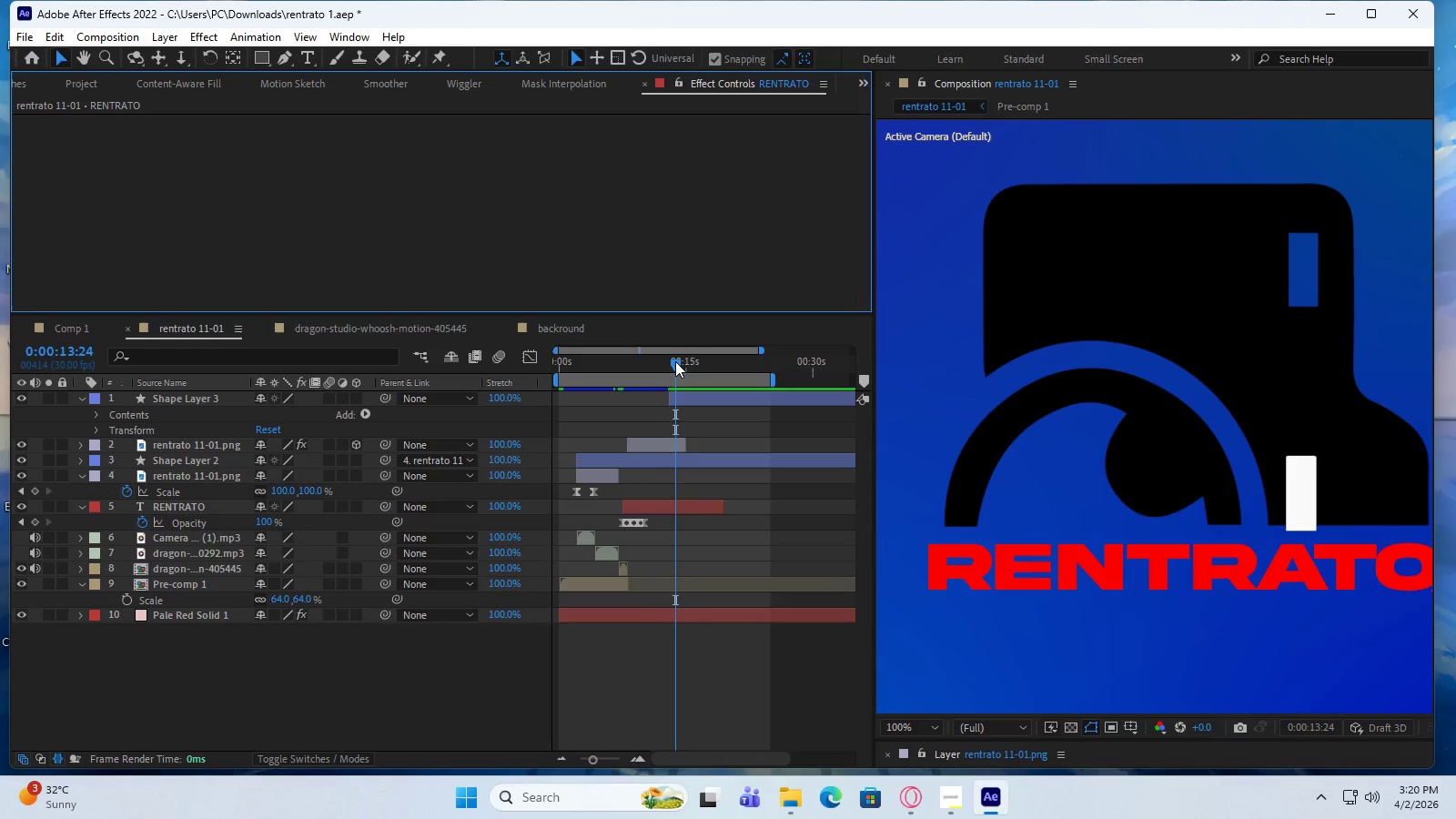 
left_click_drag(start_coordinate=[676, 361], to_coordinate=[727, 361])
 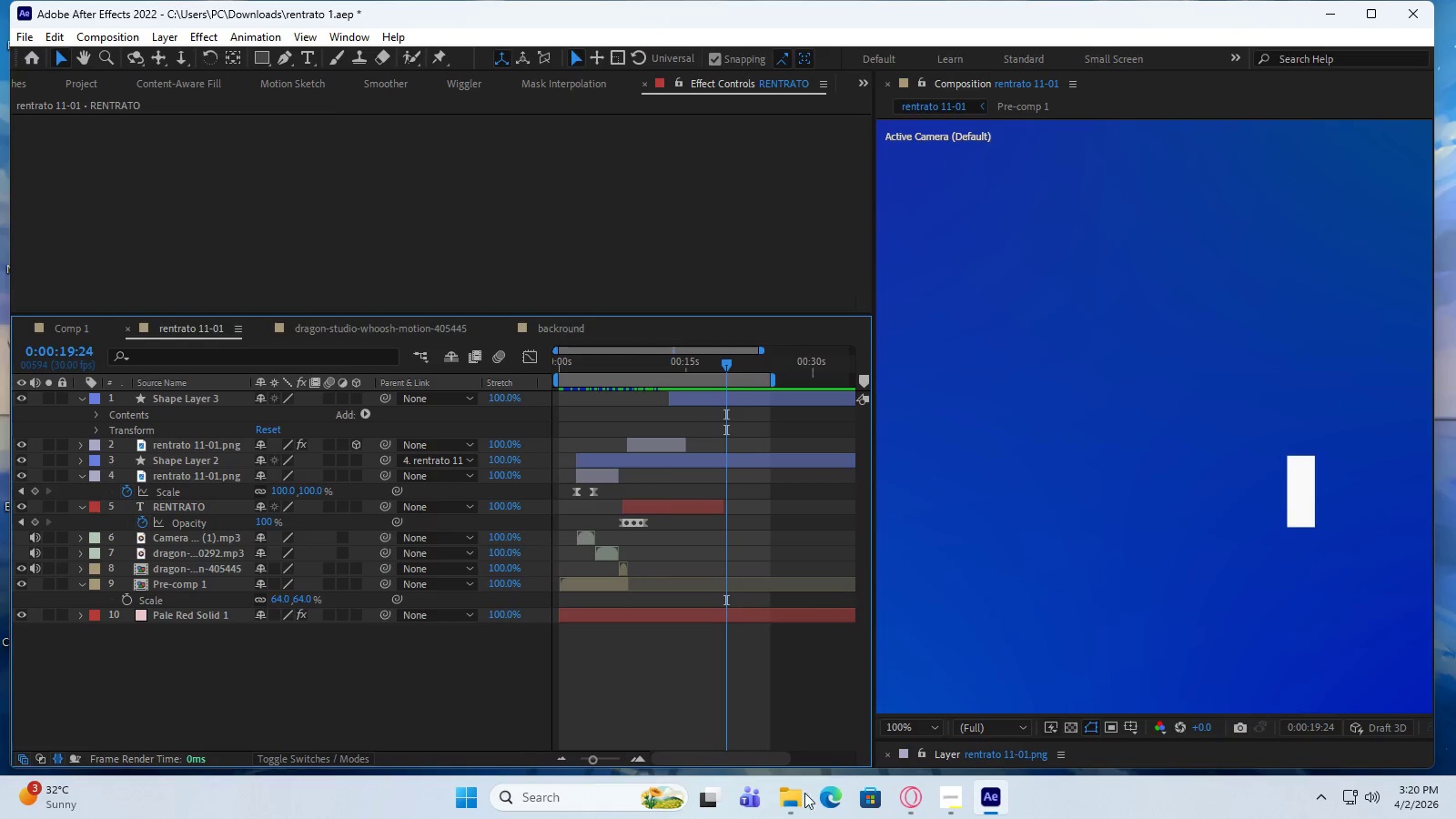 
left_click([791, 805])
 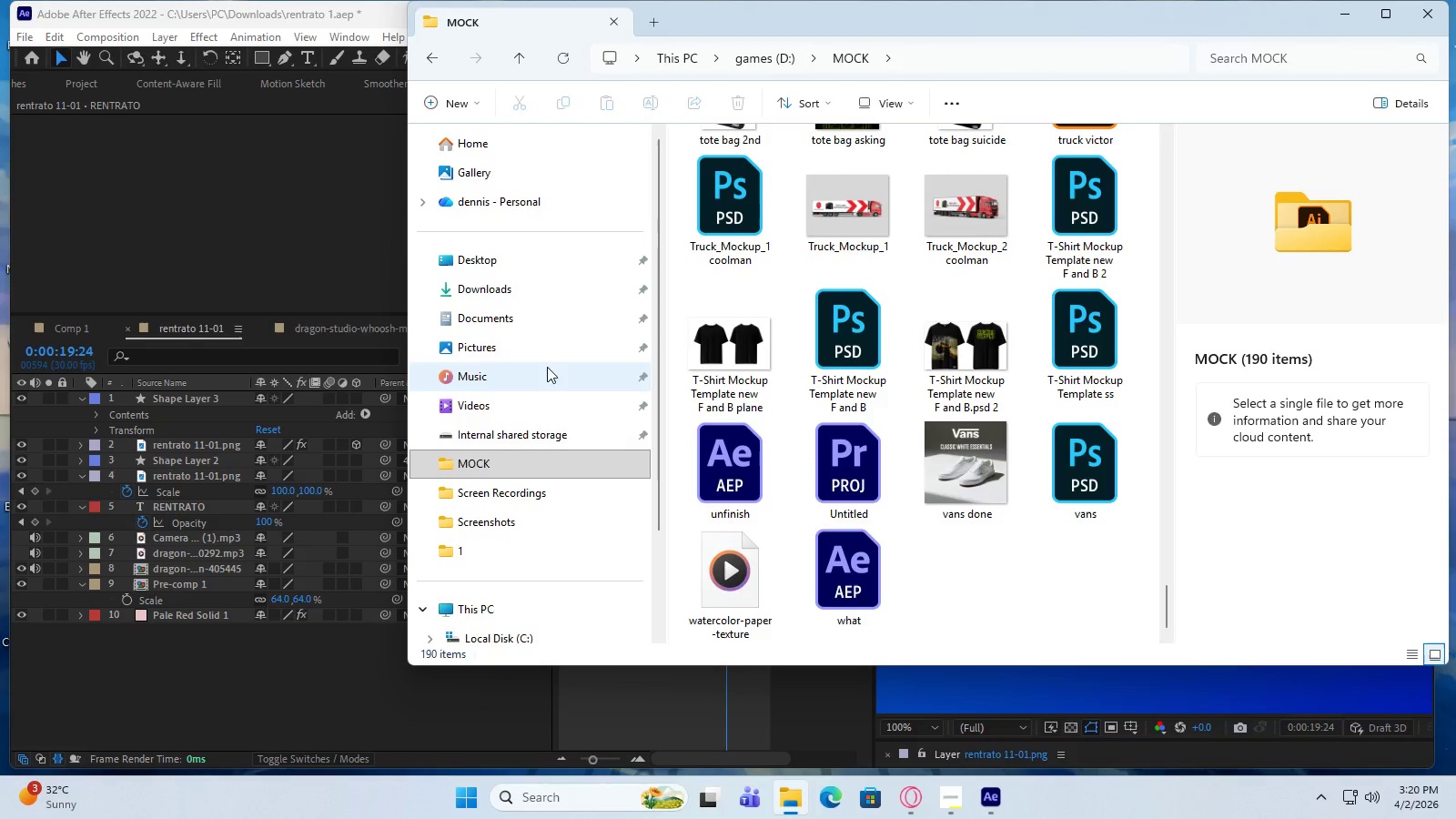 
scroll: coordinate [889, 395], scroll_direction: up, amount: 1.0
 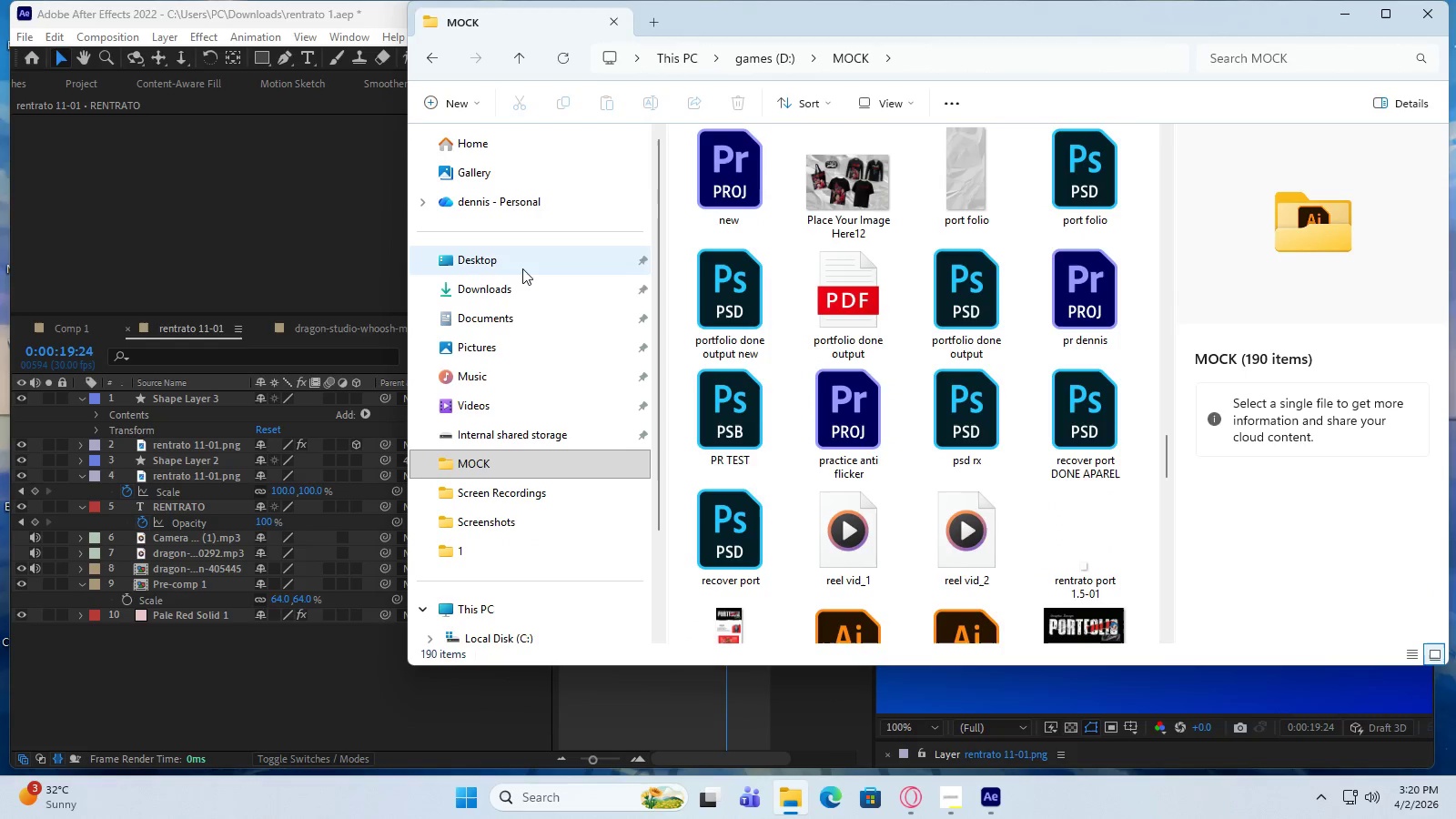 
left_click([521, 293])
 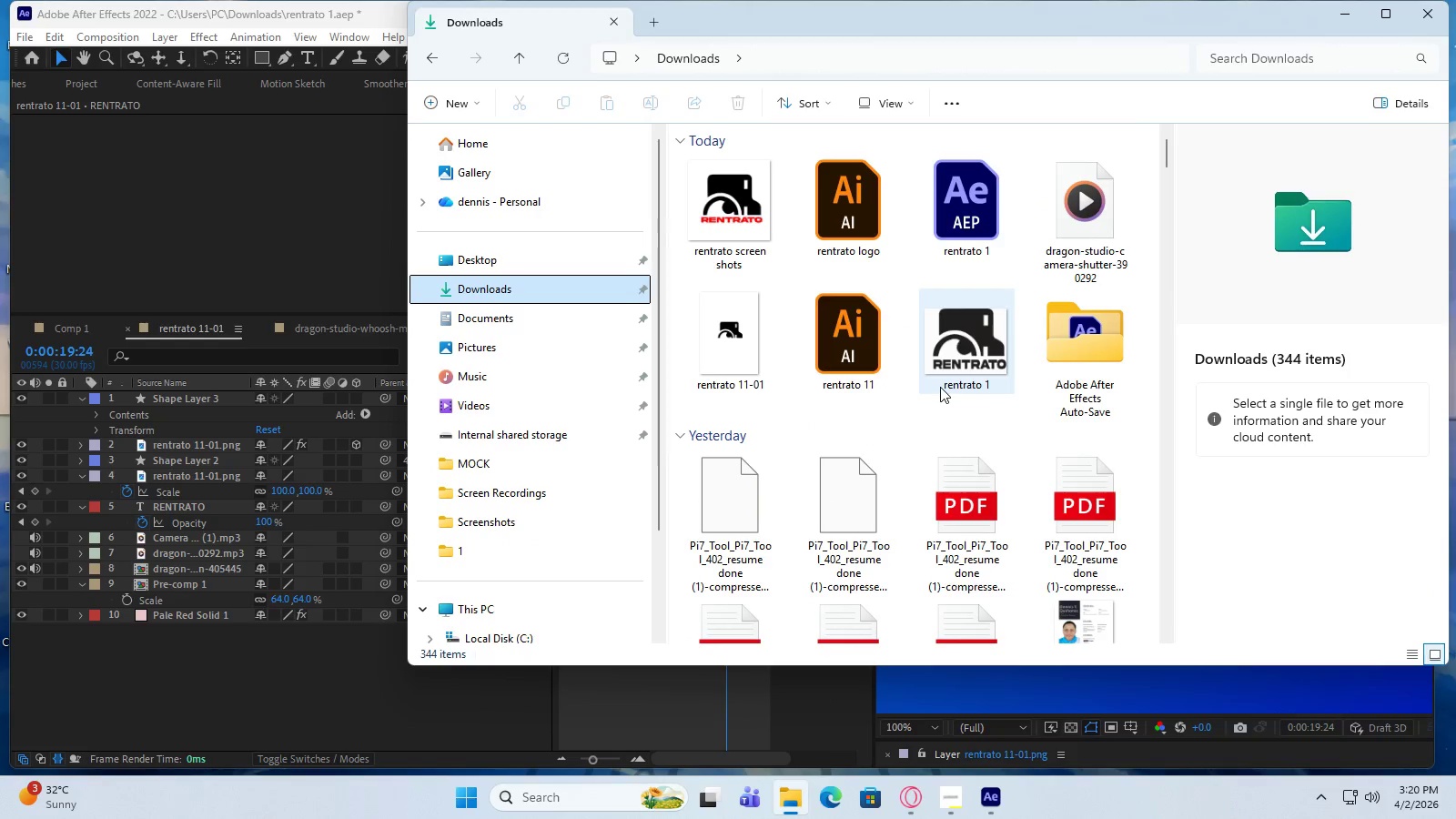 
scroll: coordinate [940, 387], scroll_direction: up, amount: 1.0
 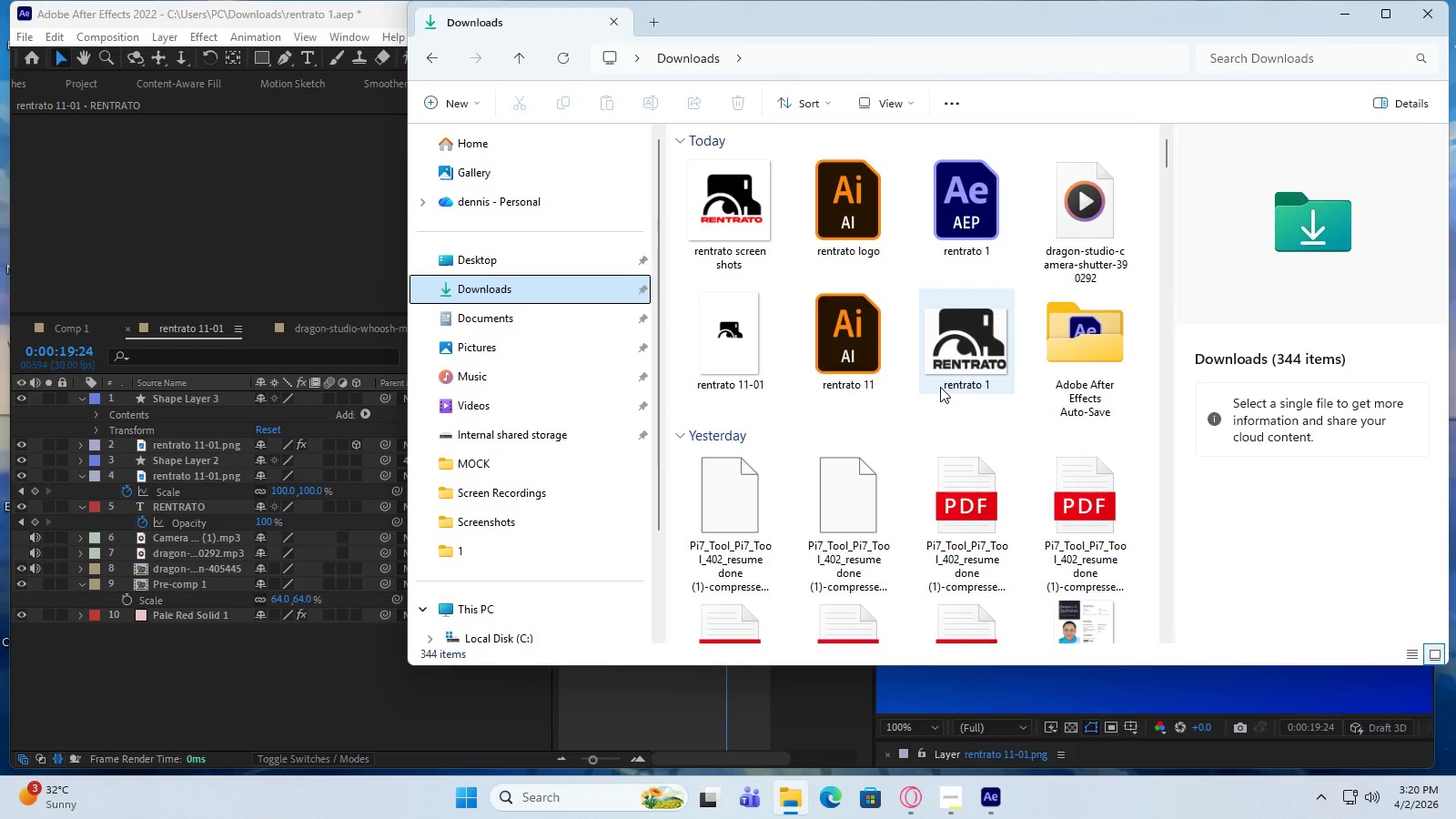 
scroll: coordinate [940, 387], scroll_direction: down, amount: 3.0
 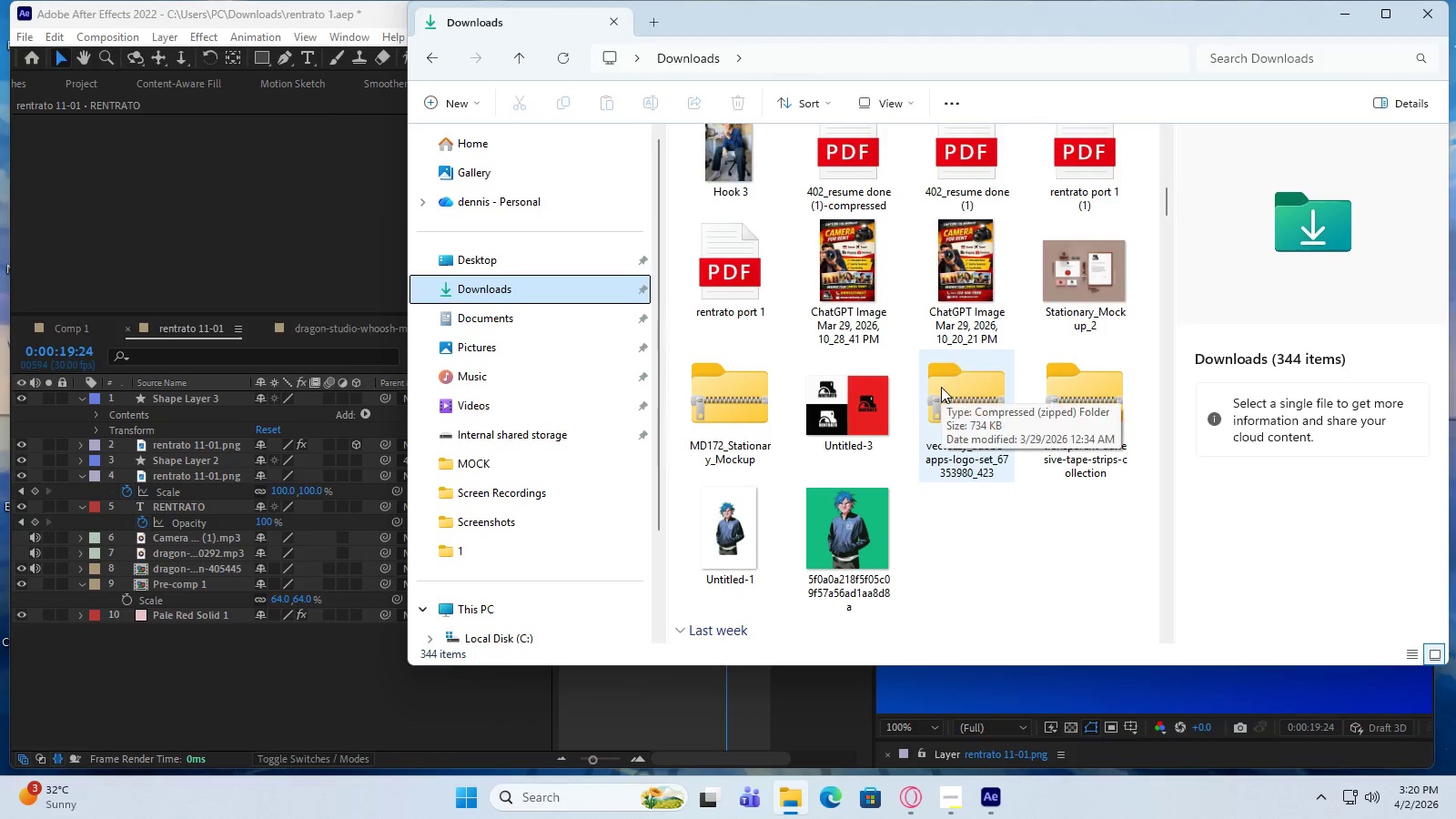 
scroll: coordinate [941, 387], scroll_direction: up, amount: 1.0
 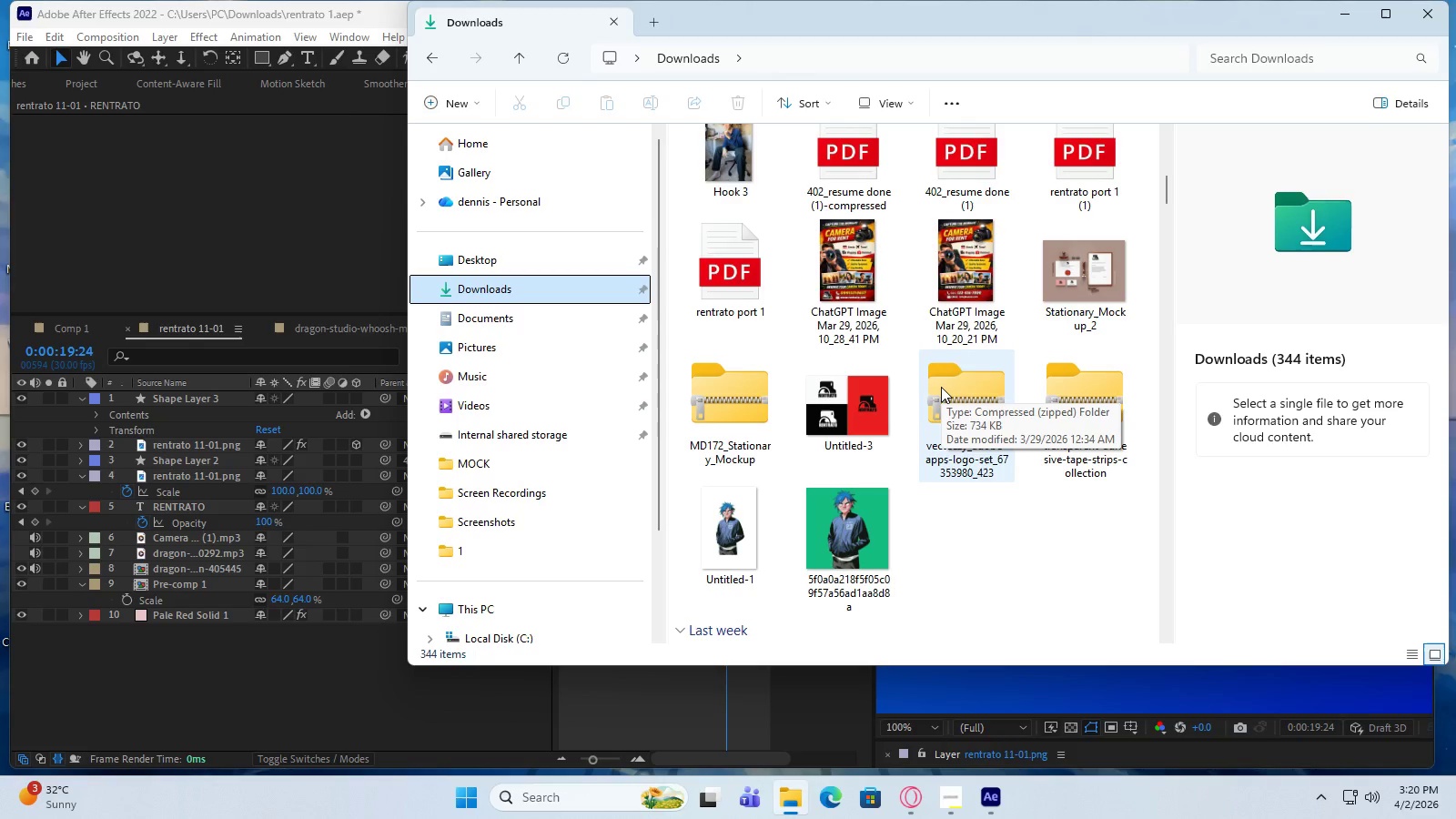 
scroll: coordinate [941, 387], scroll_direction: down, amount: 1.0
 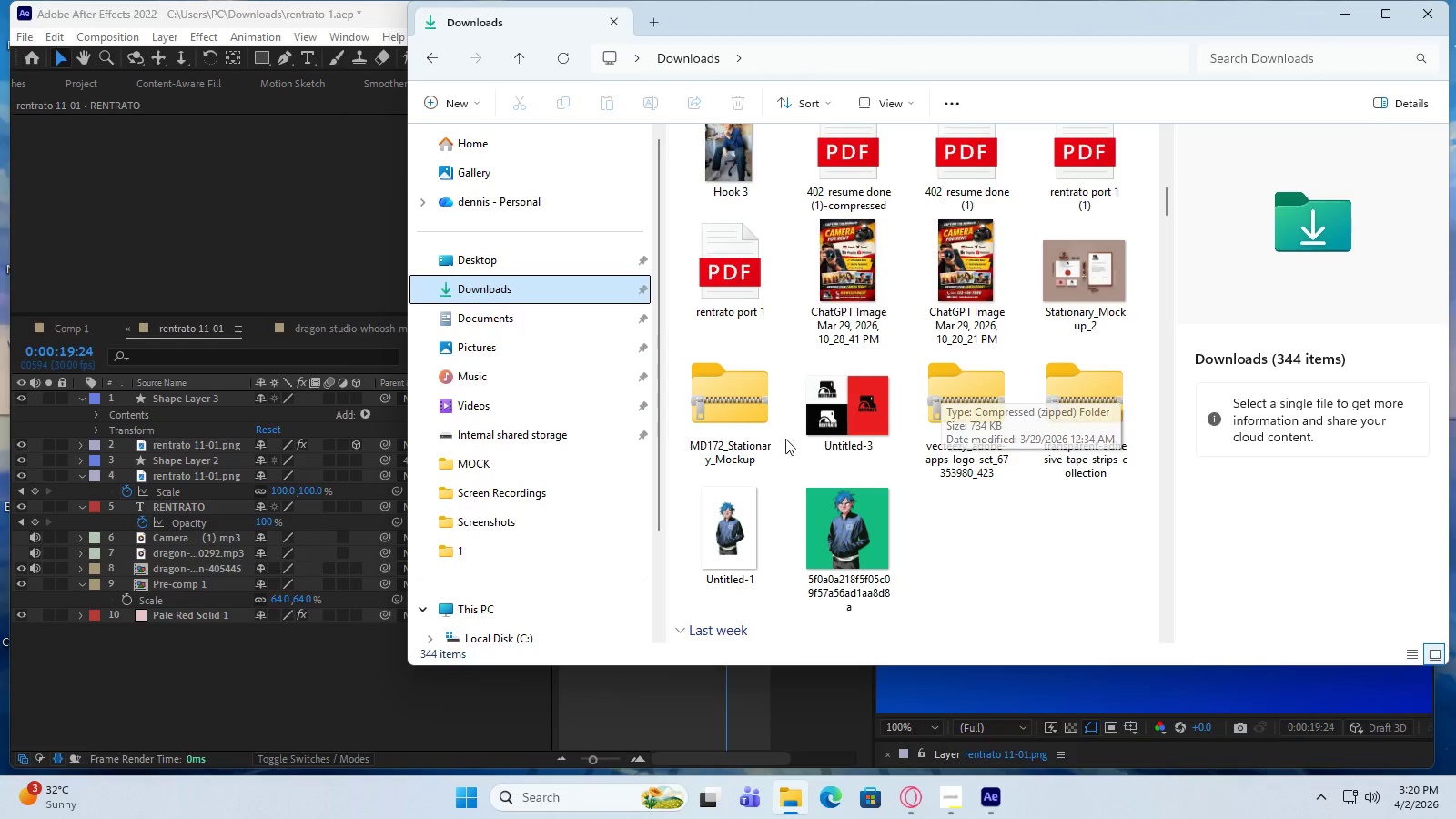 
double_click([723, 416])
 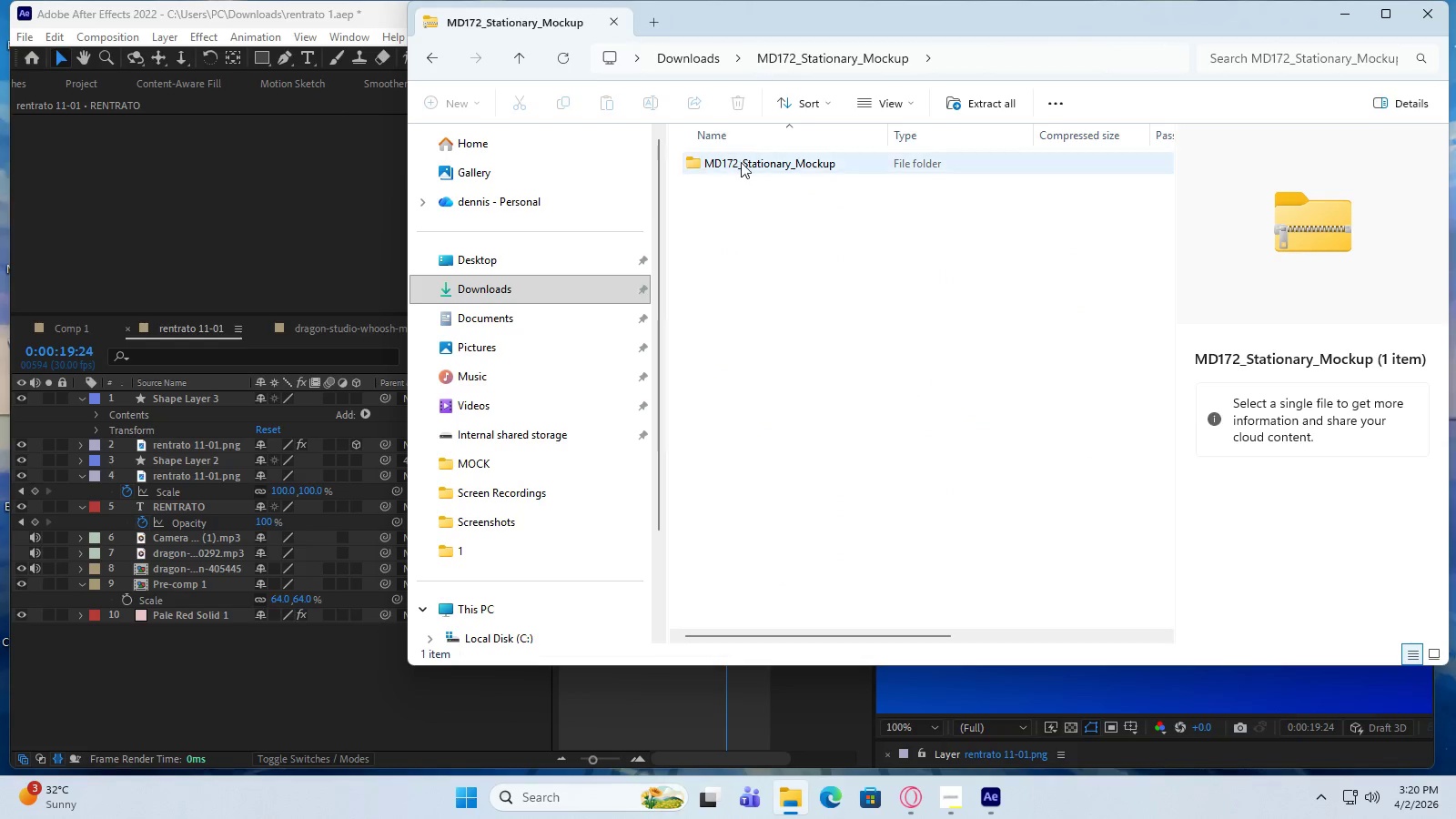 
double_click([741, 162])
 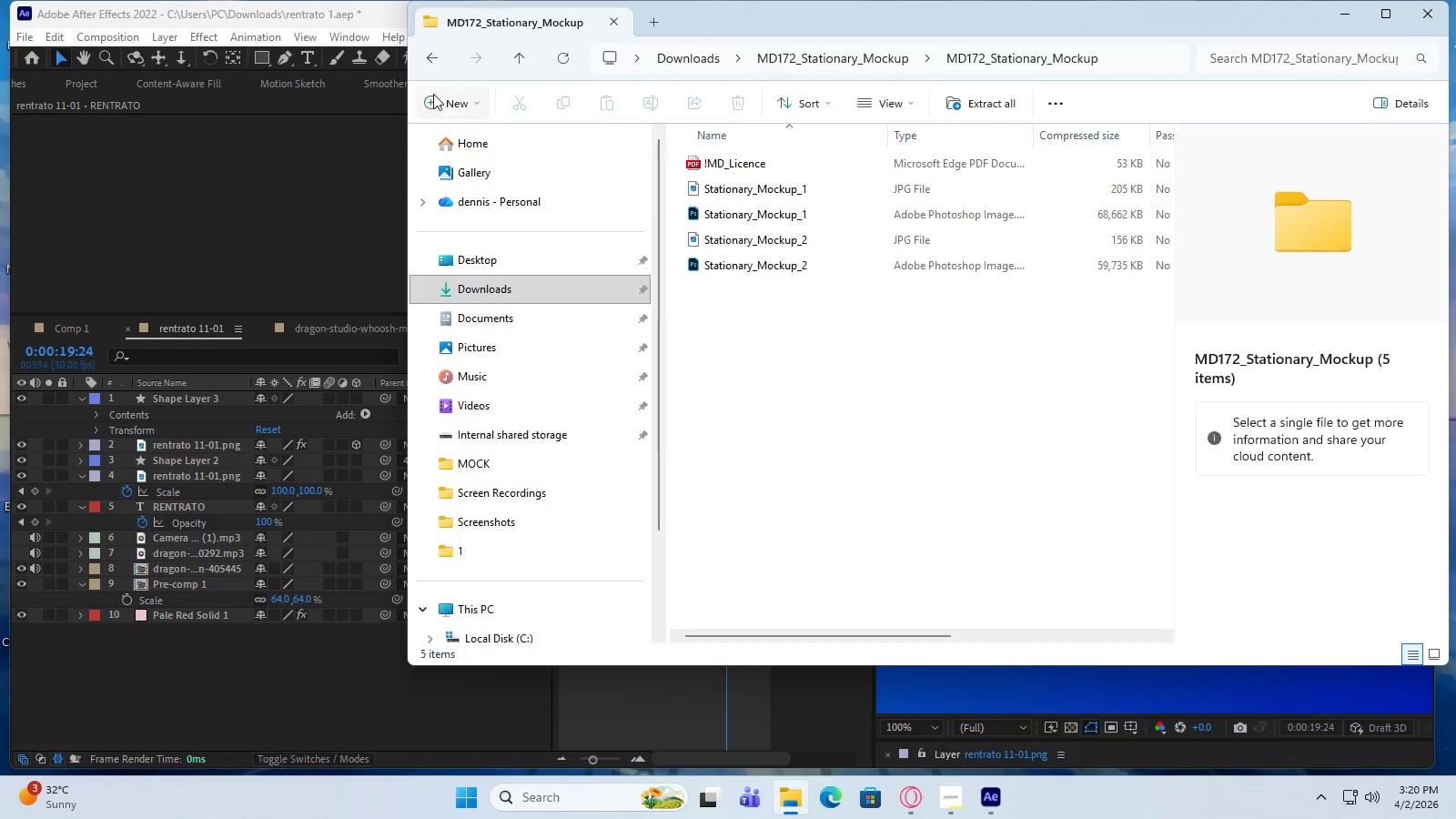 
left_click([428, 57])
 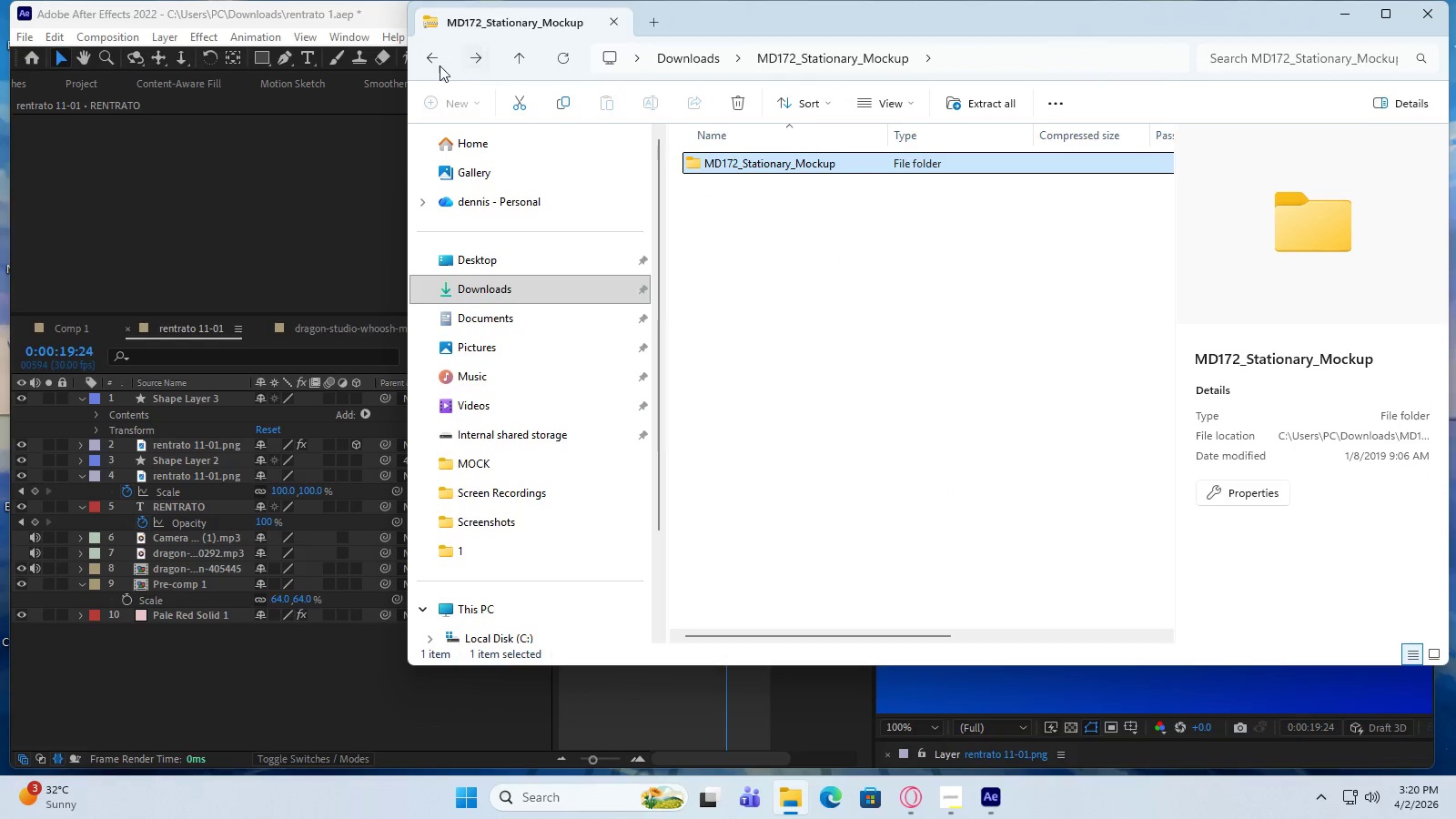 
left_click([433, 56])
 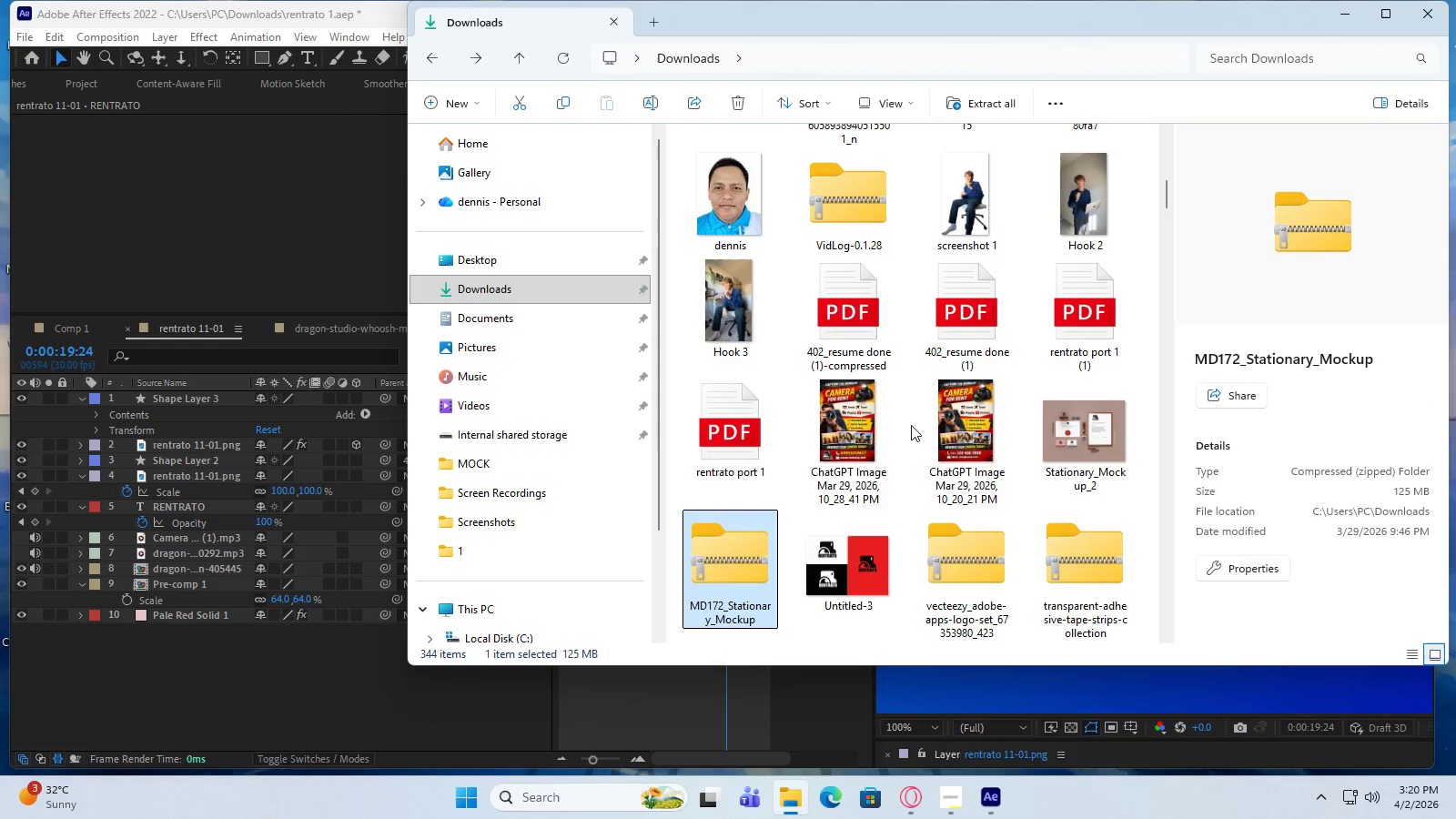 
scroll: coordinate [925, 441], scroll_direction: down, amount: 2.0
 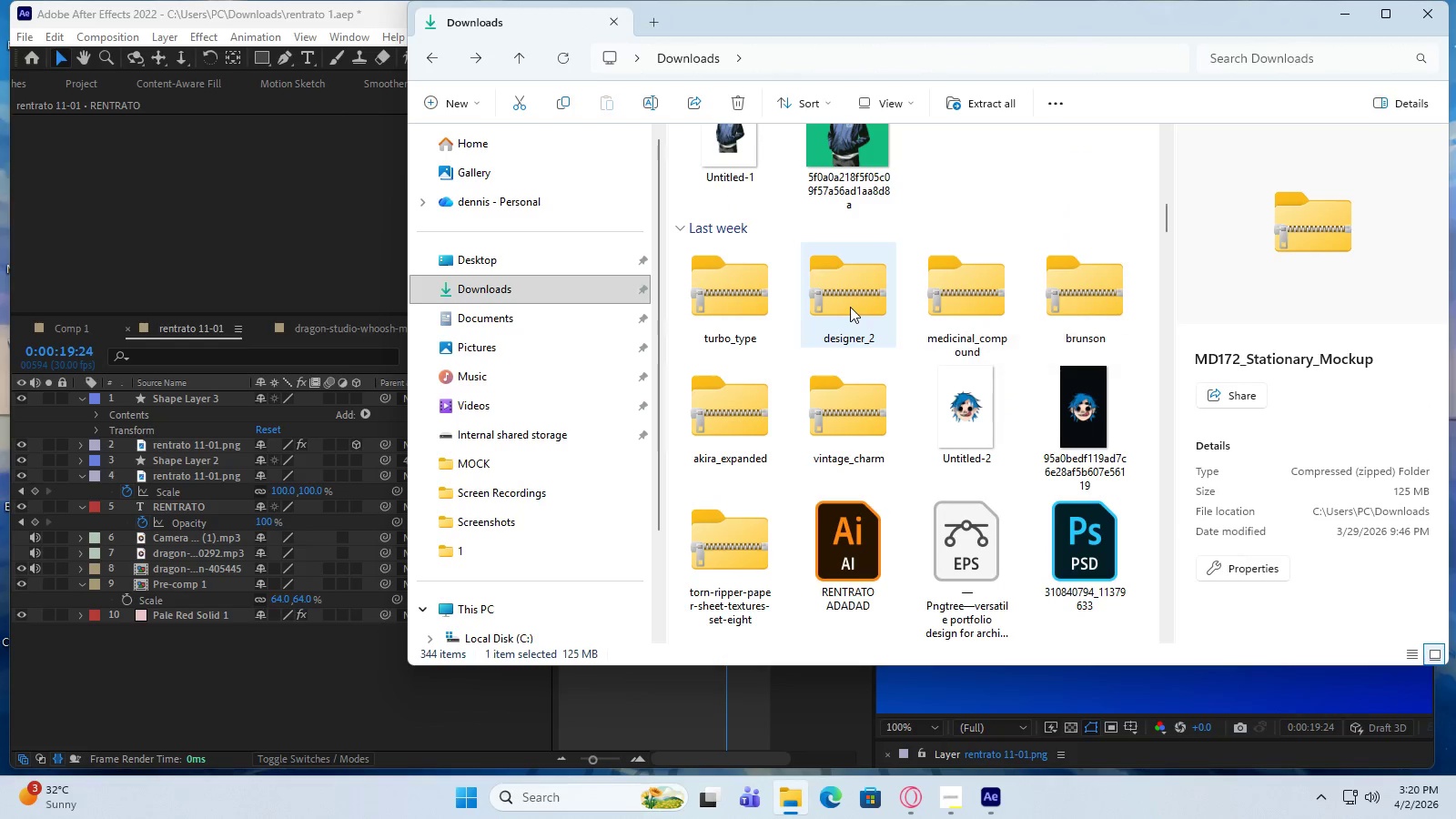 
scroll: coordinate [850, 349], scroll_direction: up, amount: 1.0
 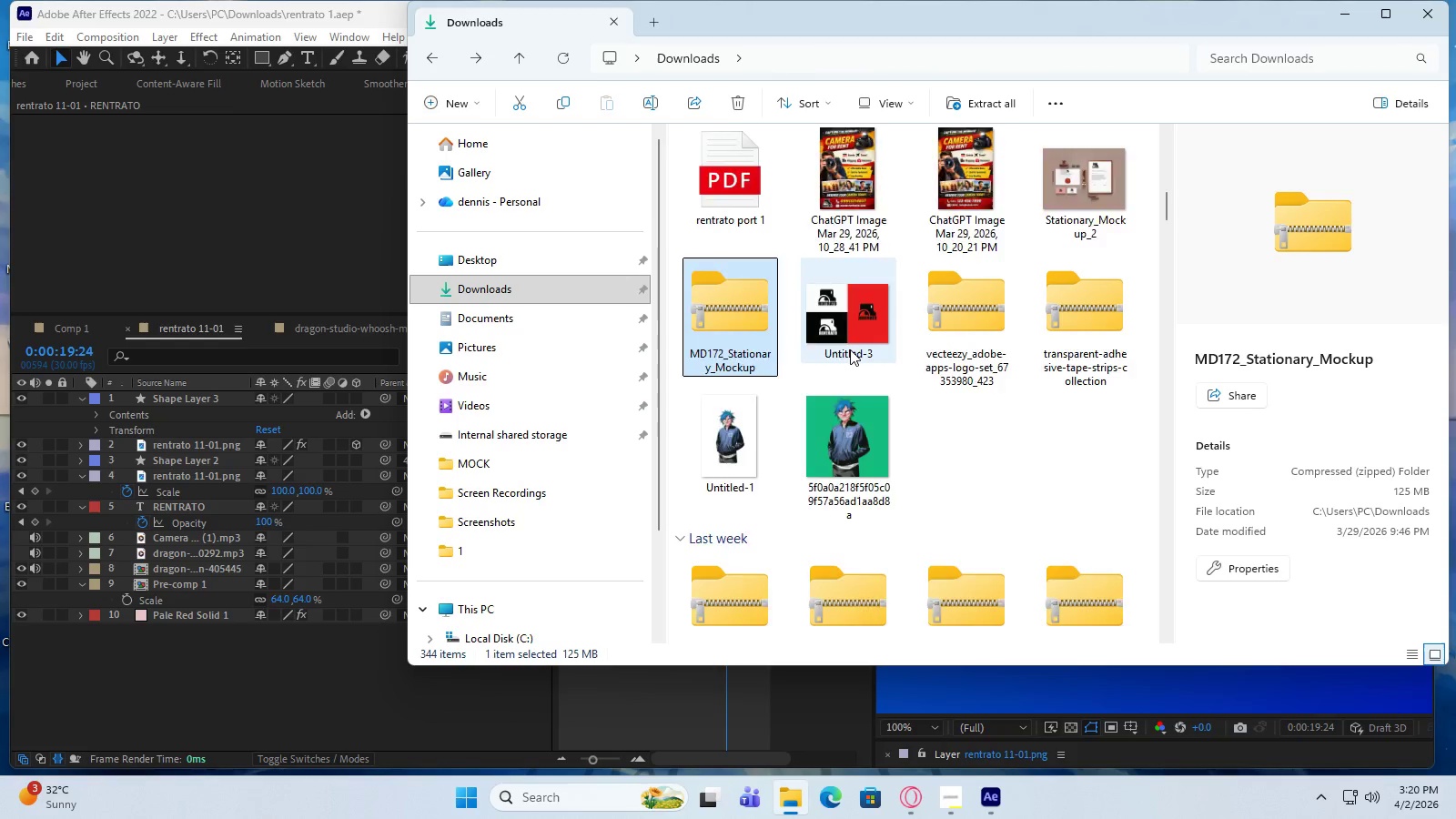 
scroll: coordinate [850, 349], scroll_direction: down, amount: 1.0
 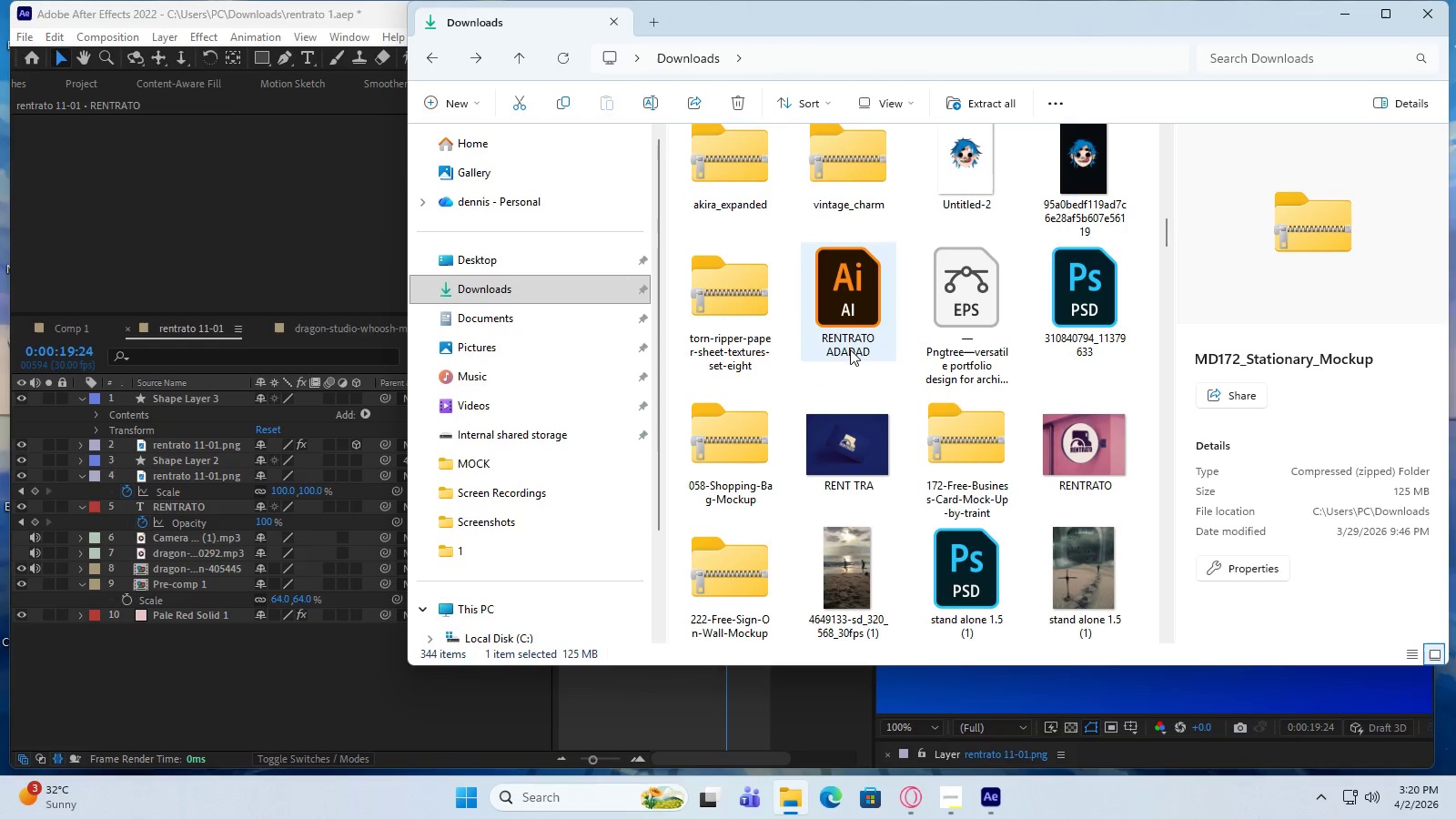 
scroll: coordinate [925, 425], scroll_direction: up, amount: 2.0
 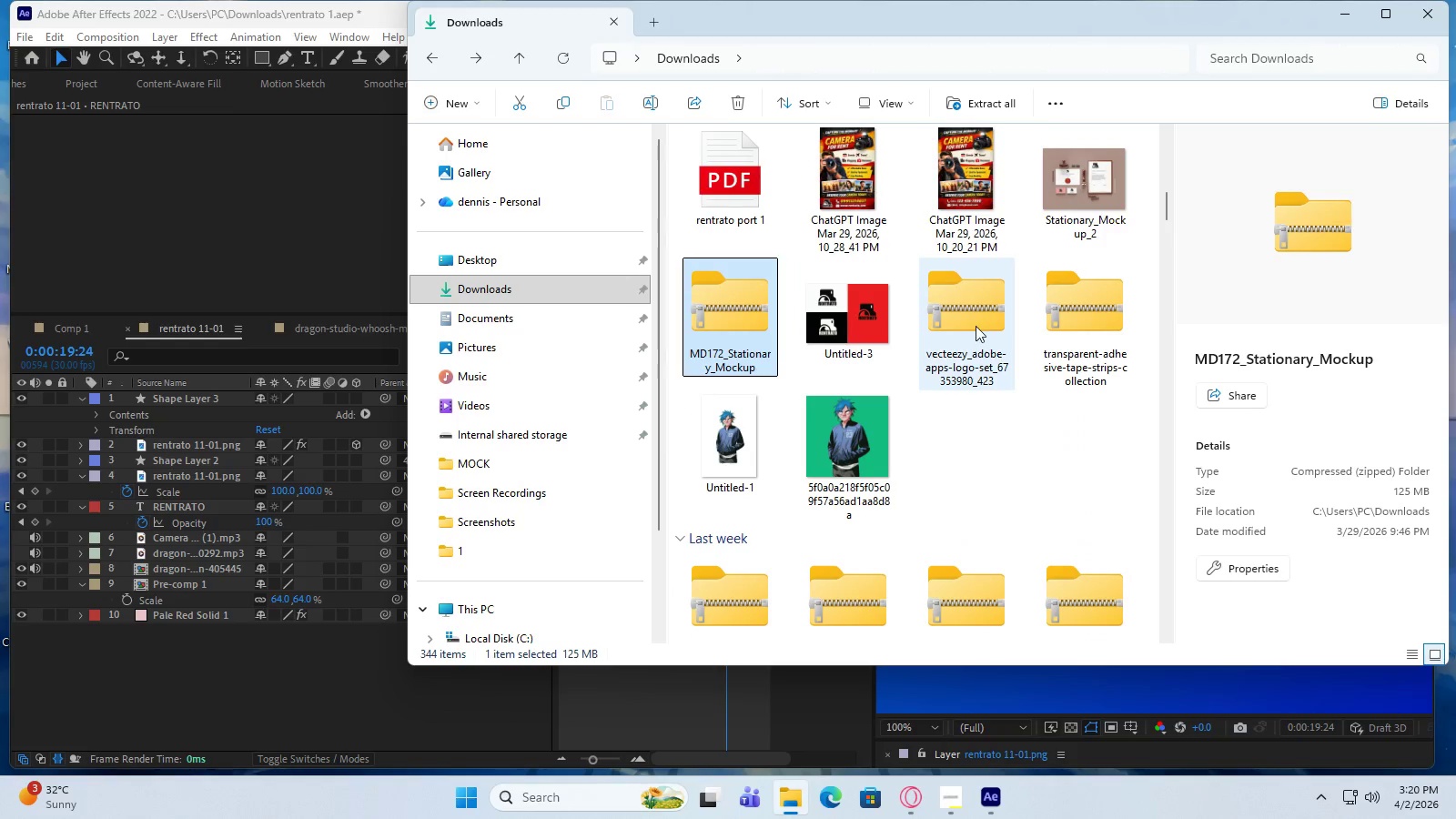 
double_click([976, 326])
 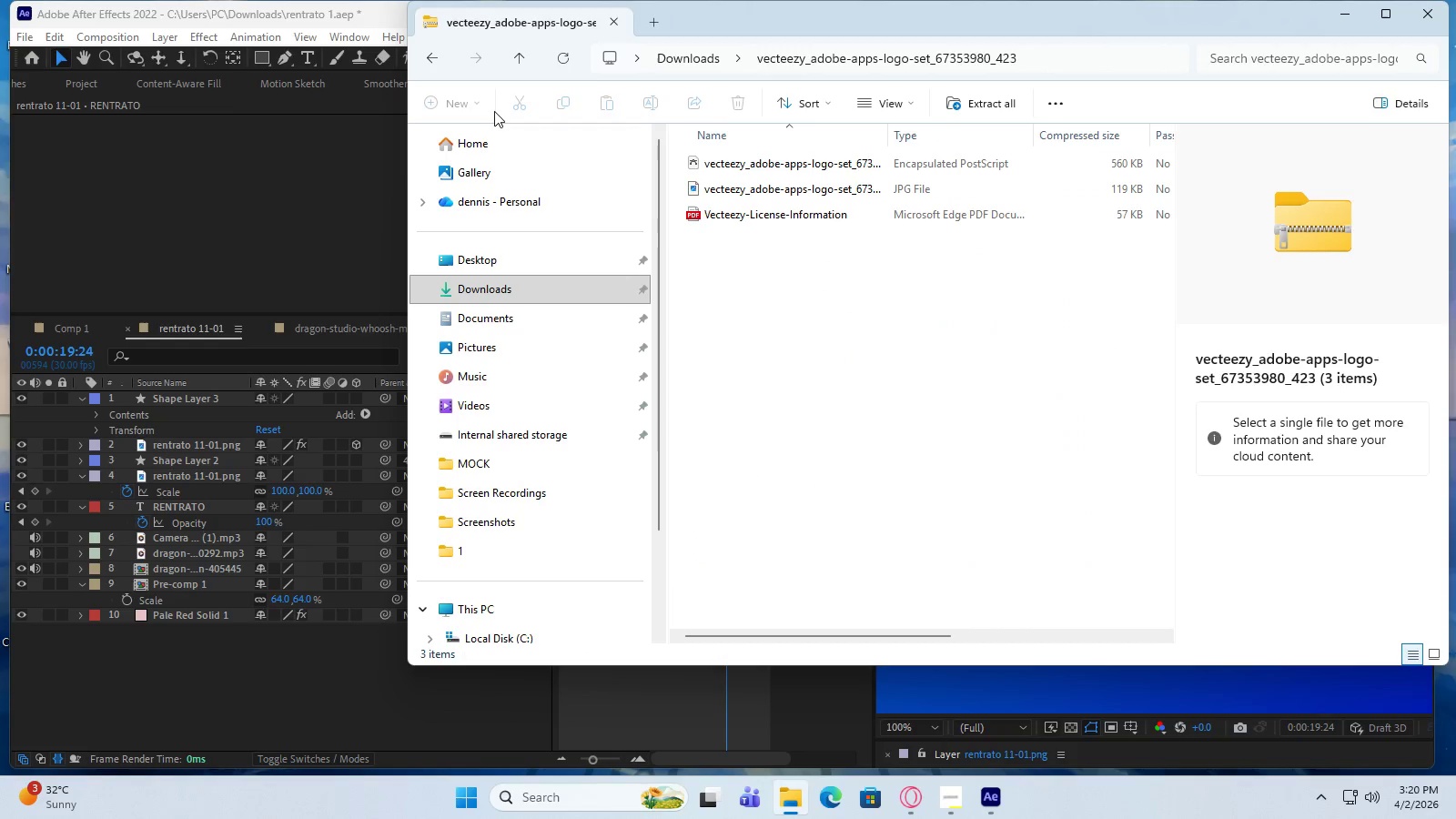 
left_click([431, 57])
 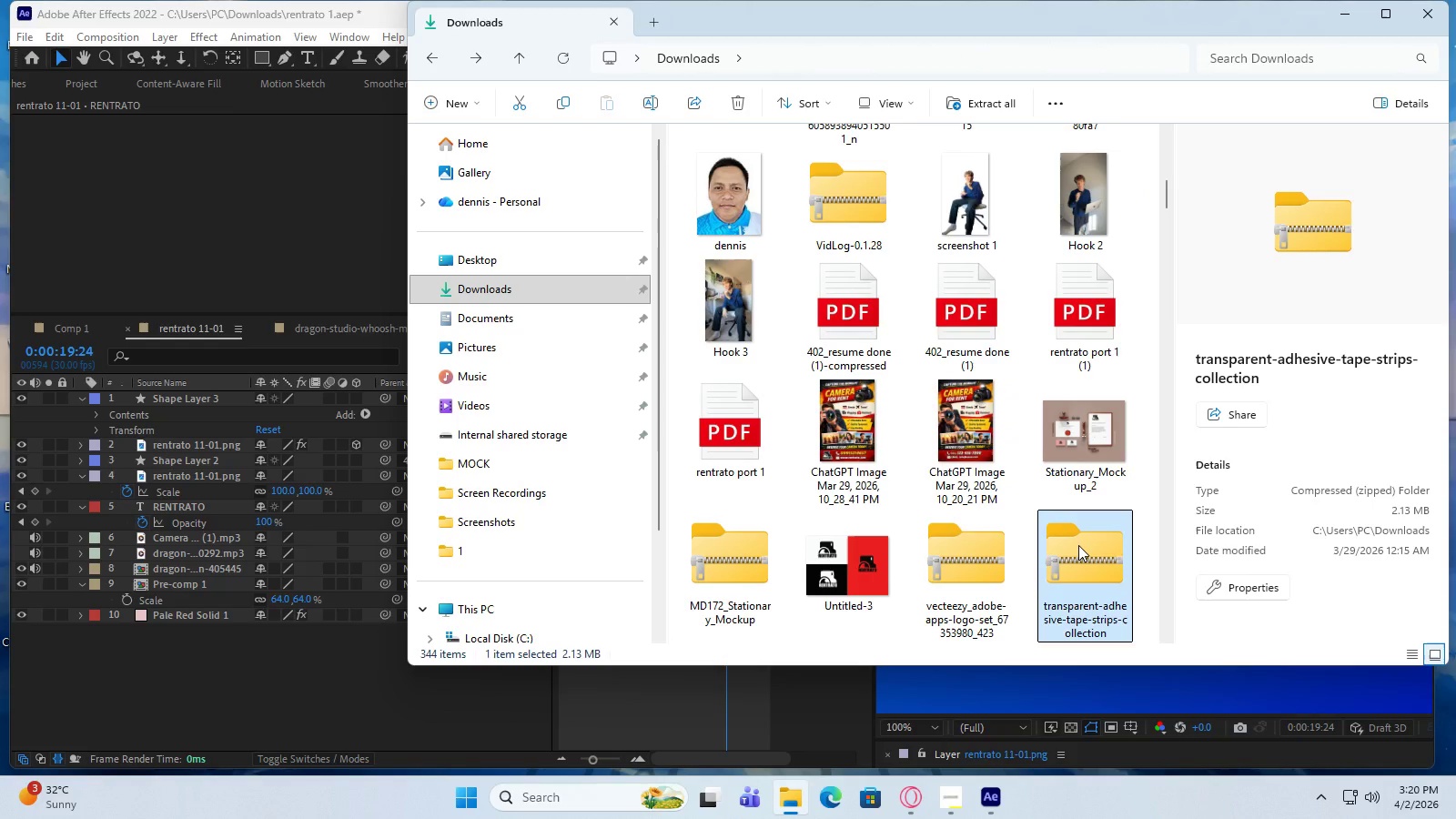 
scroll: coordinate [891, 419], scroll_direction: down, amount: 3.0
 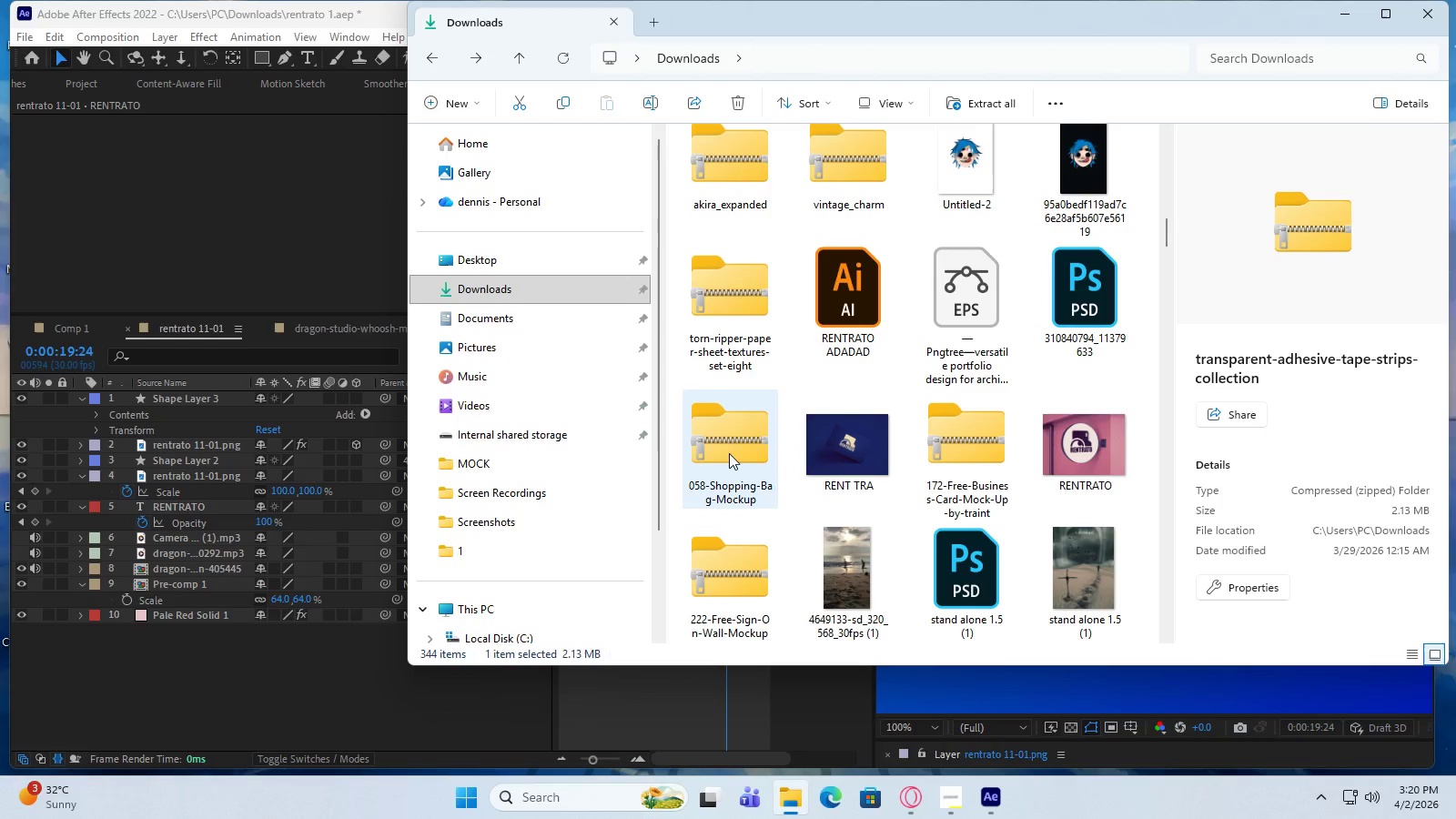 
double_click([729, 453])
 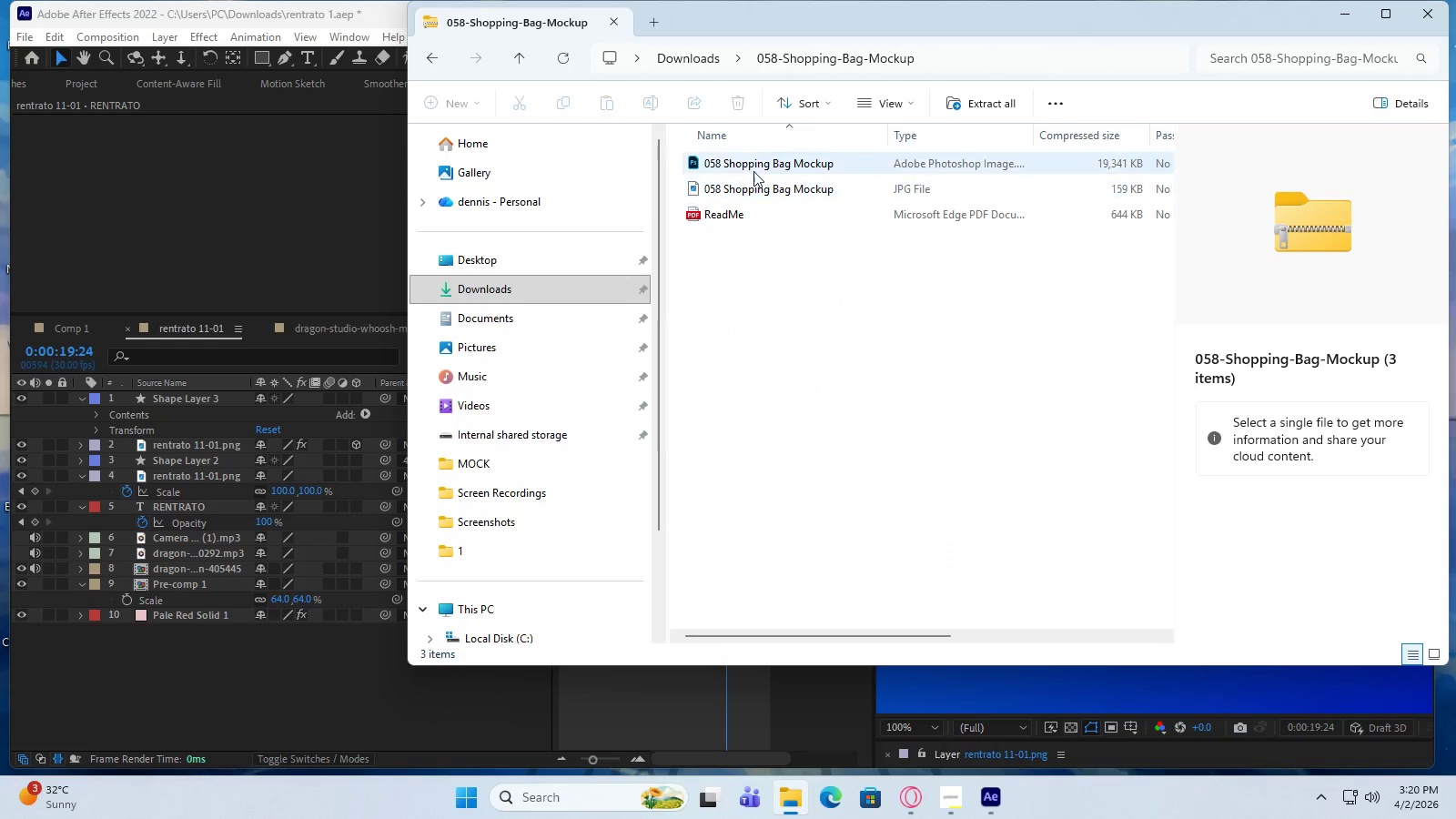 
double_click([756, 167])
 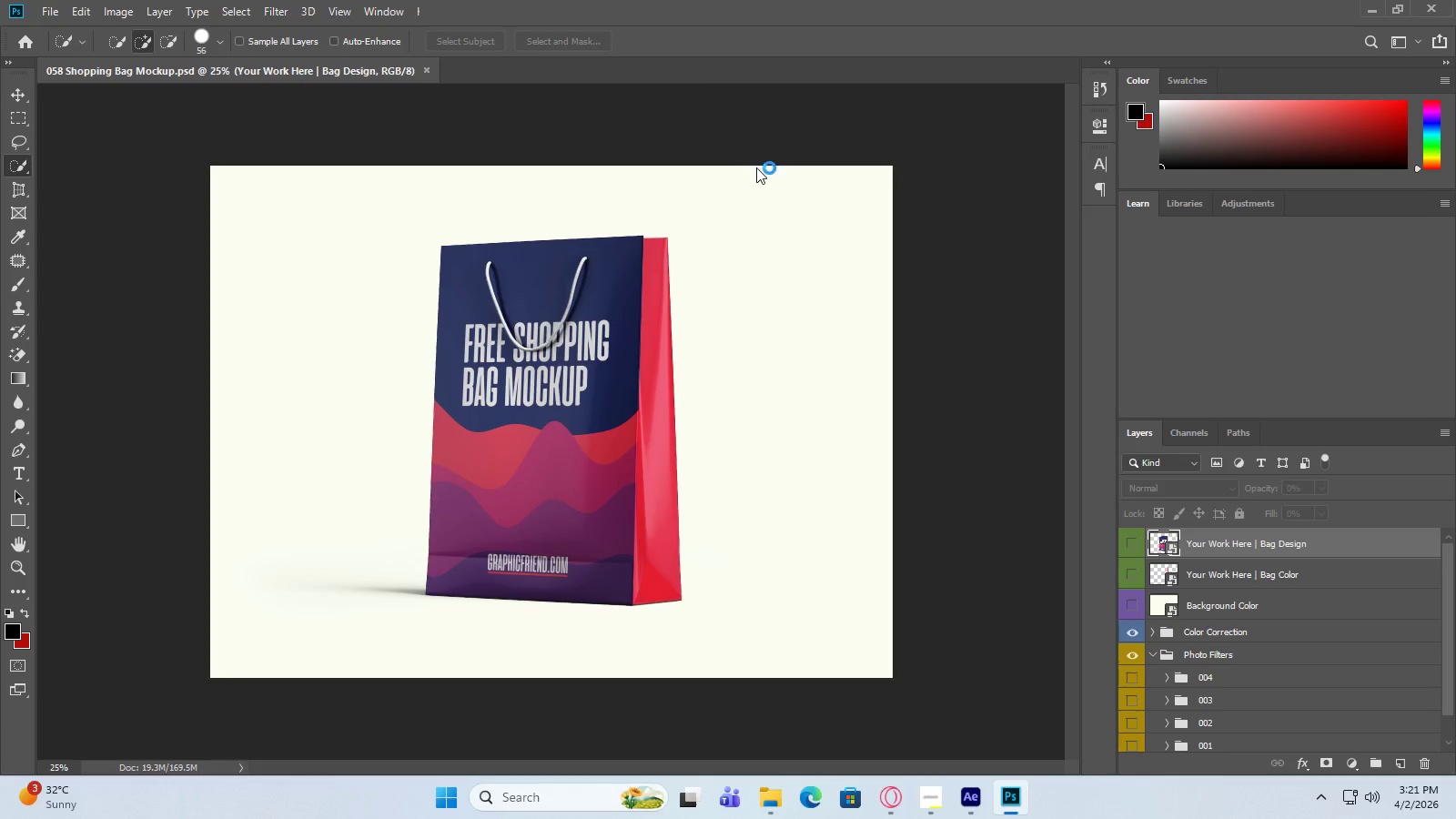 
wait(6.17)
 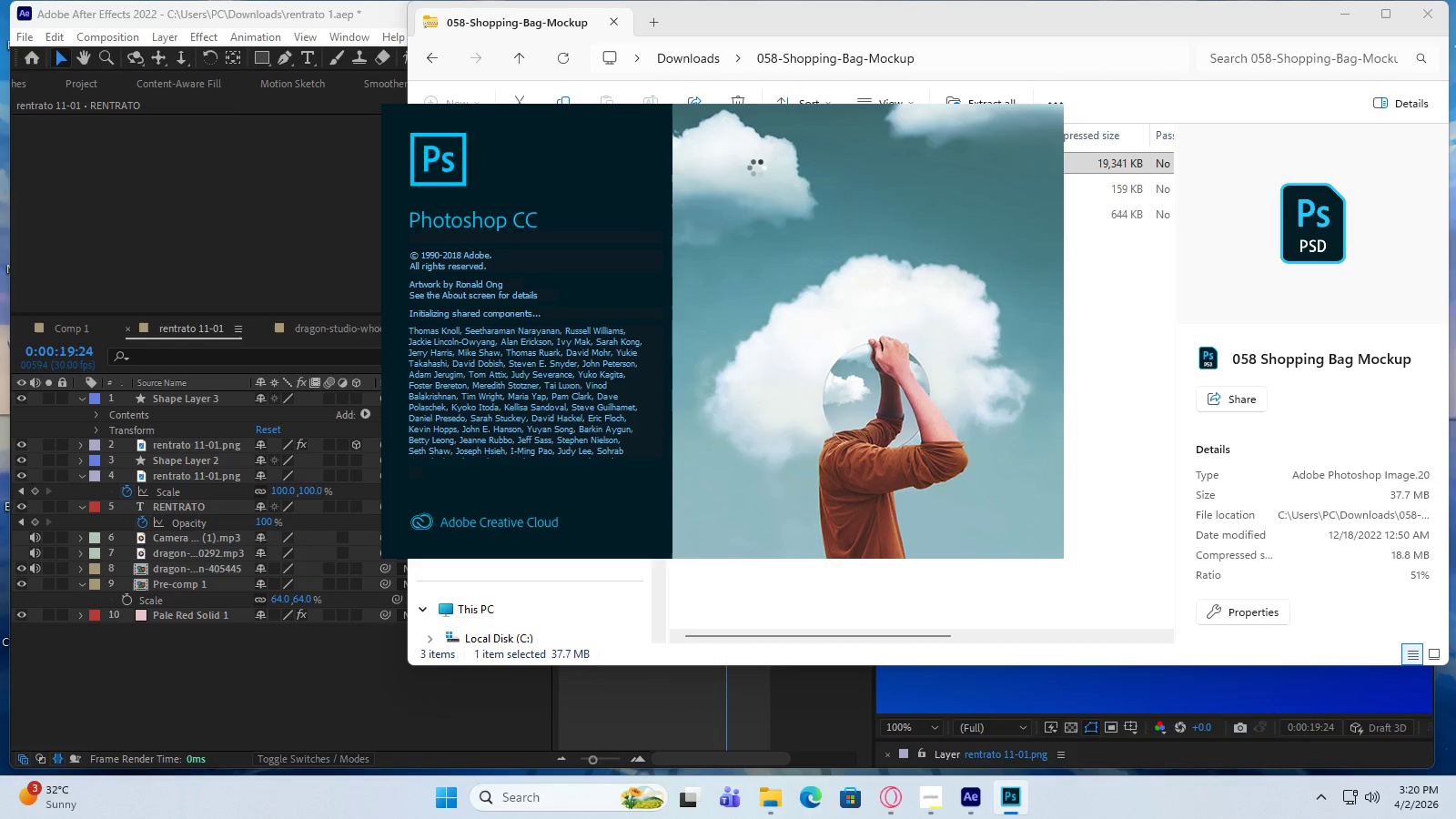 
left_click([1429, 9])
 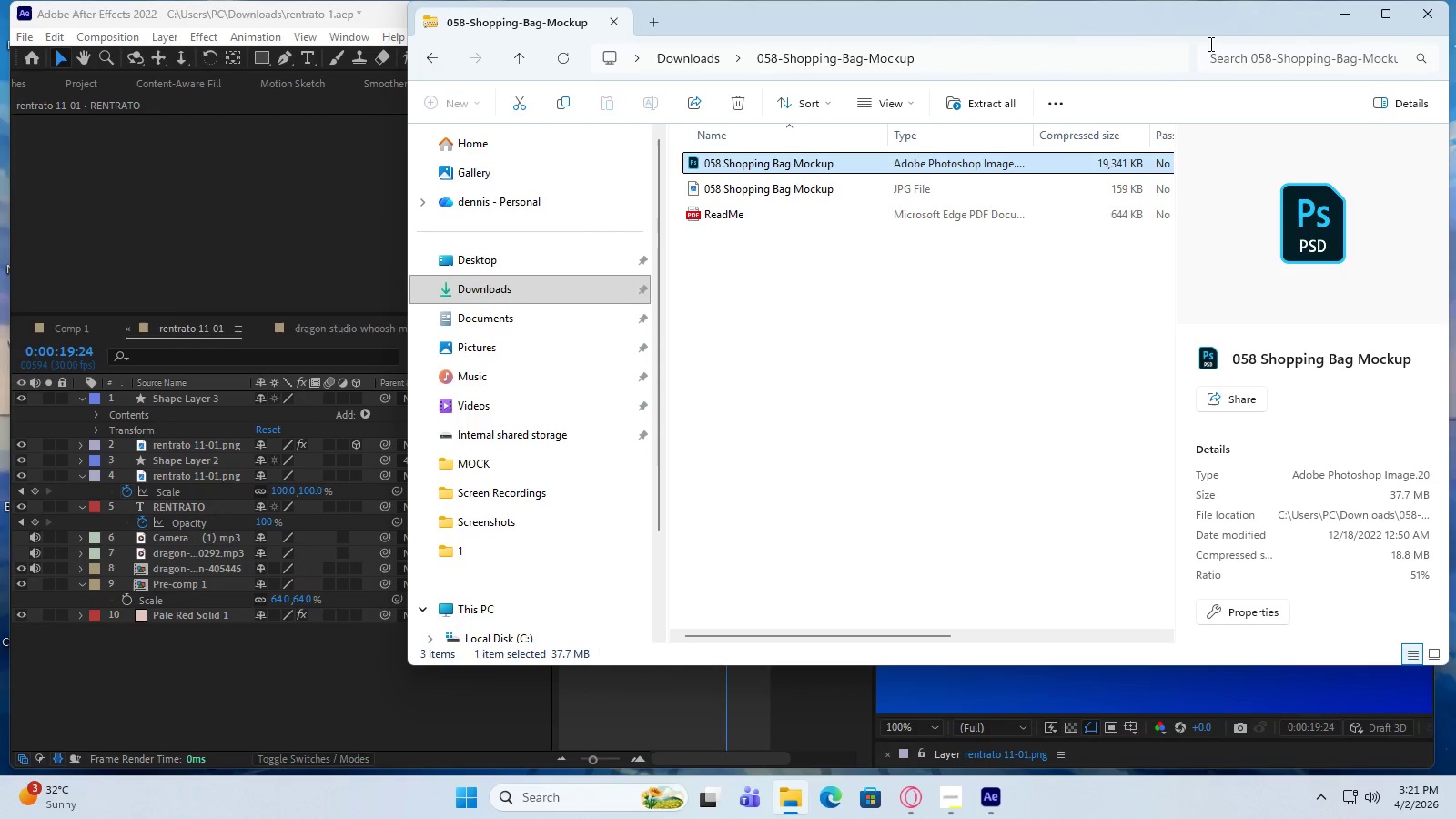 
left_click([1415, 23])
 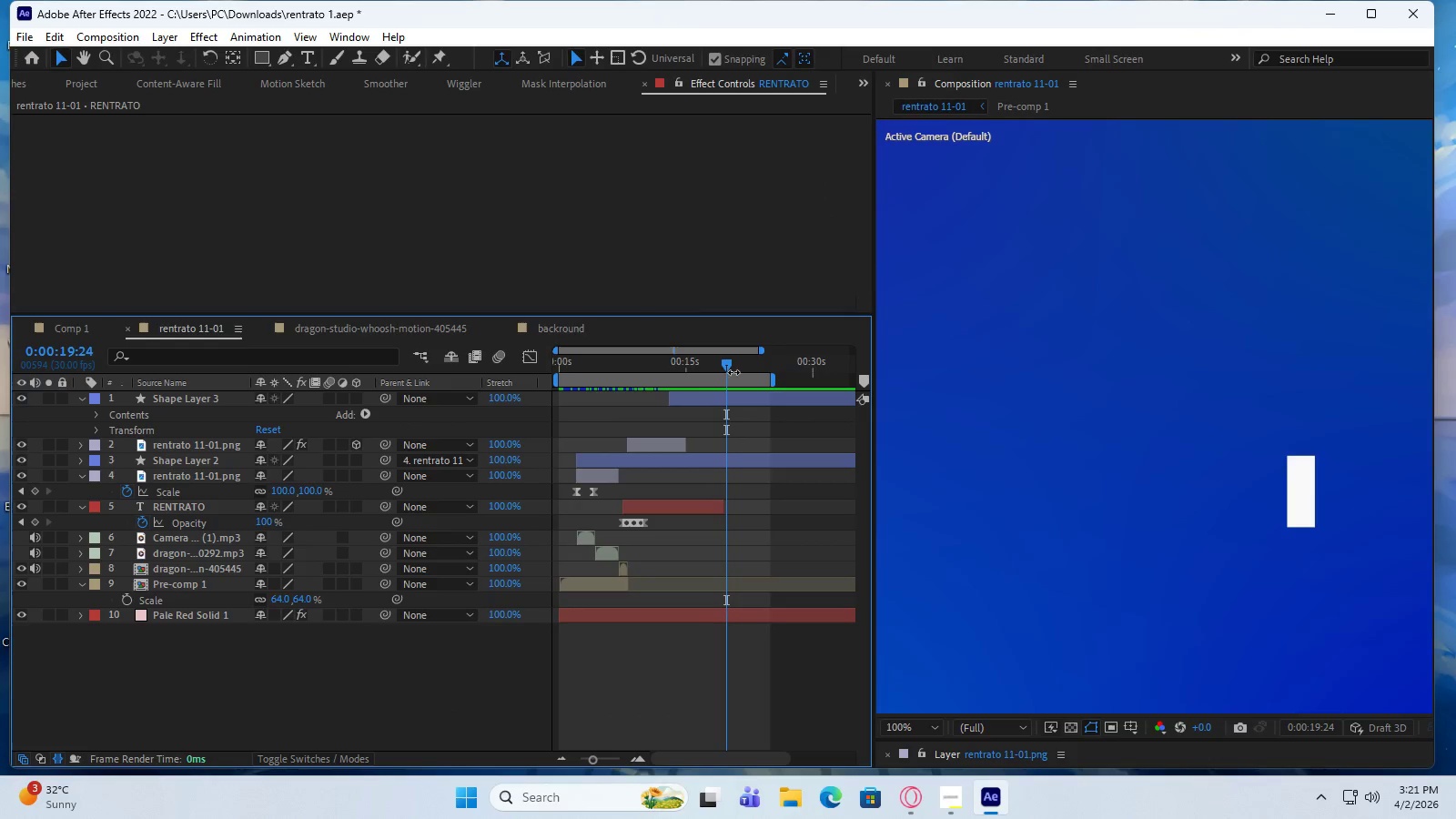 
left_click_drag(start_coordinate=[724, 361], to_coordinate=[713, 363])
 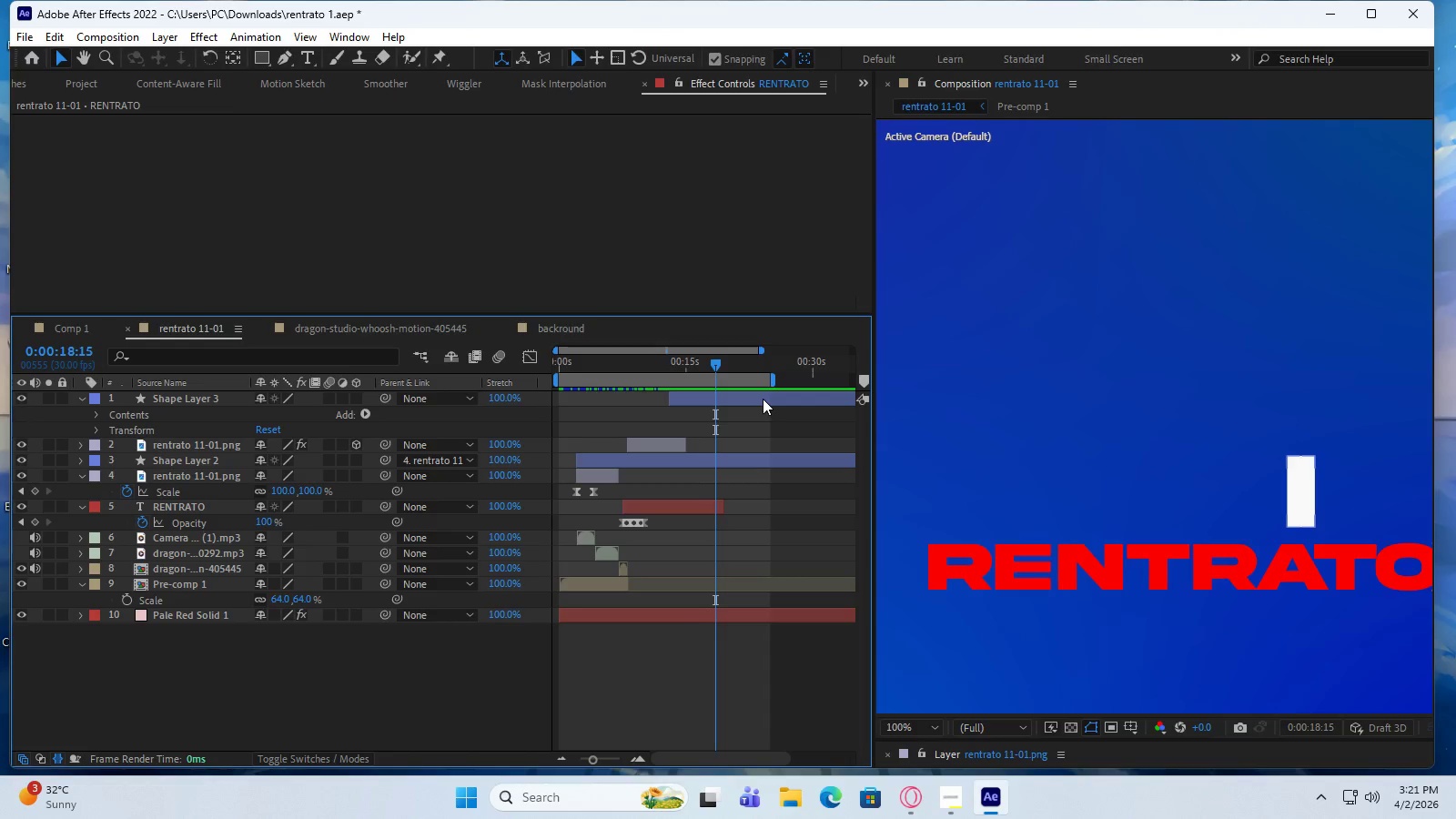 
left_click([763, 399])
 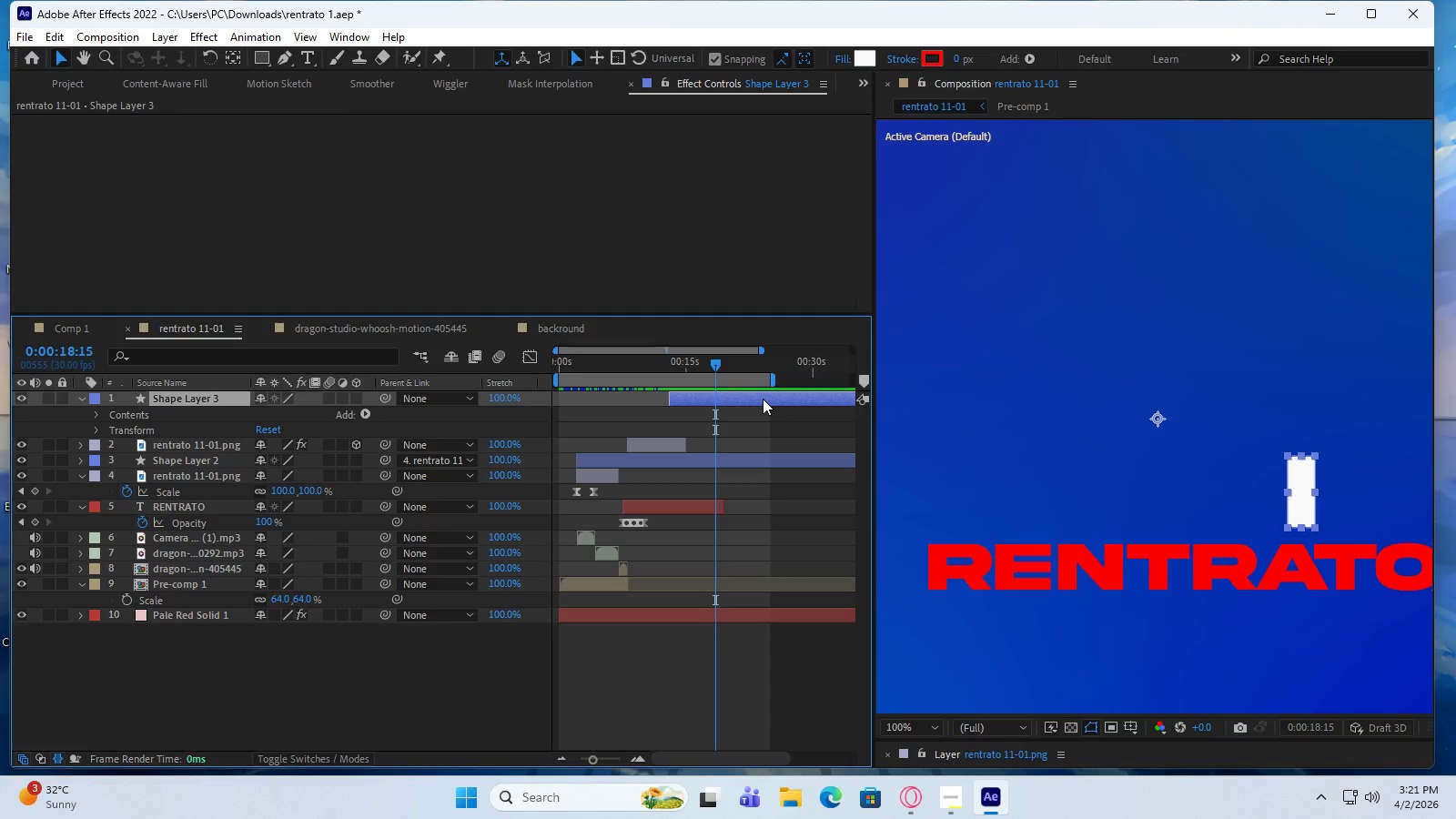 
key(Delete)
 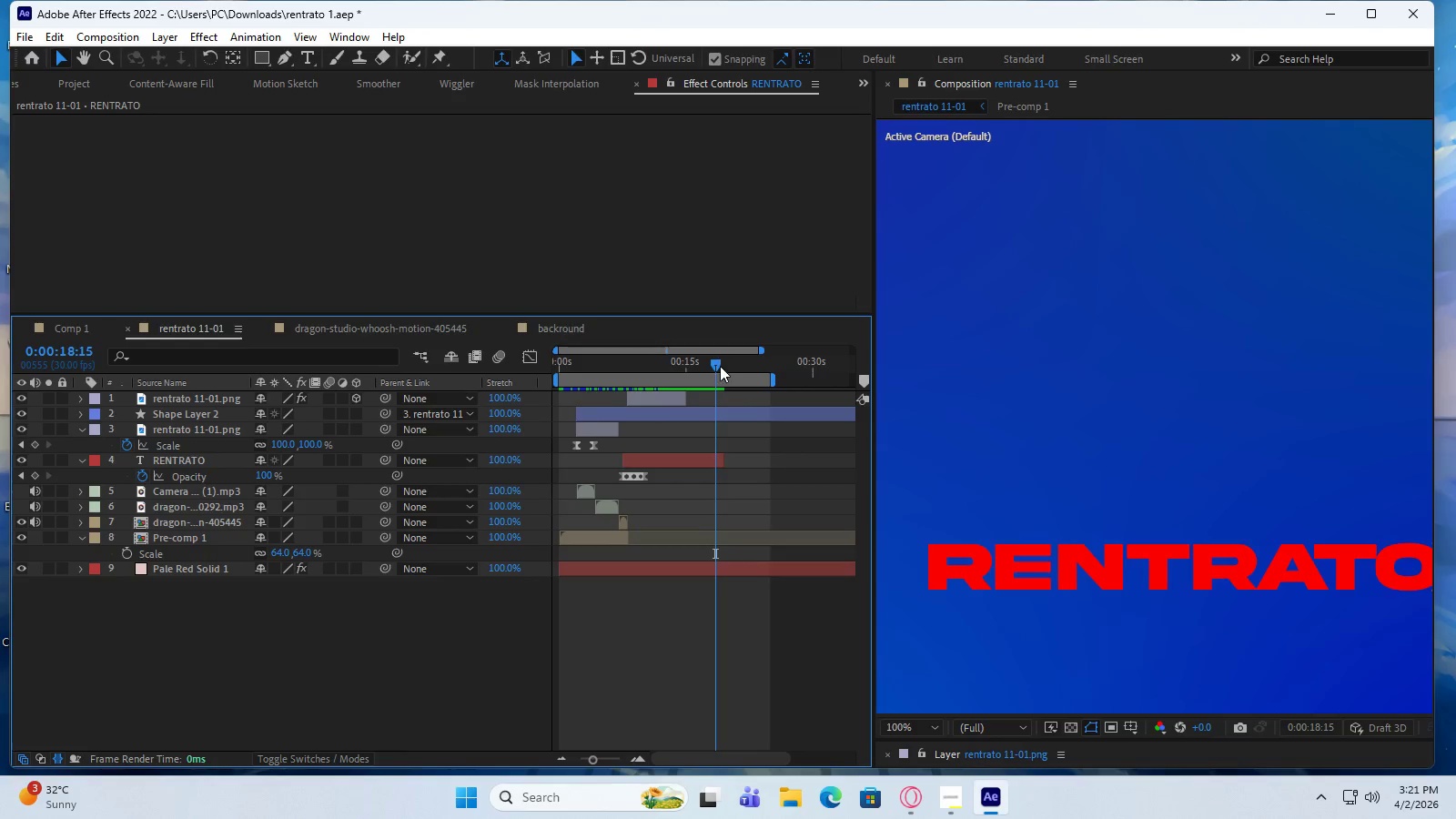 
left_click_drag(start_coordinate=[713, 365], to_coordinate=[684, 381])
 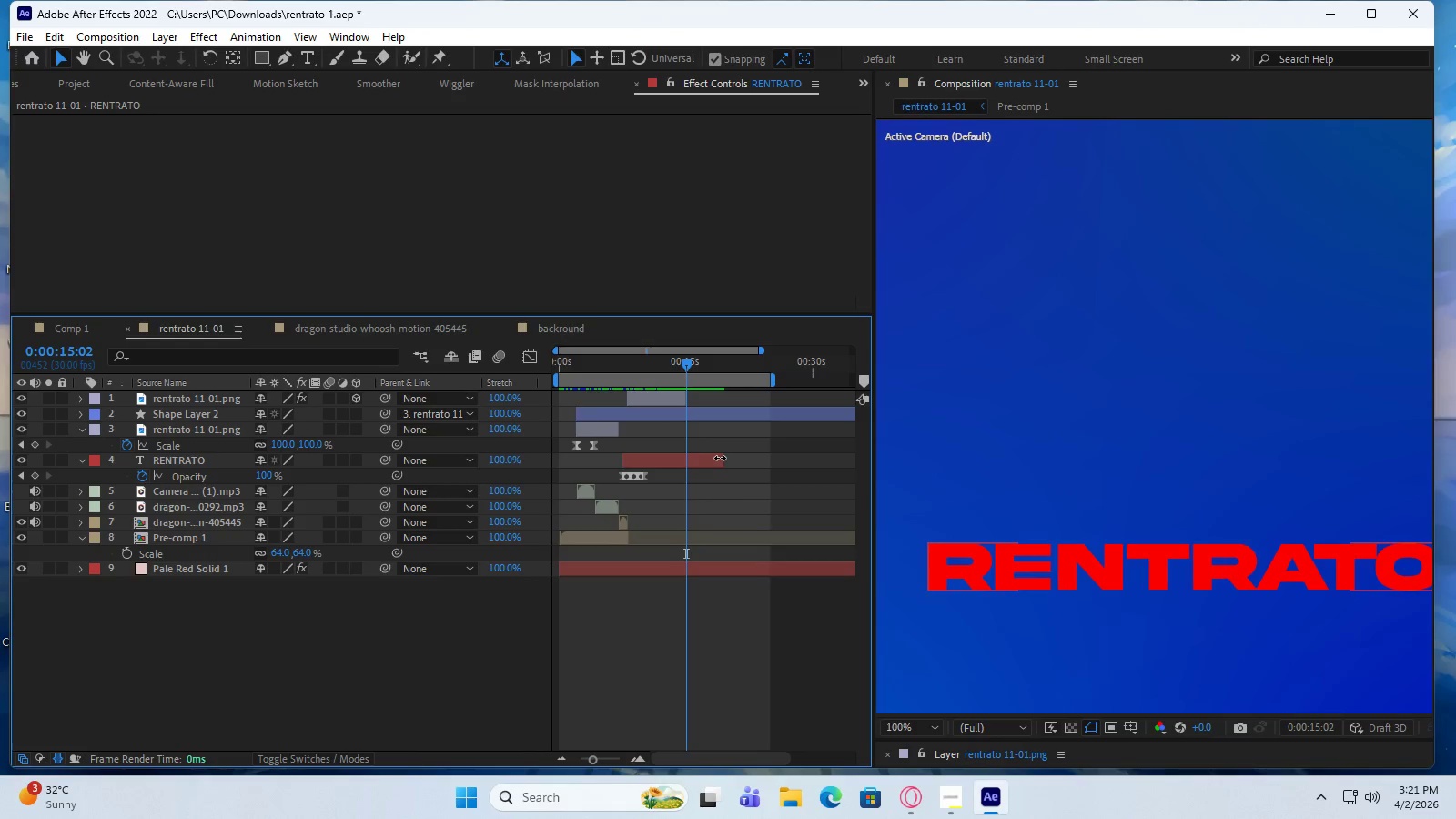 
left_click_drag(start_coordinate=[720, 458], to_coordinate=[682, 464])
 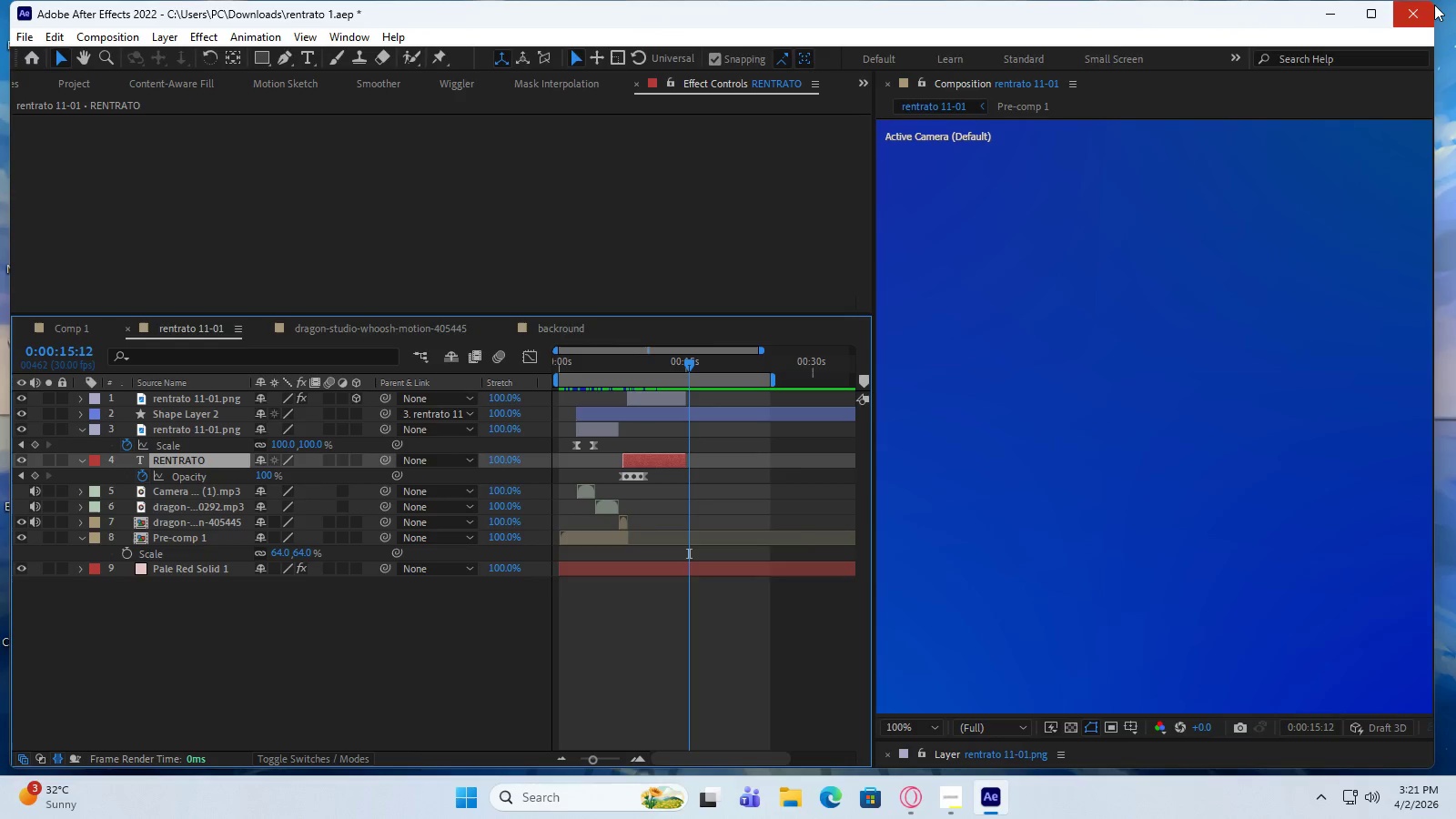 
wait(5.86)
 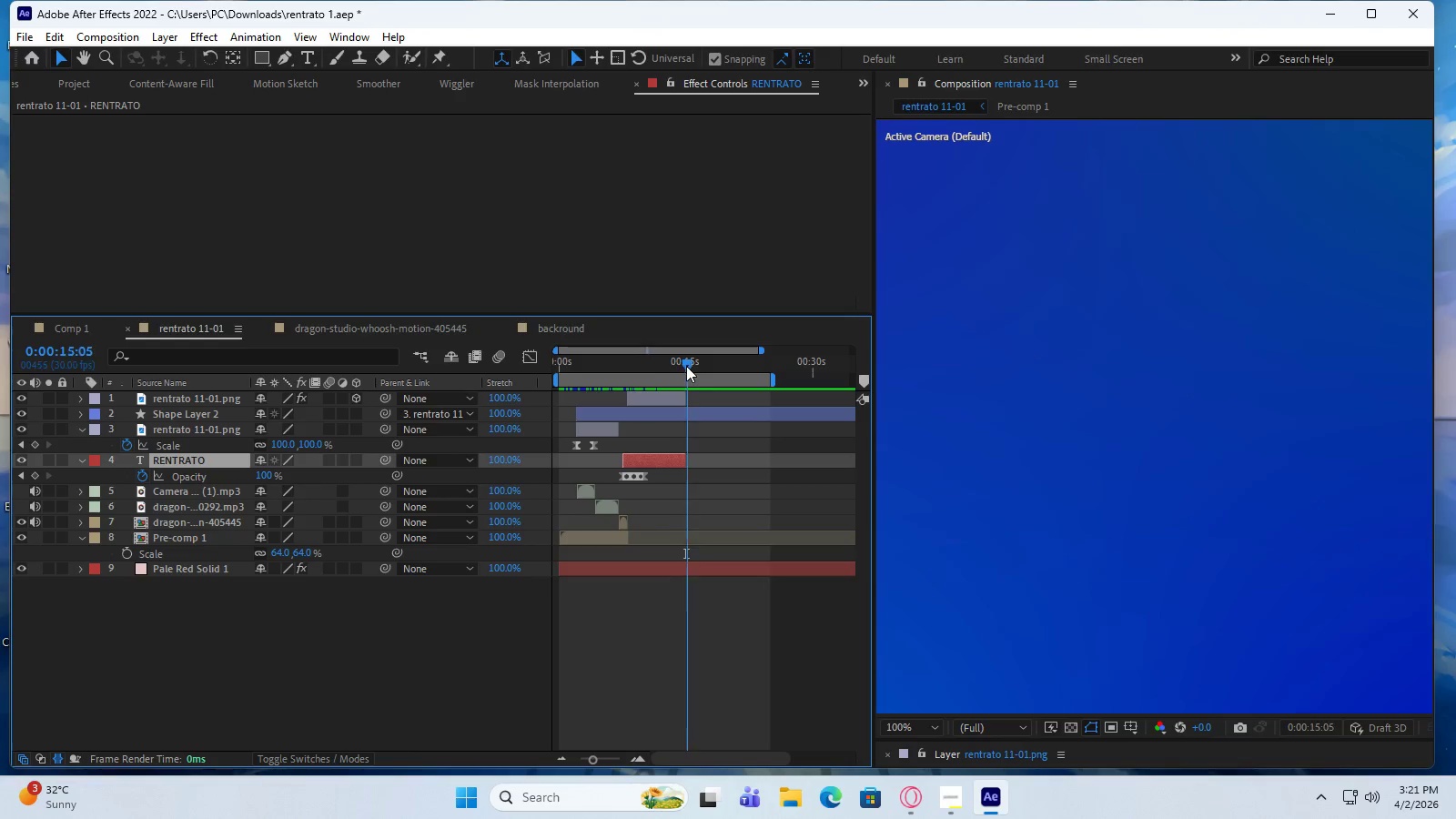 
left_click([803, 804])
 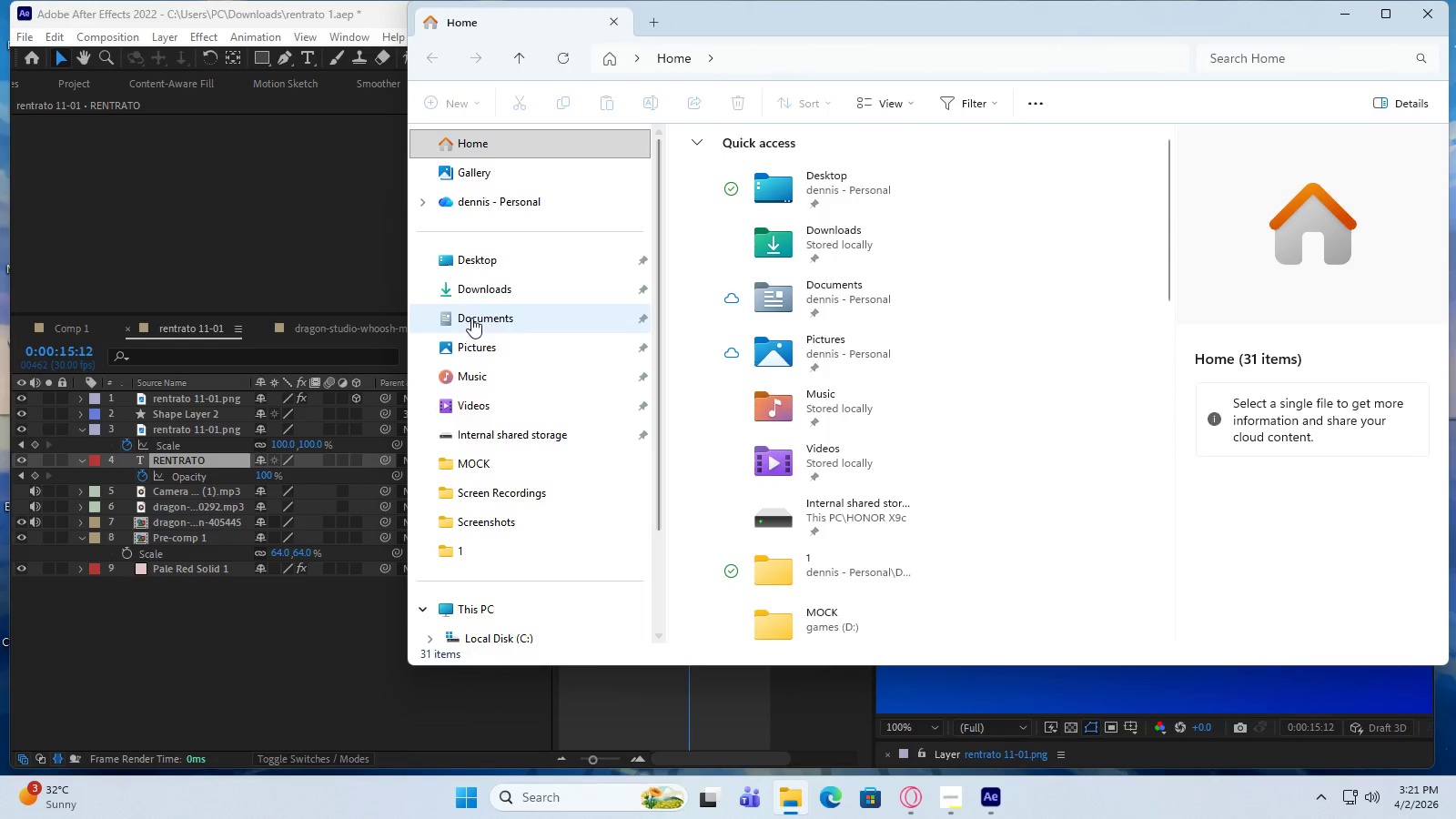 
left_click([530, 290])
 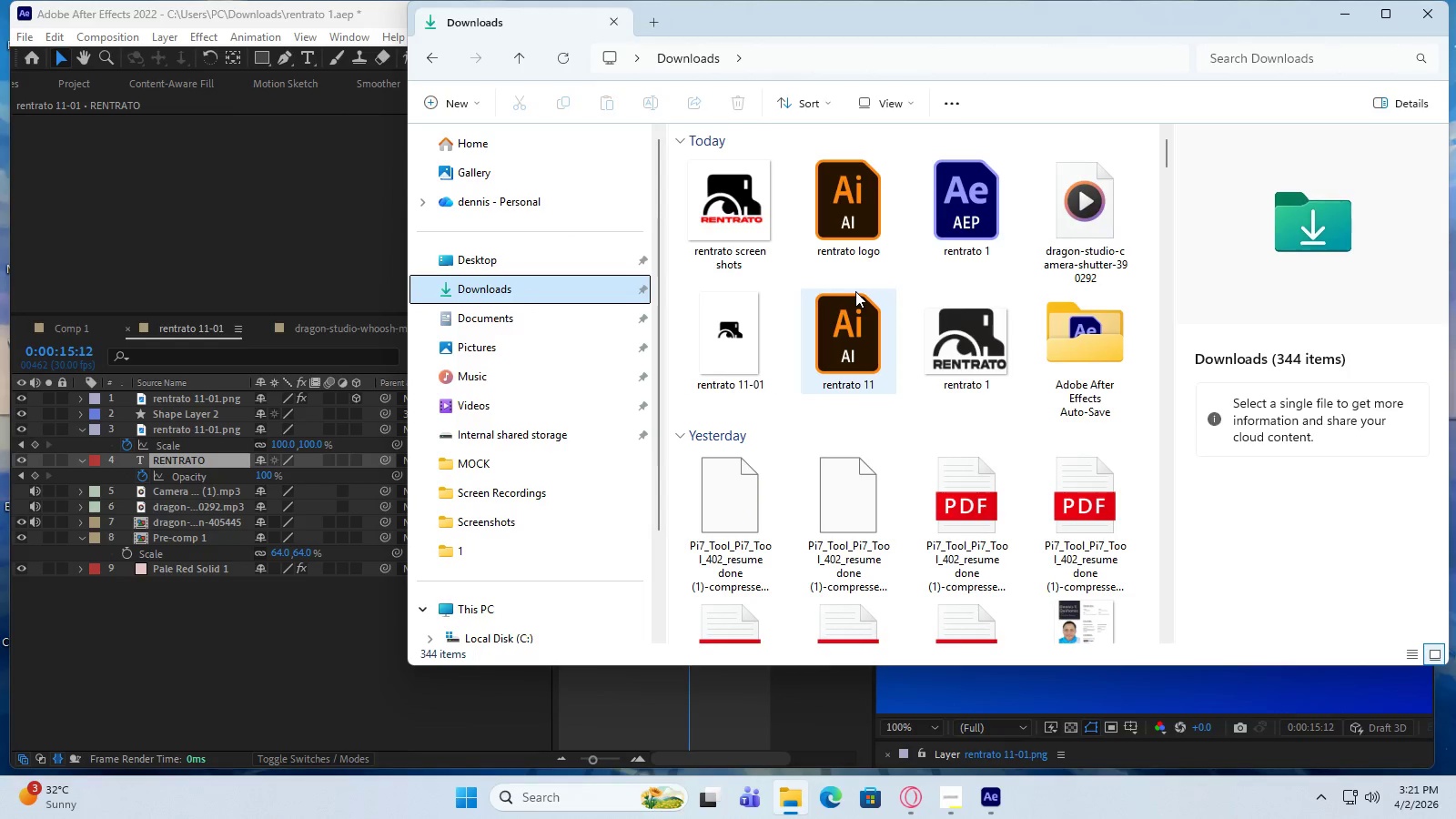 
scroll: coordinate [882, 317], scroll_direction: down, amount: 5.0
 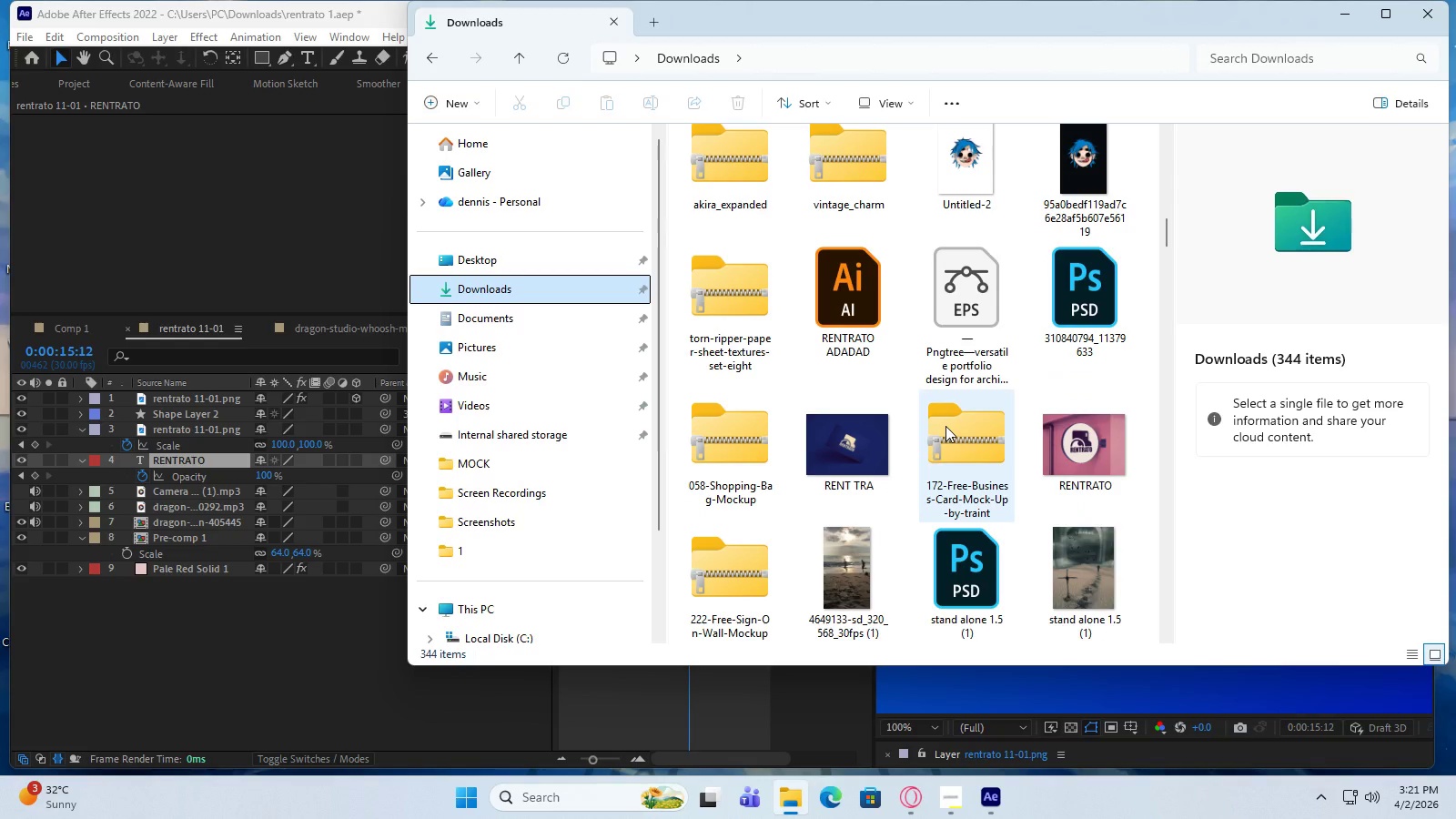 
wait(5.28)
 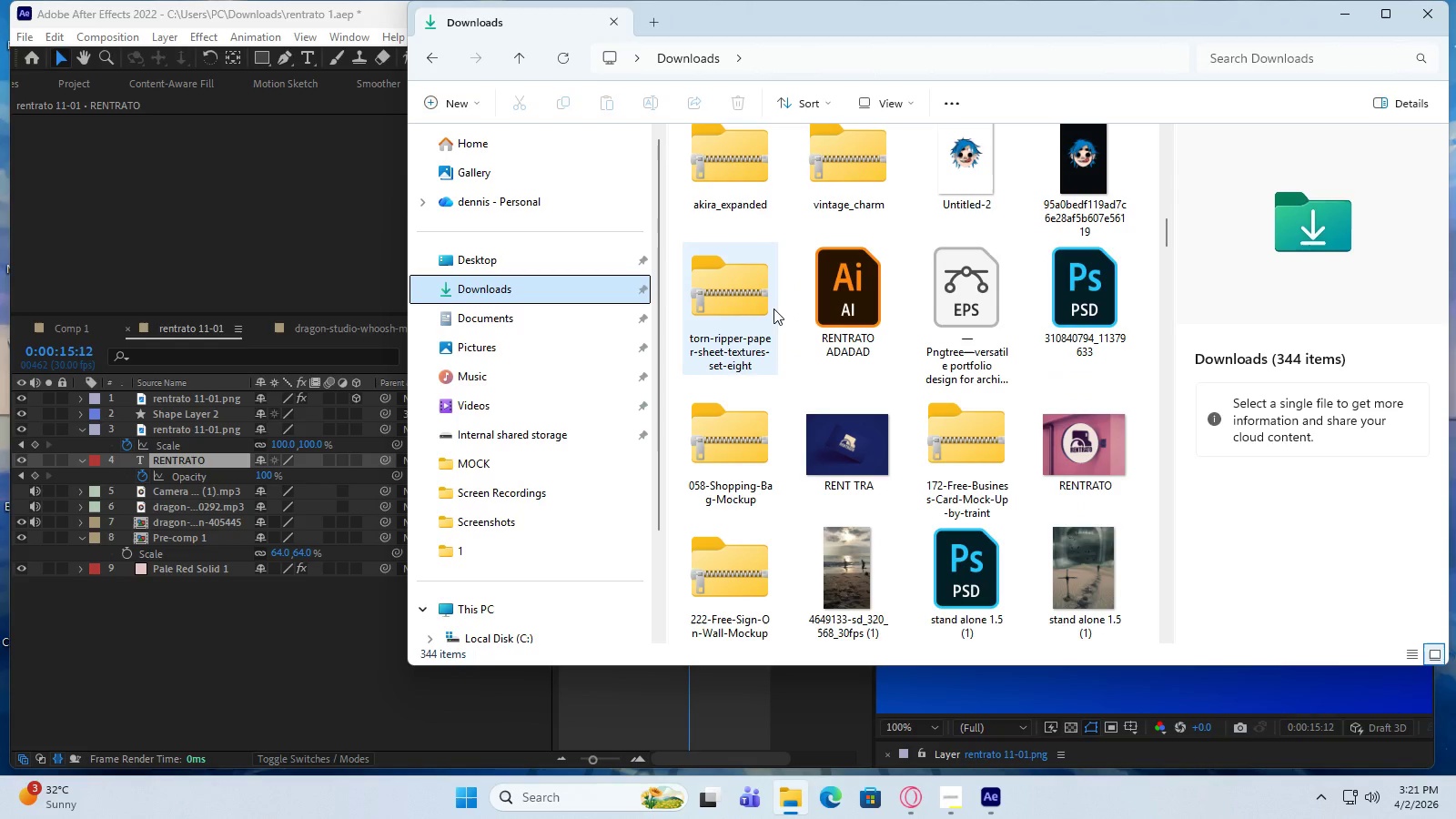 
double_click([947, 425])
 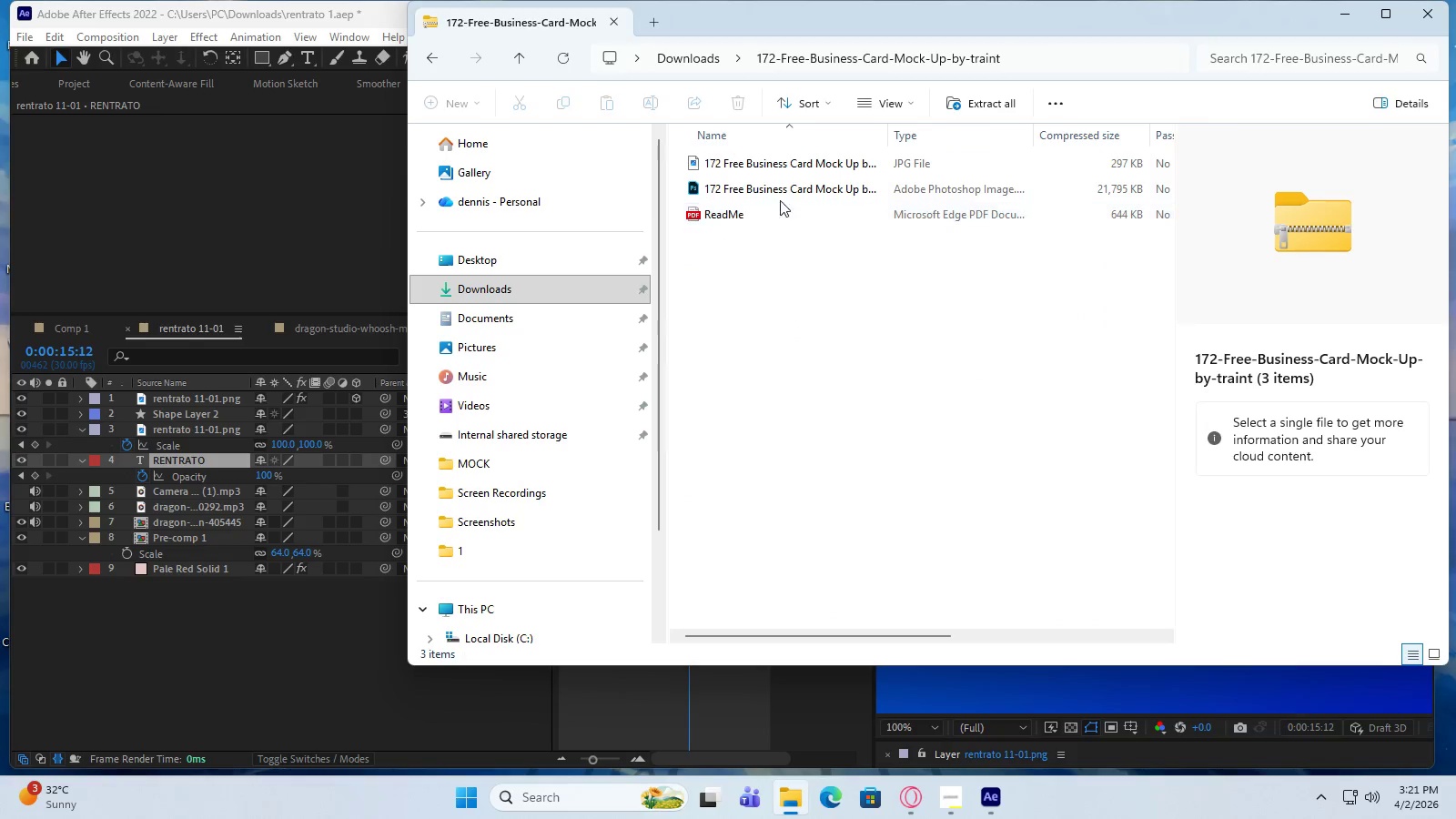 
double_click([782, 194])
 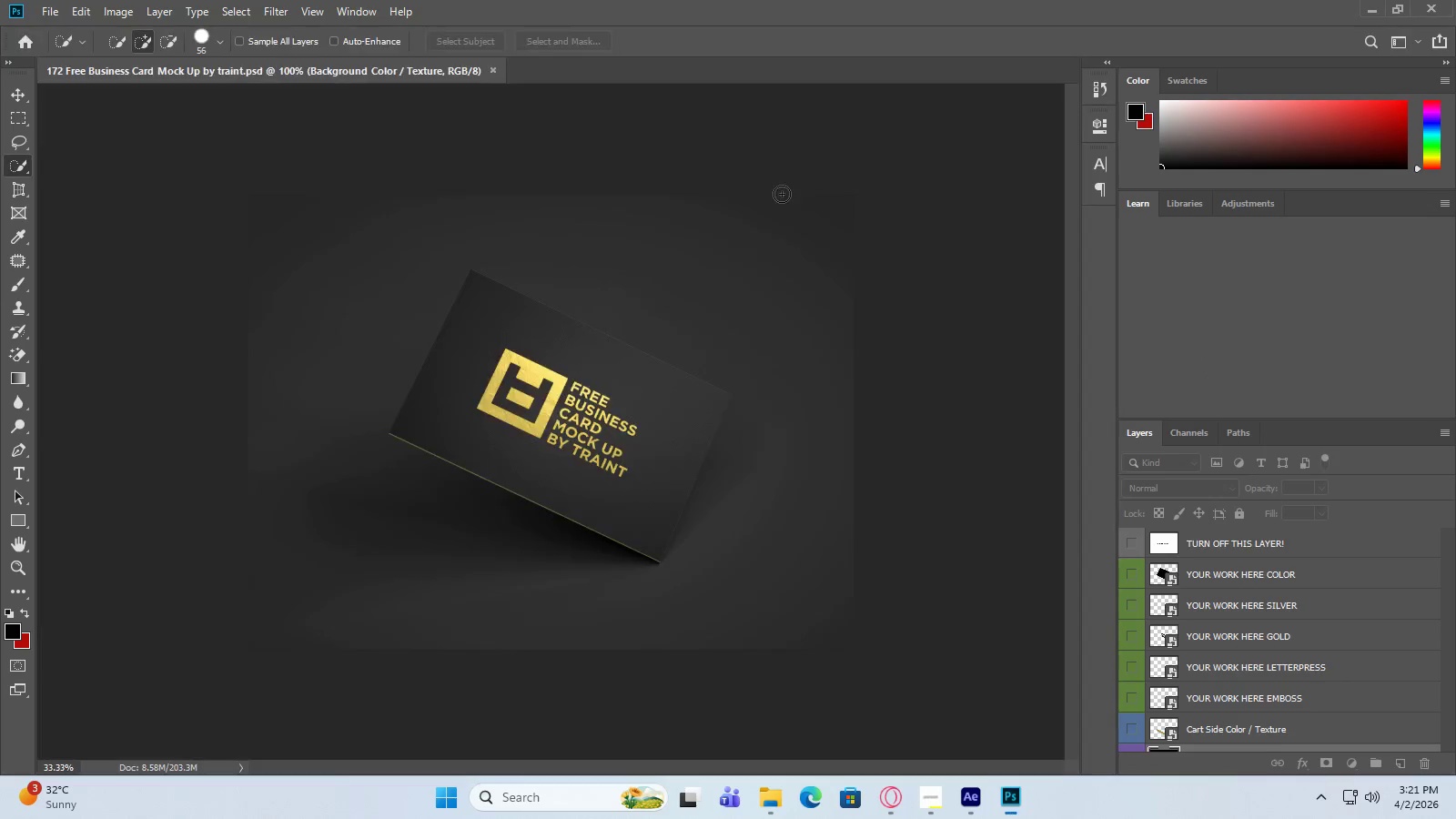 
left_click([805, 412])
 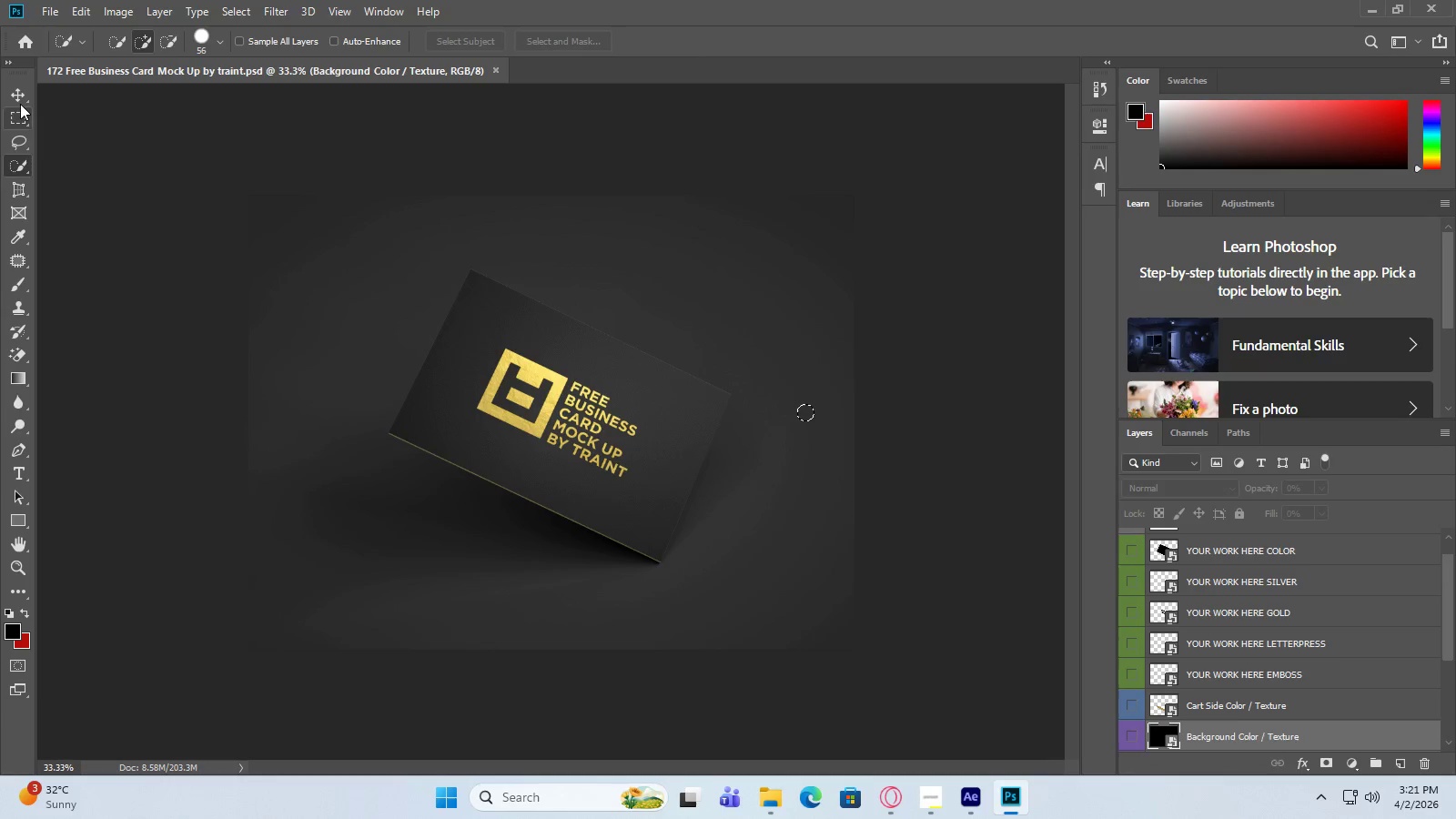 
double_click([114, 278])
 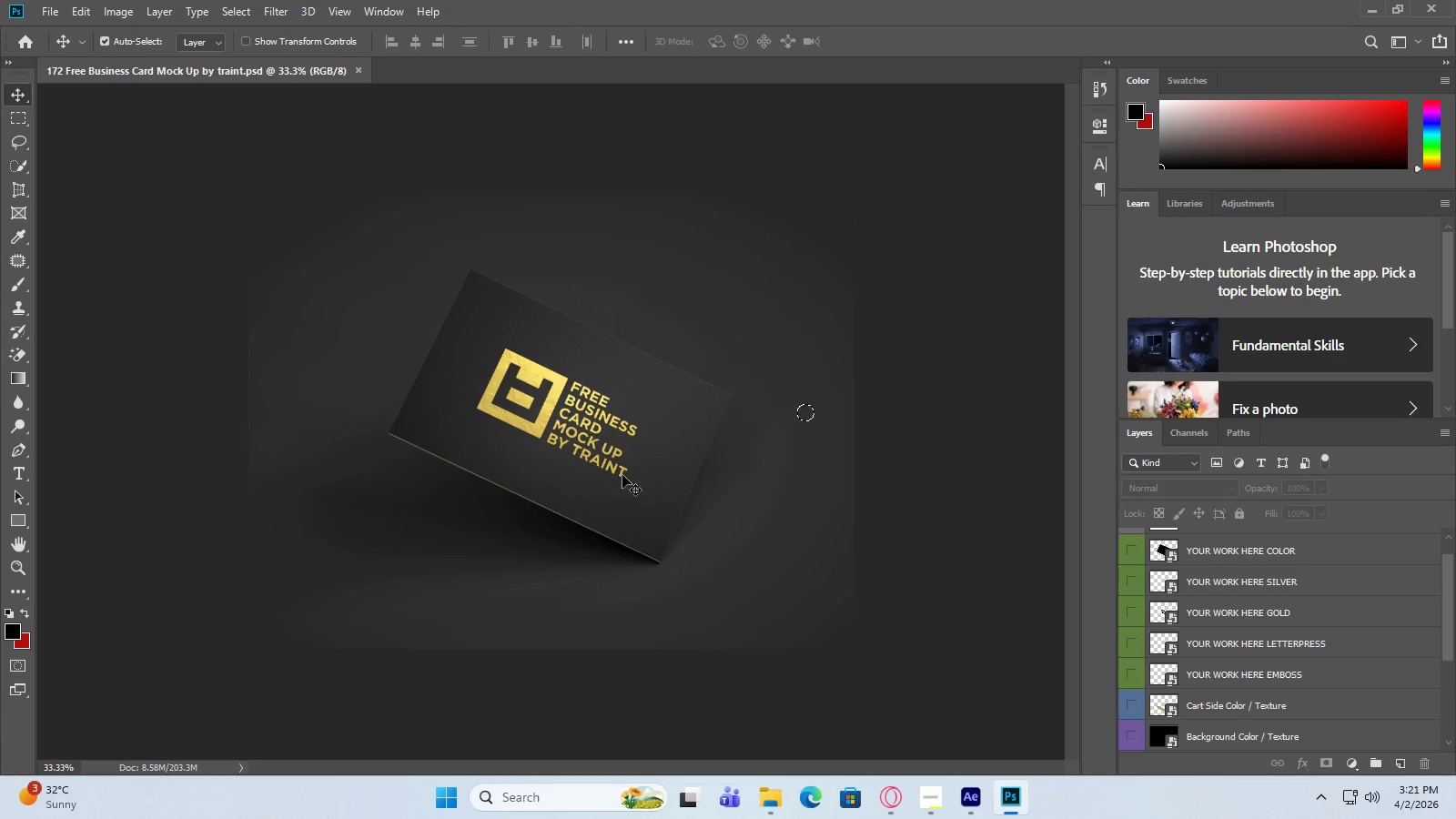 
left_click([612, 430])
 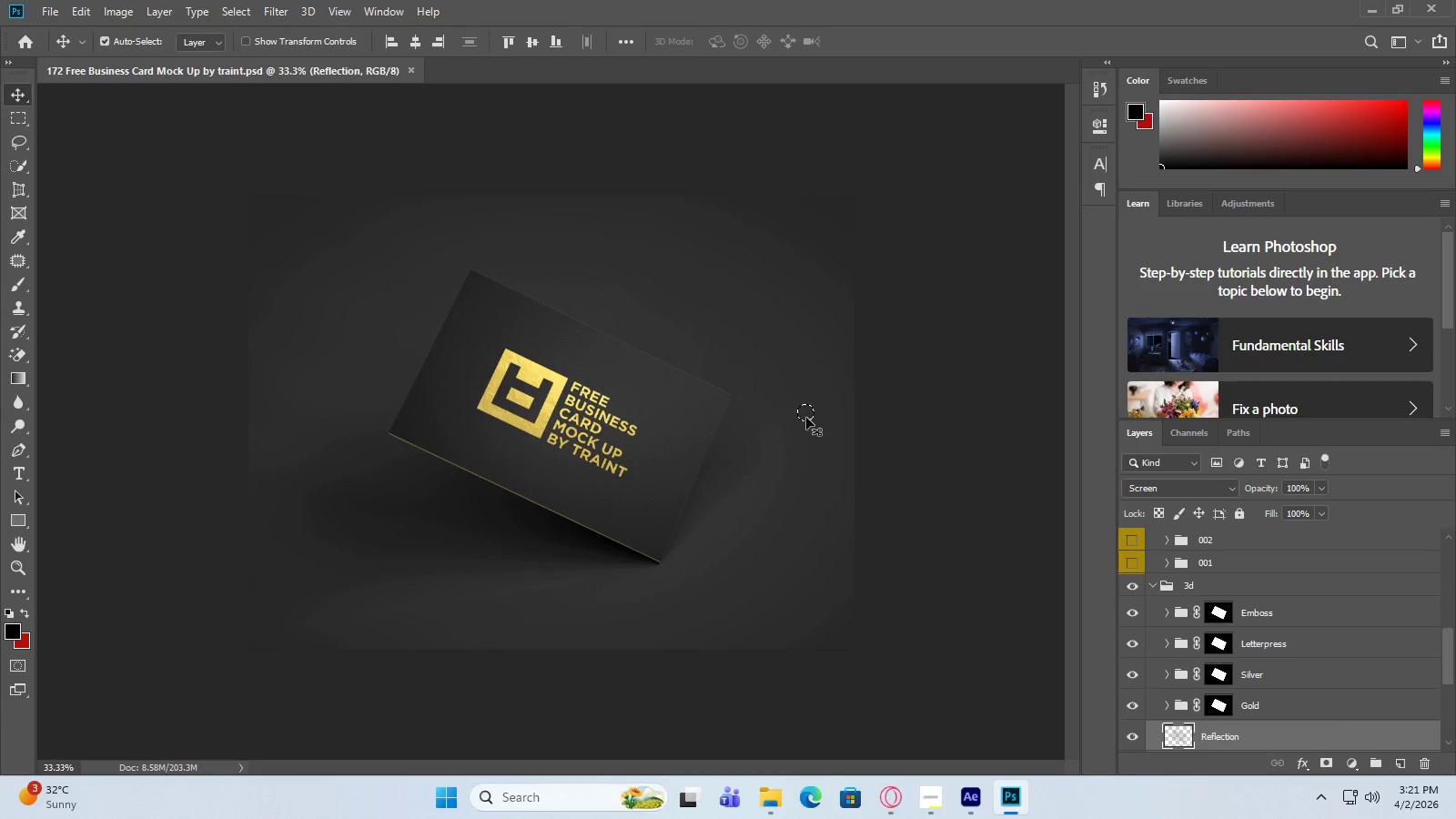 
left_click_drag(start_coordinate=[808, 400], to_coordinate=[777, 470])
 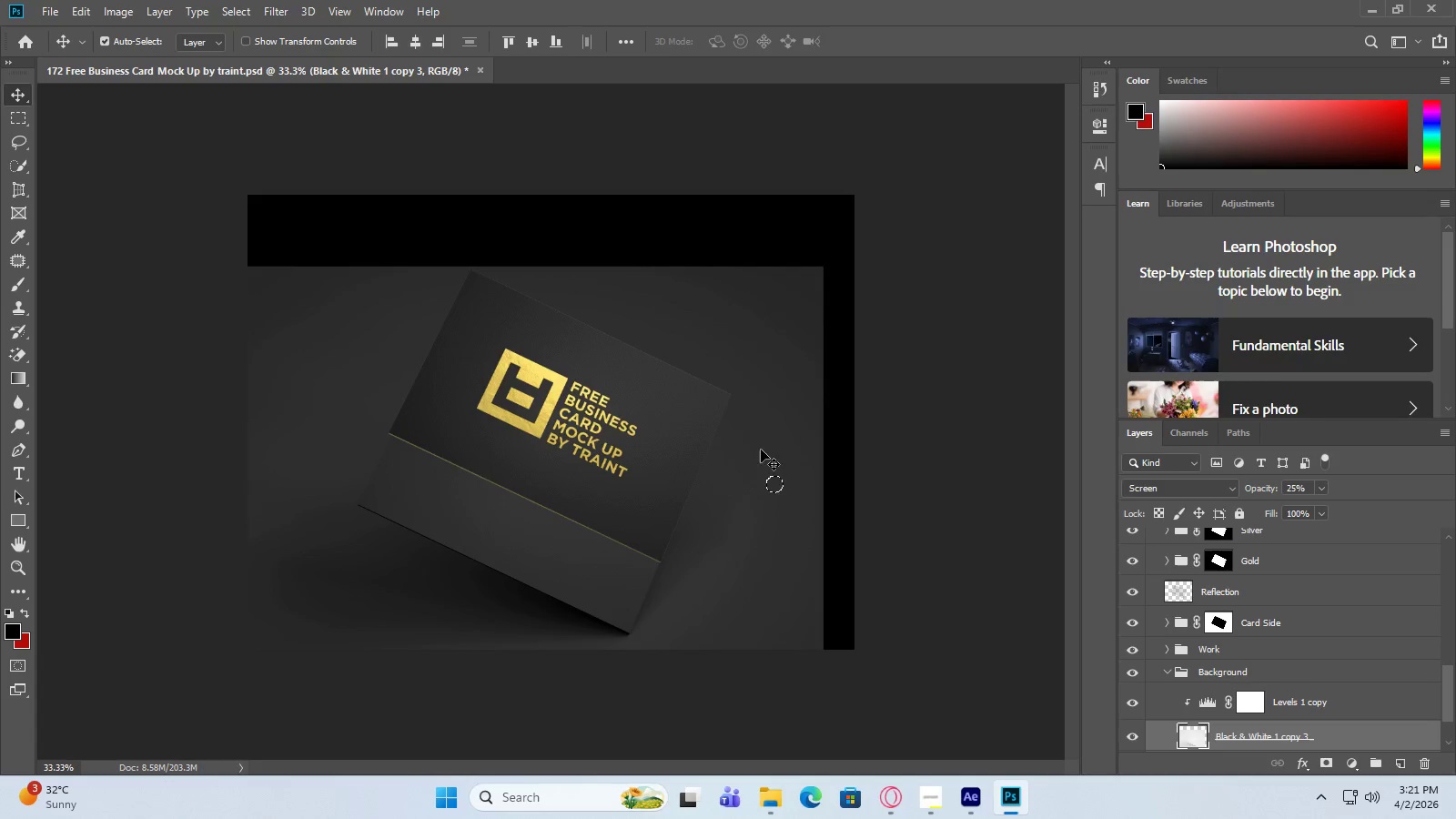 
left_click_drag(start_coordinate=[753, 452], to_coordinate=[790, 384])
 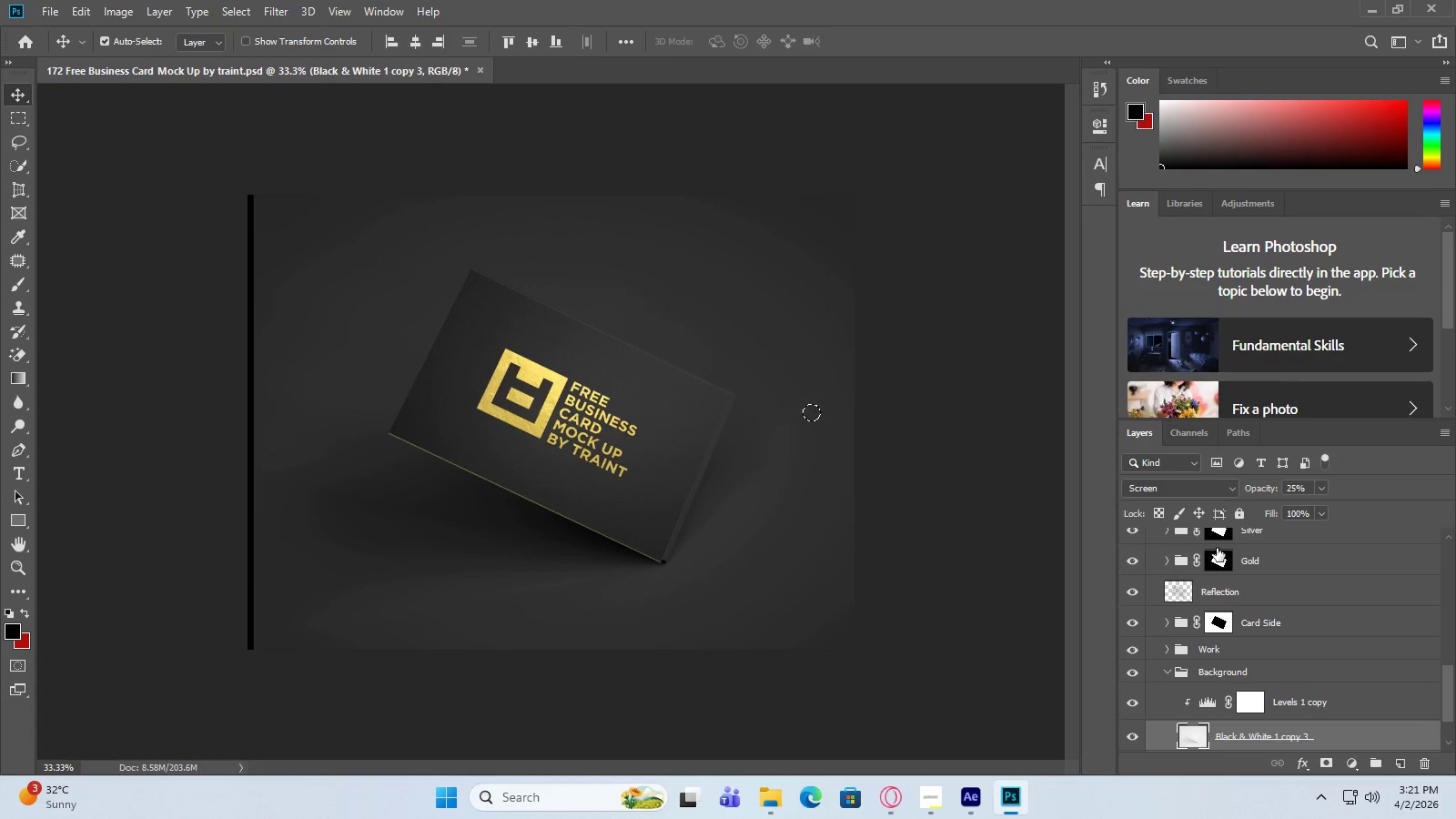 
left_click([1130, 531])
 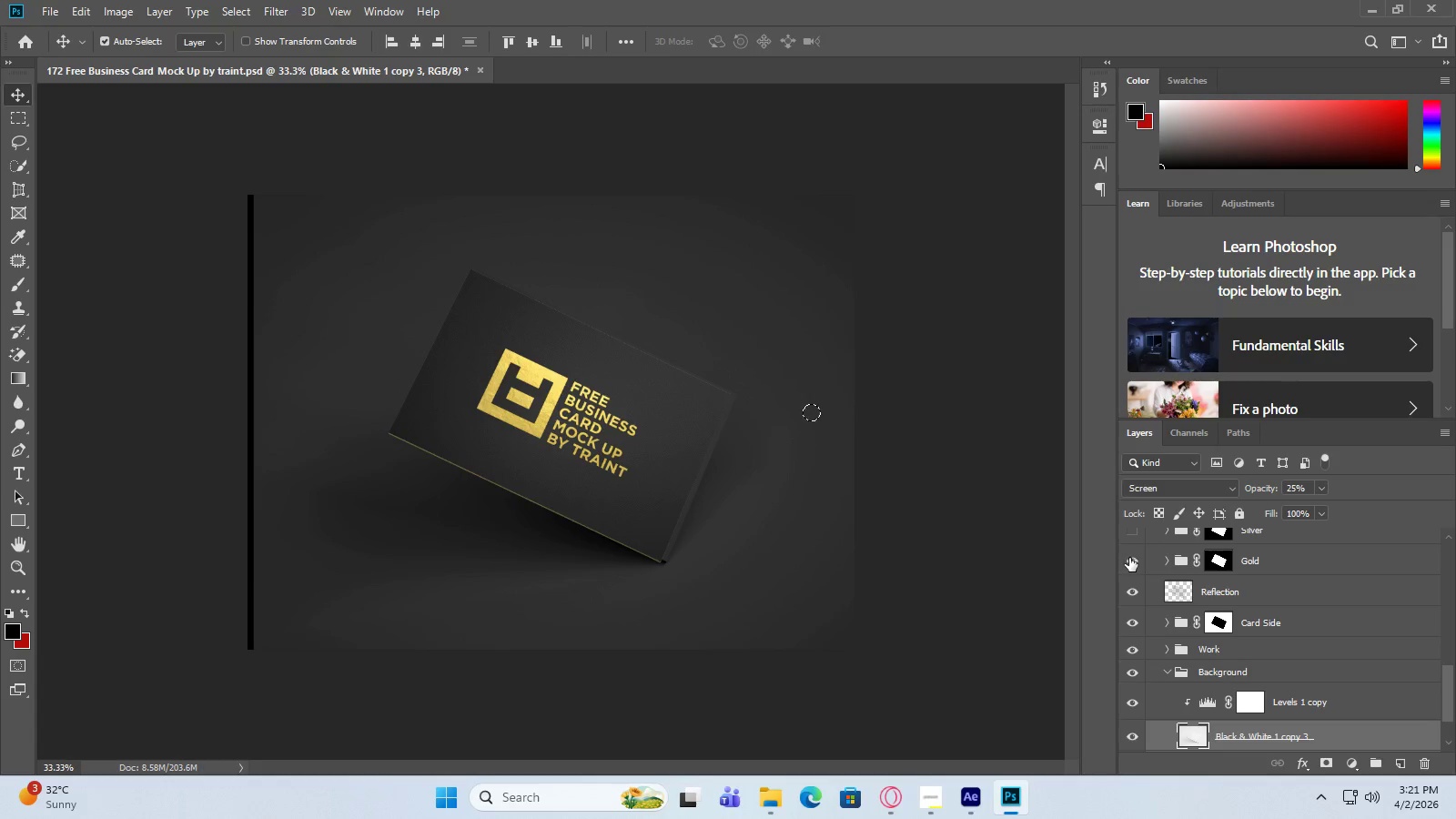 
left_click([1130, 561])
 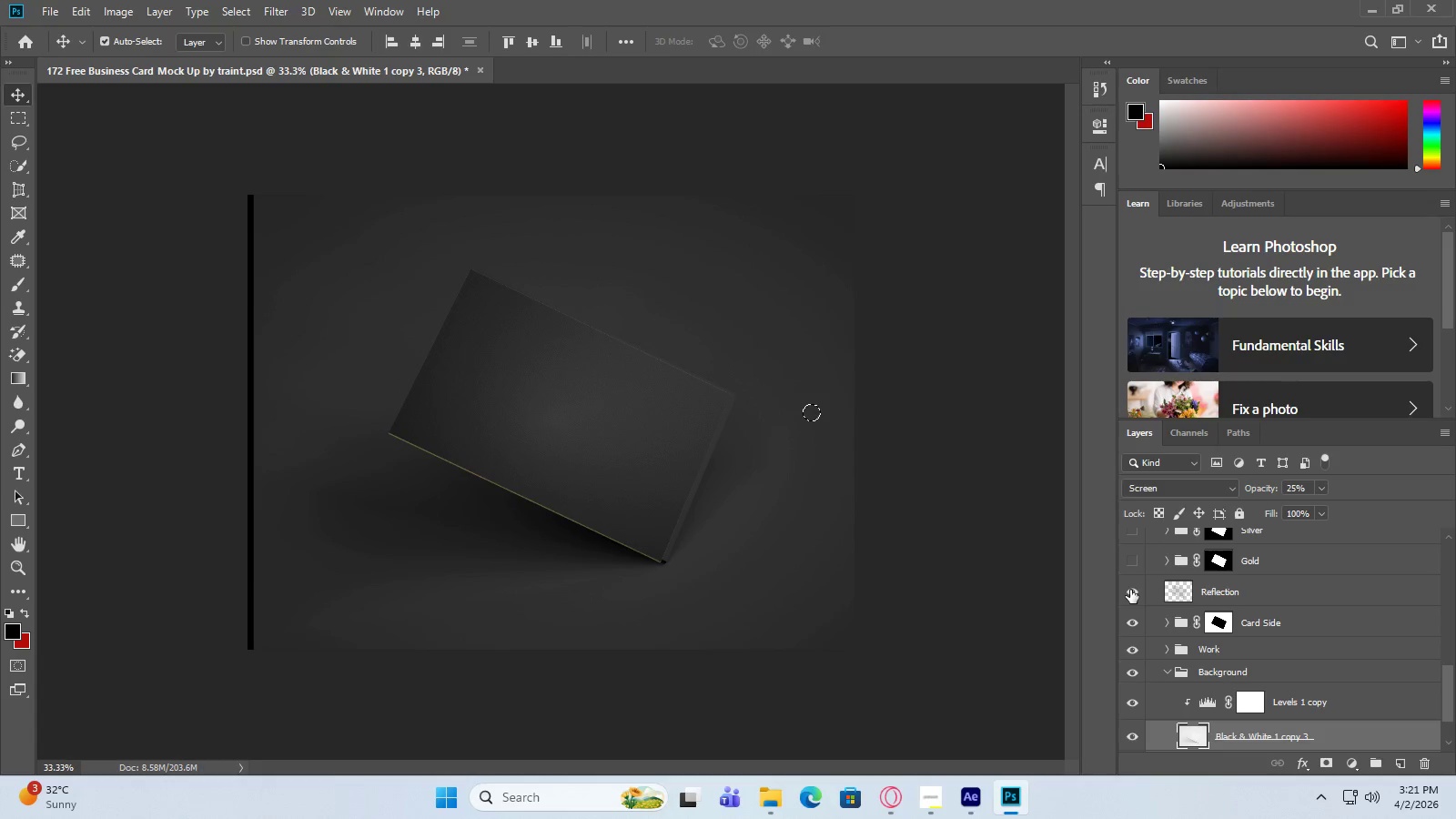 
left_click([1129, 561])
 